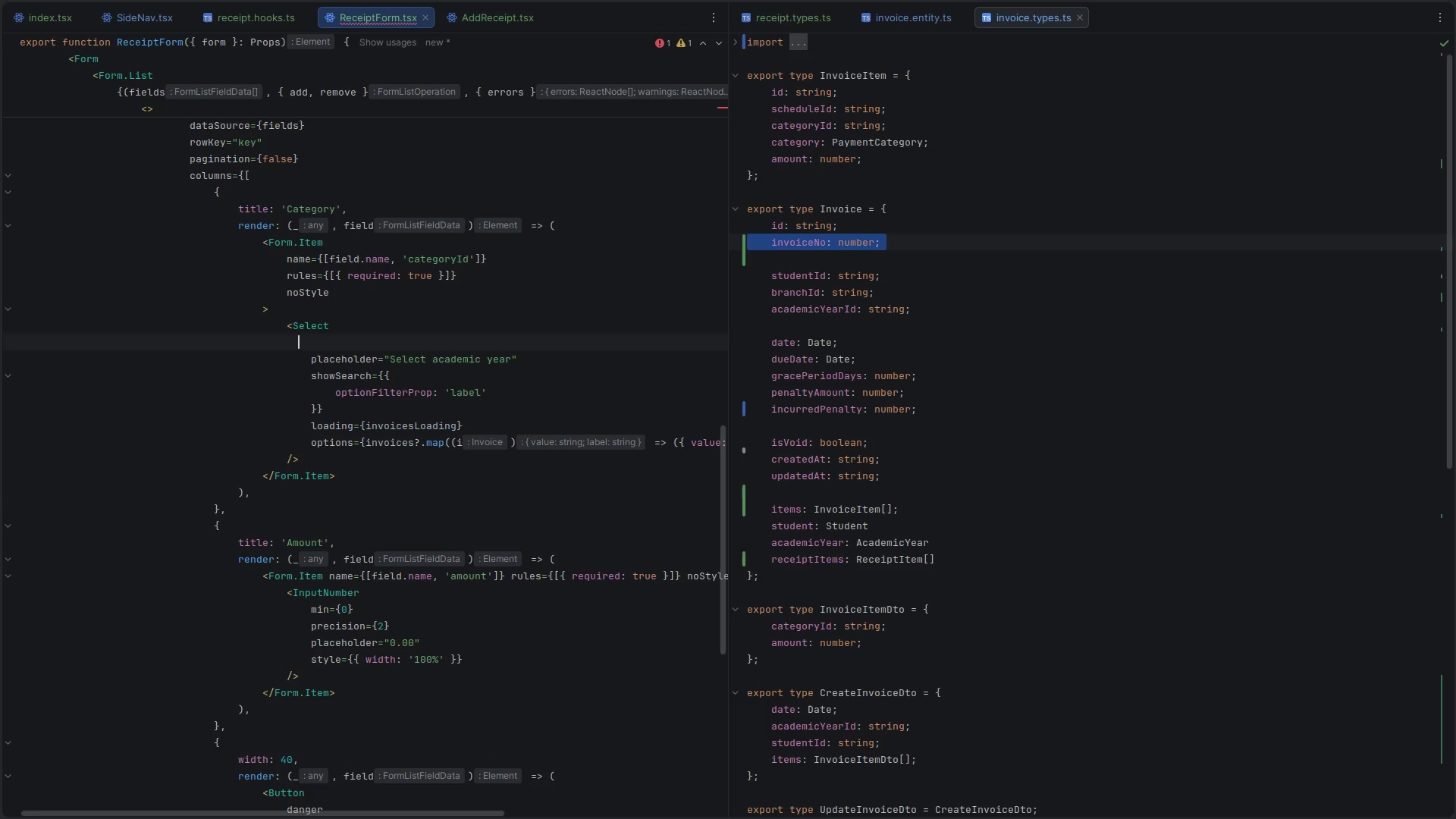 
key(Control+ControlLeft)
 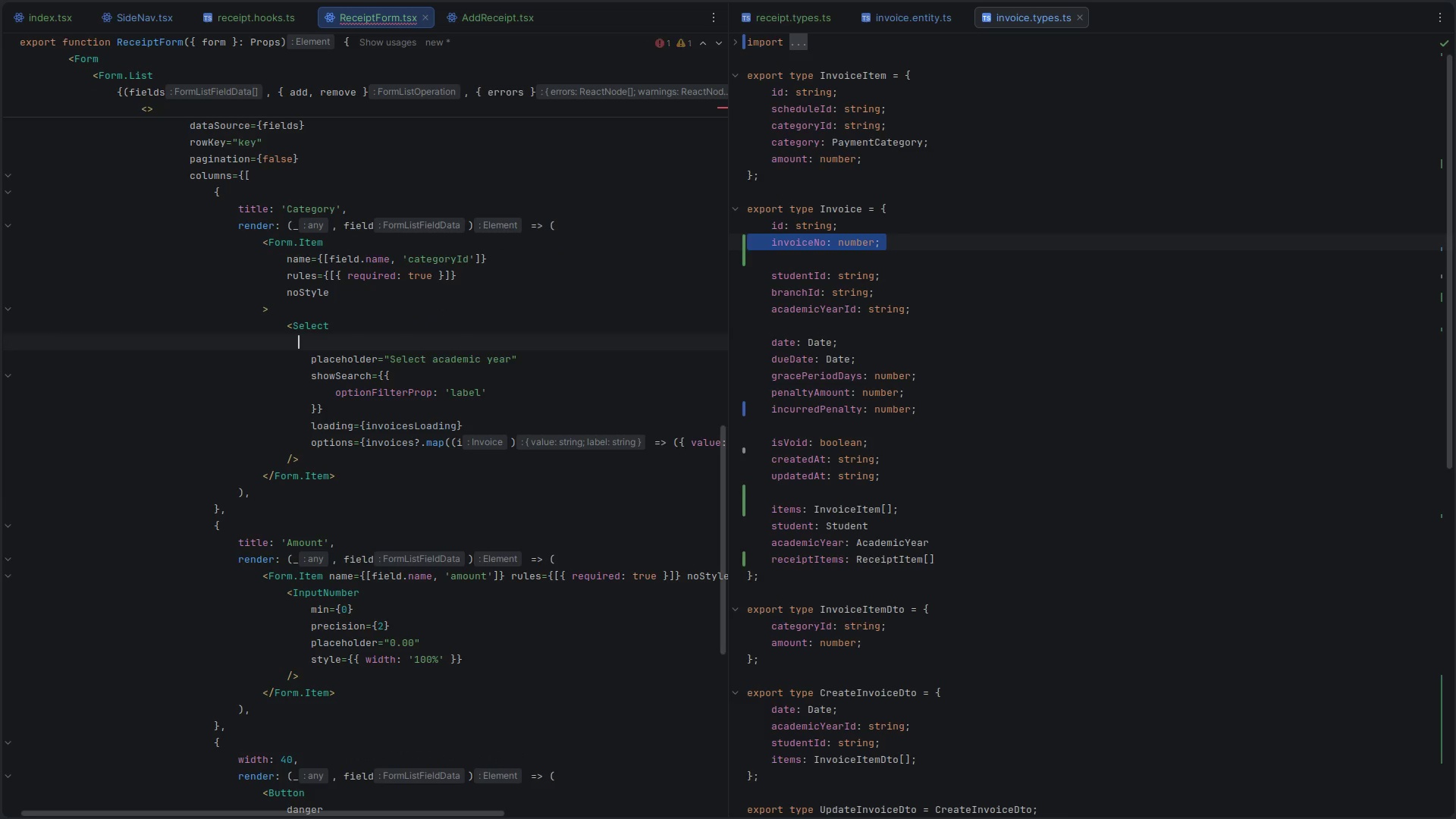 
key(Control+V)
 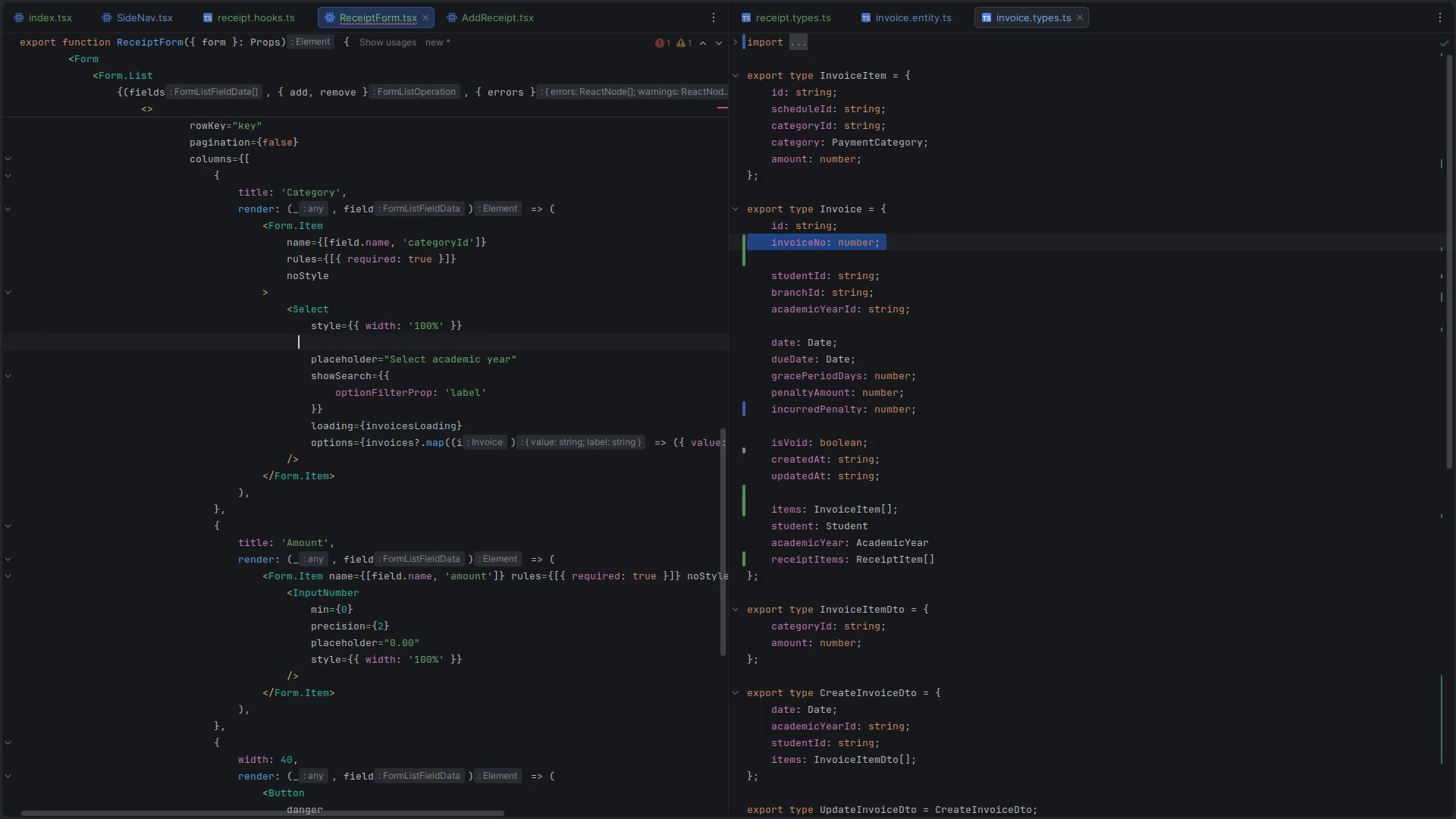 
key(Control+X)
 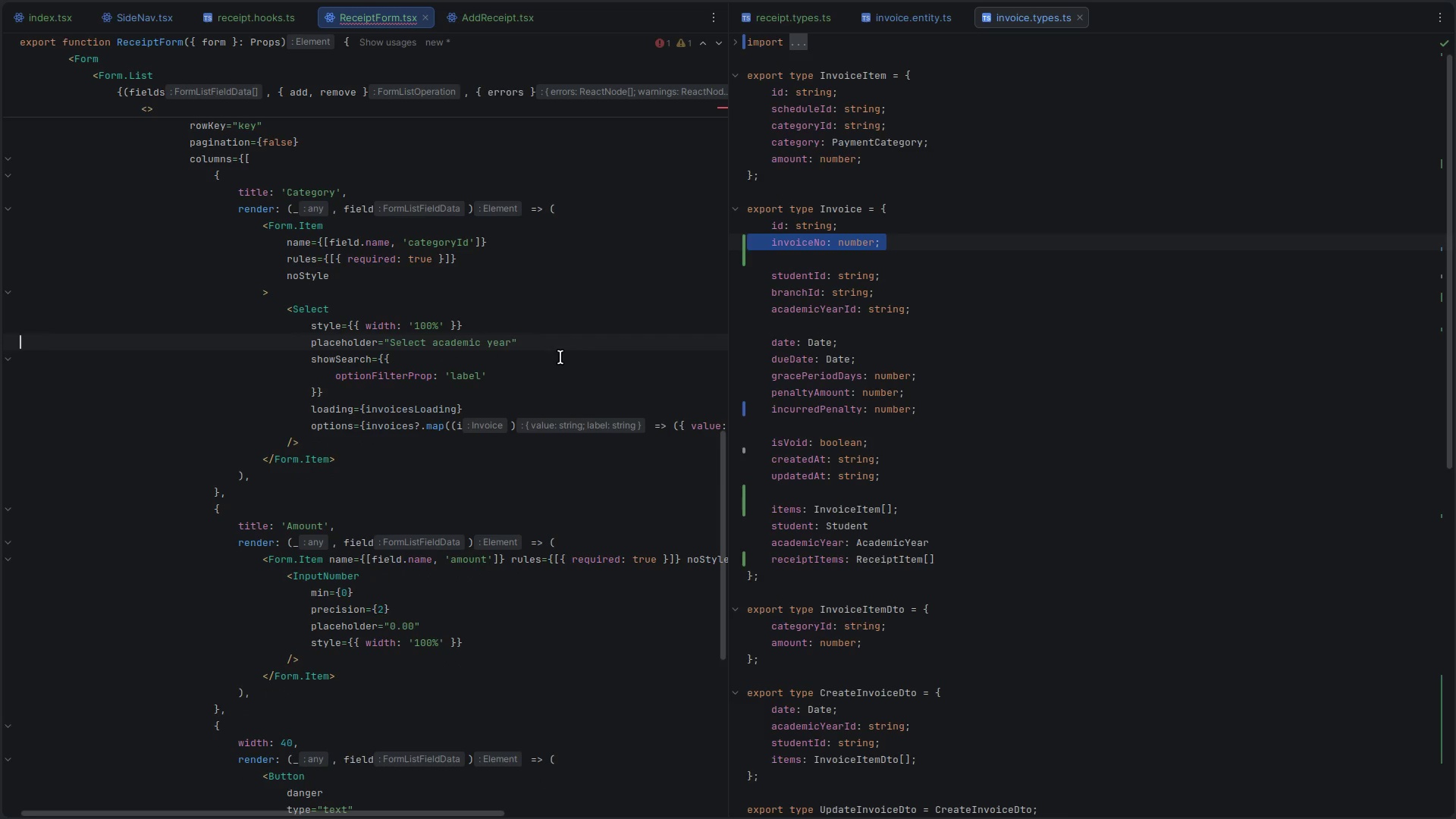 
scroll: coordinate [560, 357], scroll_direction: up, amount: 2.0
 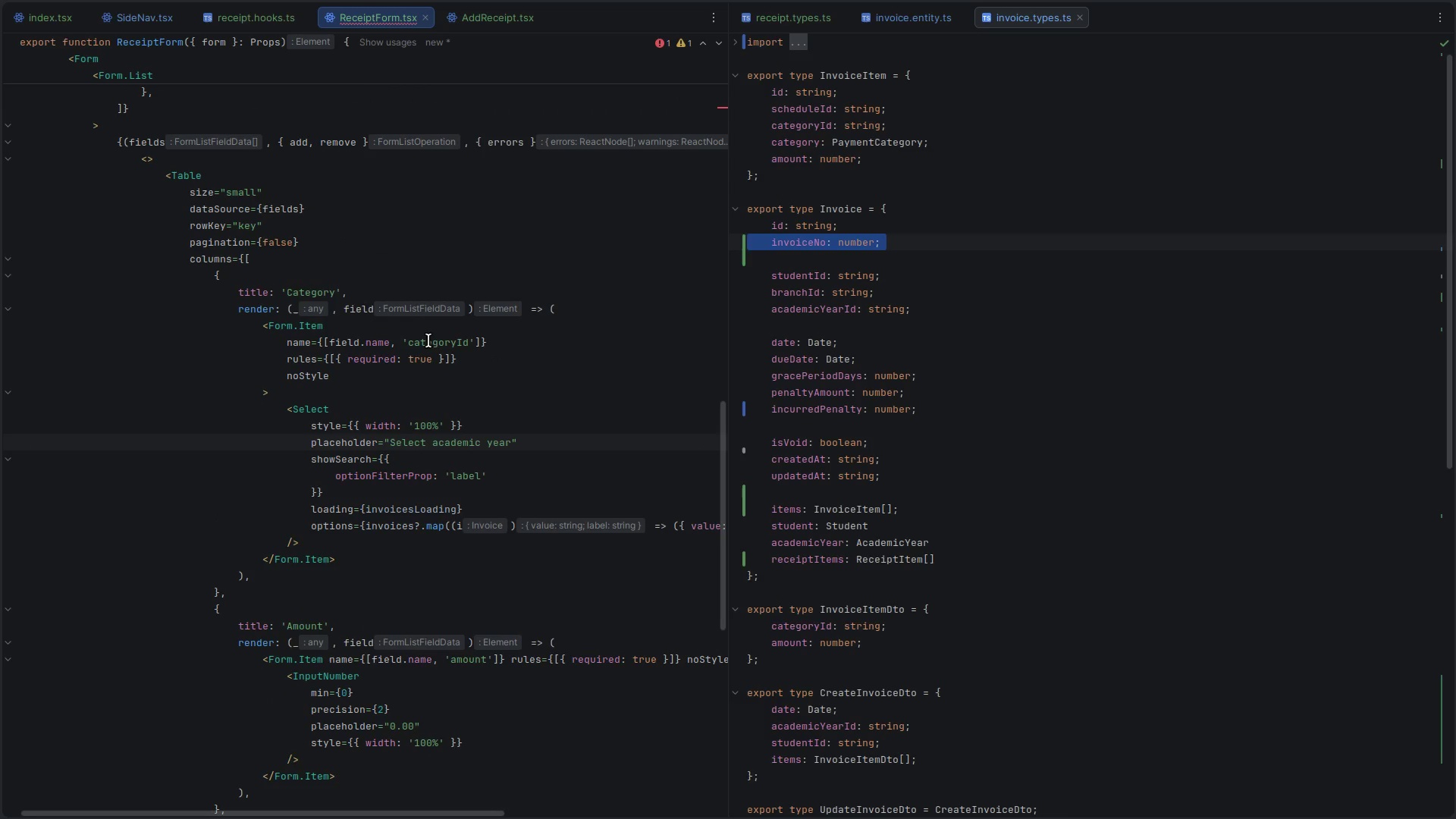 
double_click([427, 343])
 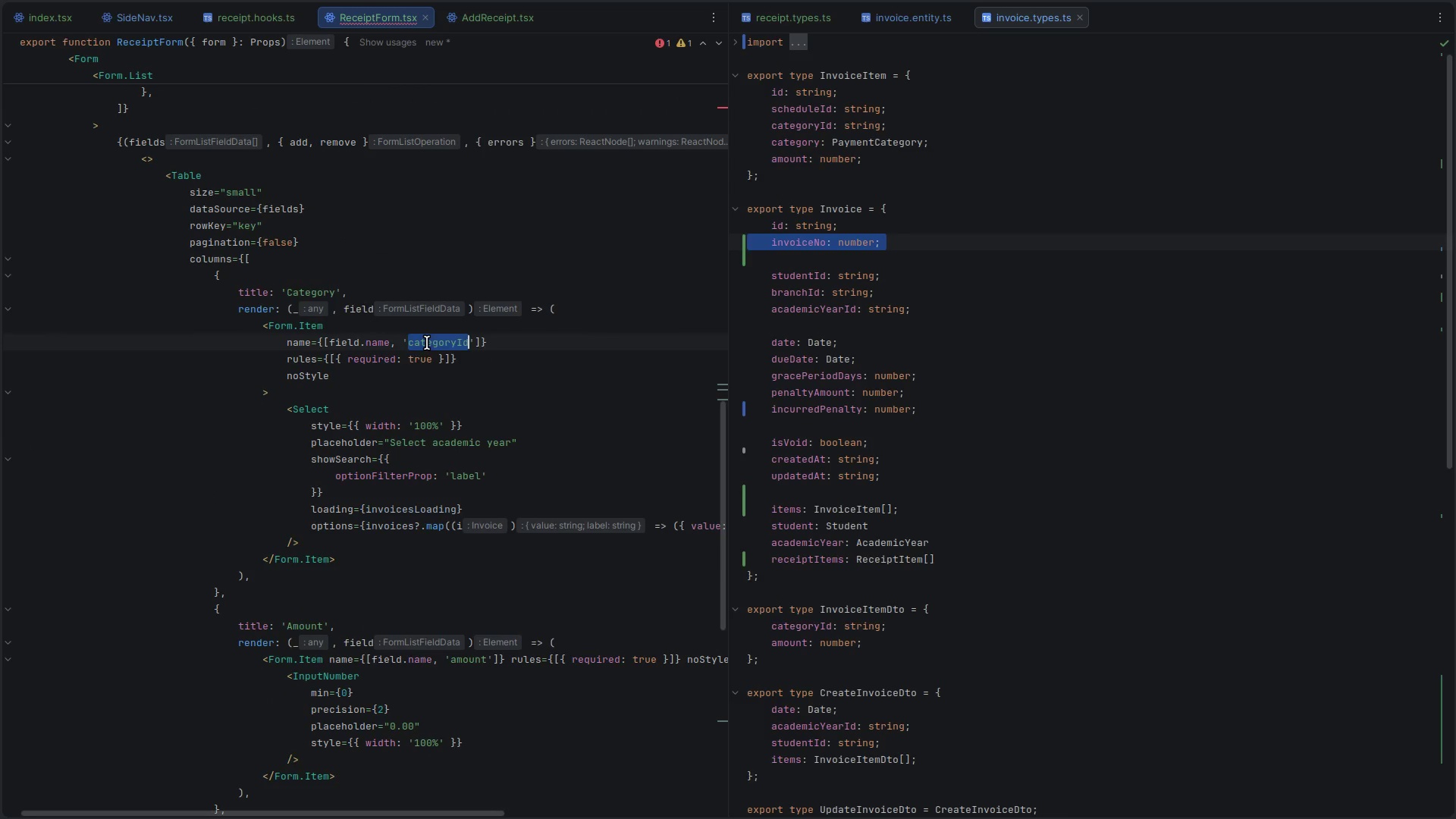 
scroll: coordinate [427, 343], scroll_direction: up, amount: 2.0
 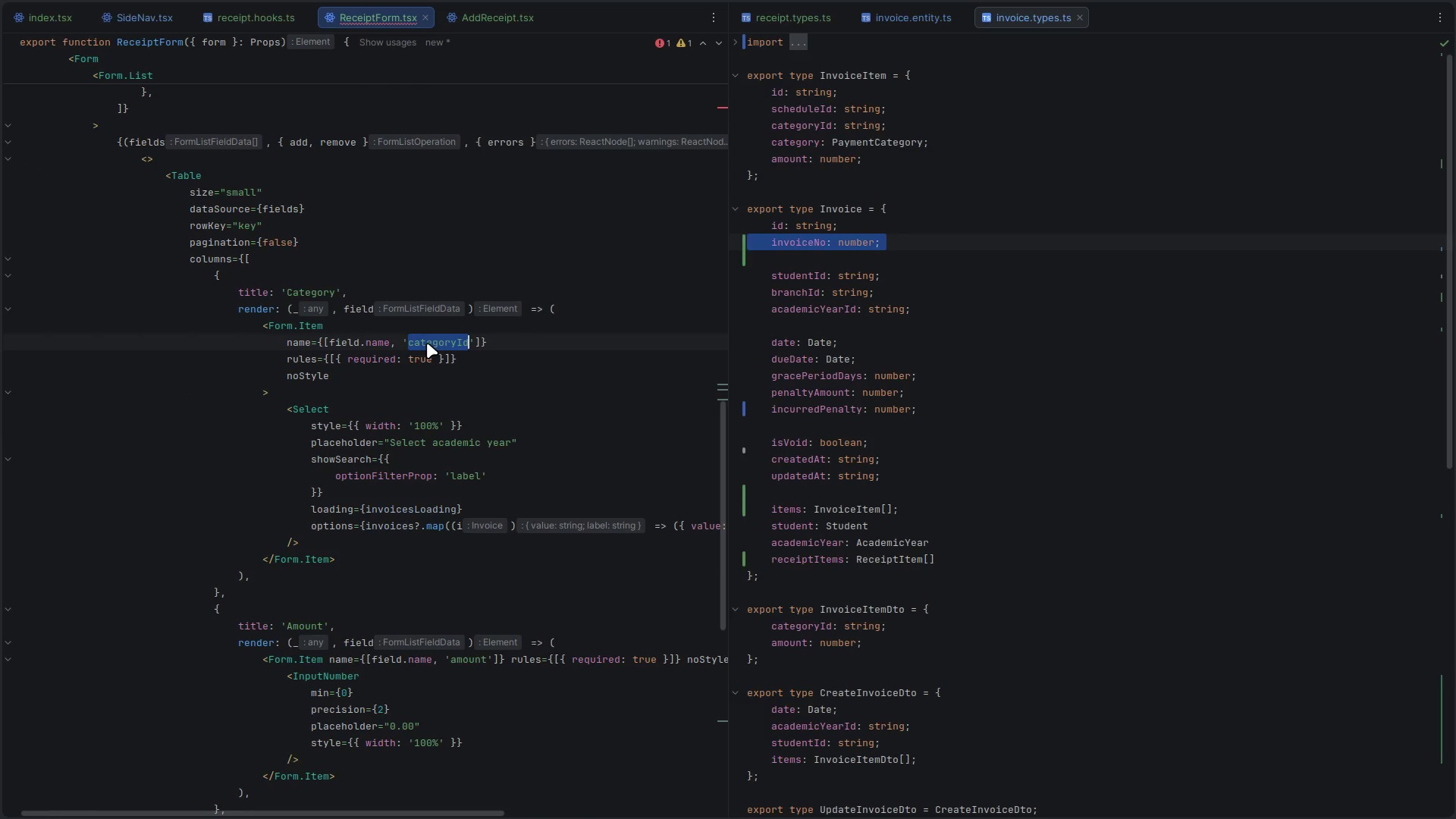 
type(invoiceId)
 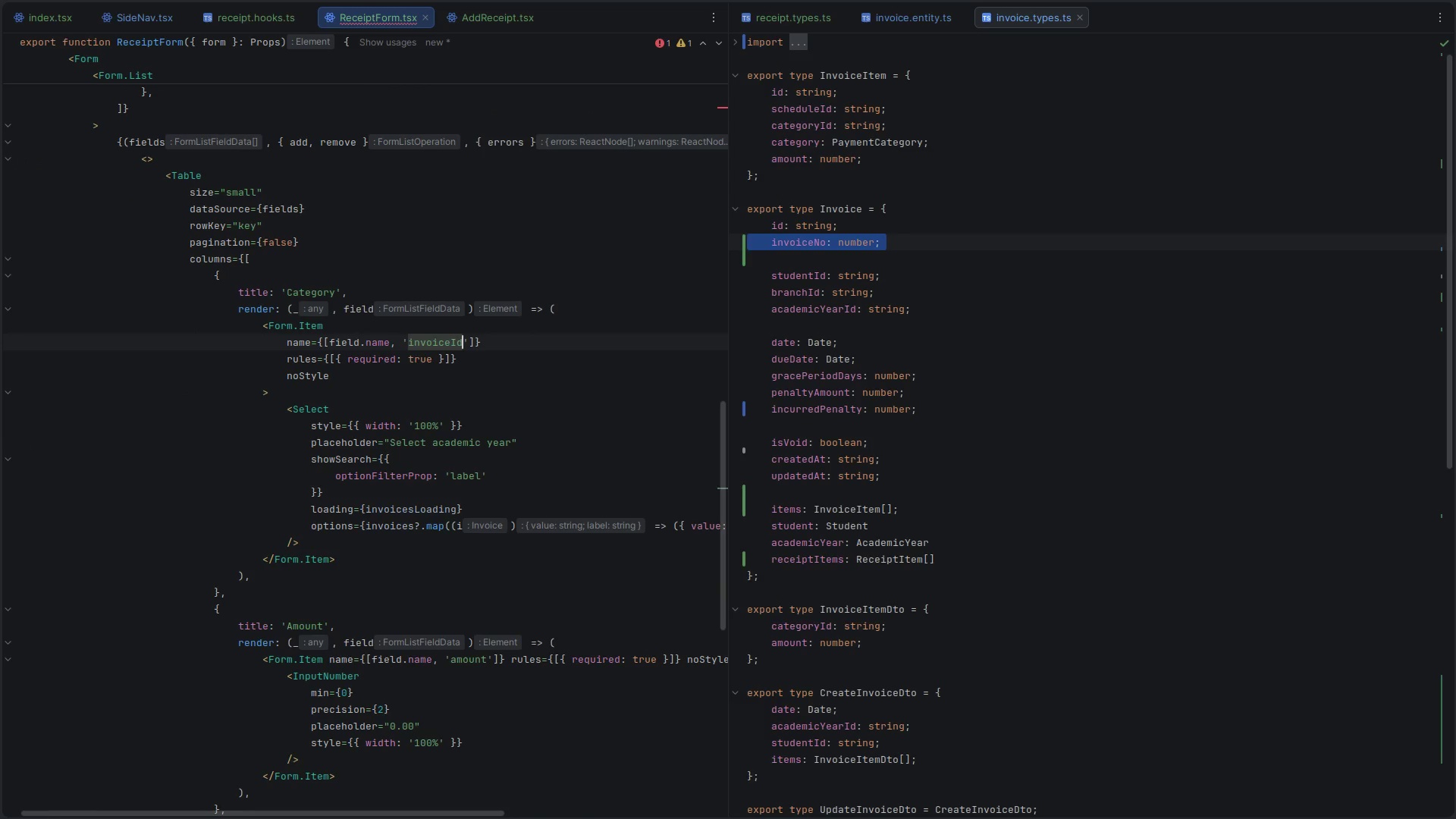 
key(Control+ControlLeft)
 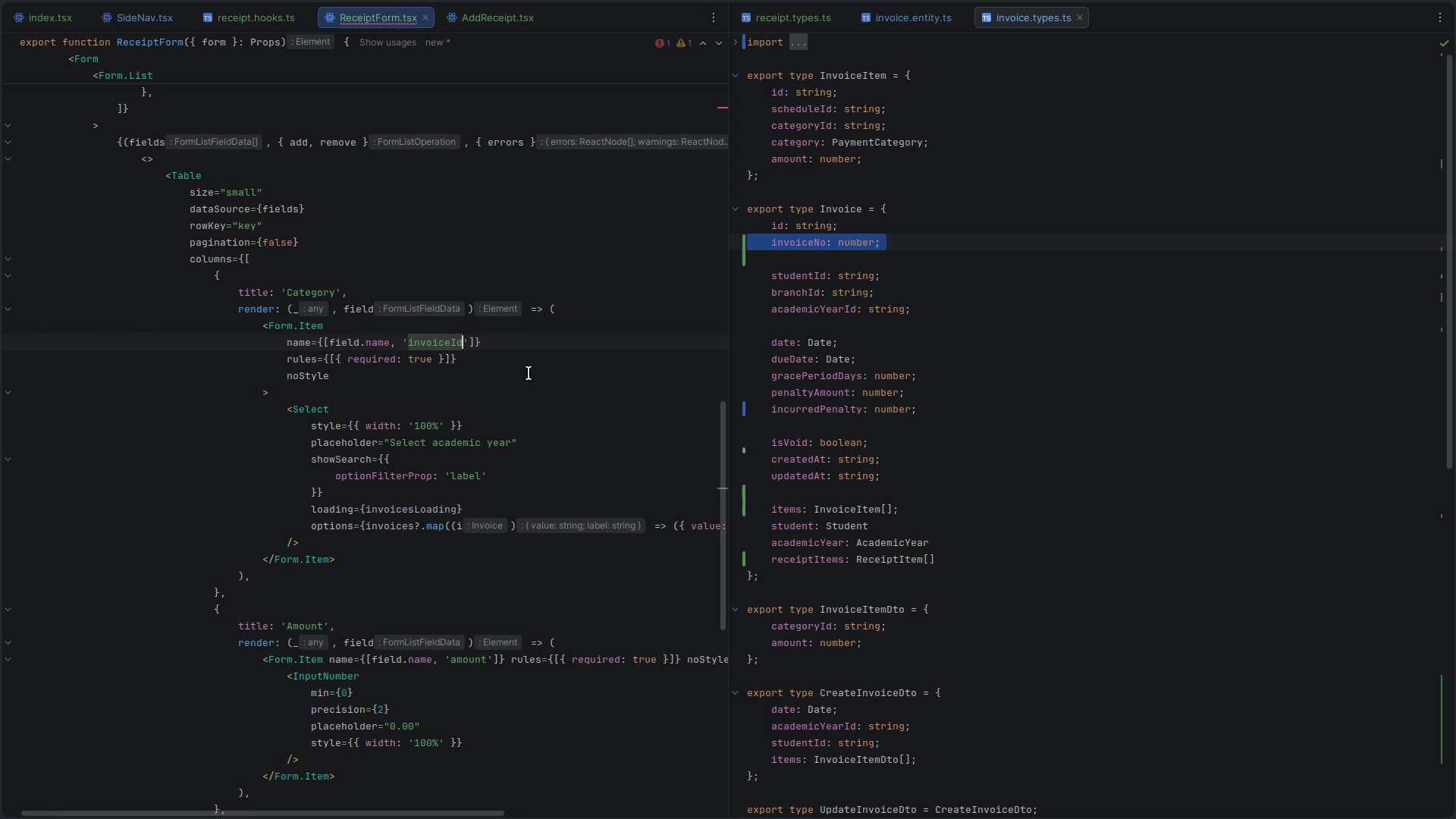 
key(Control+S)
 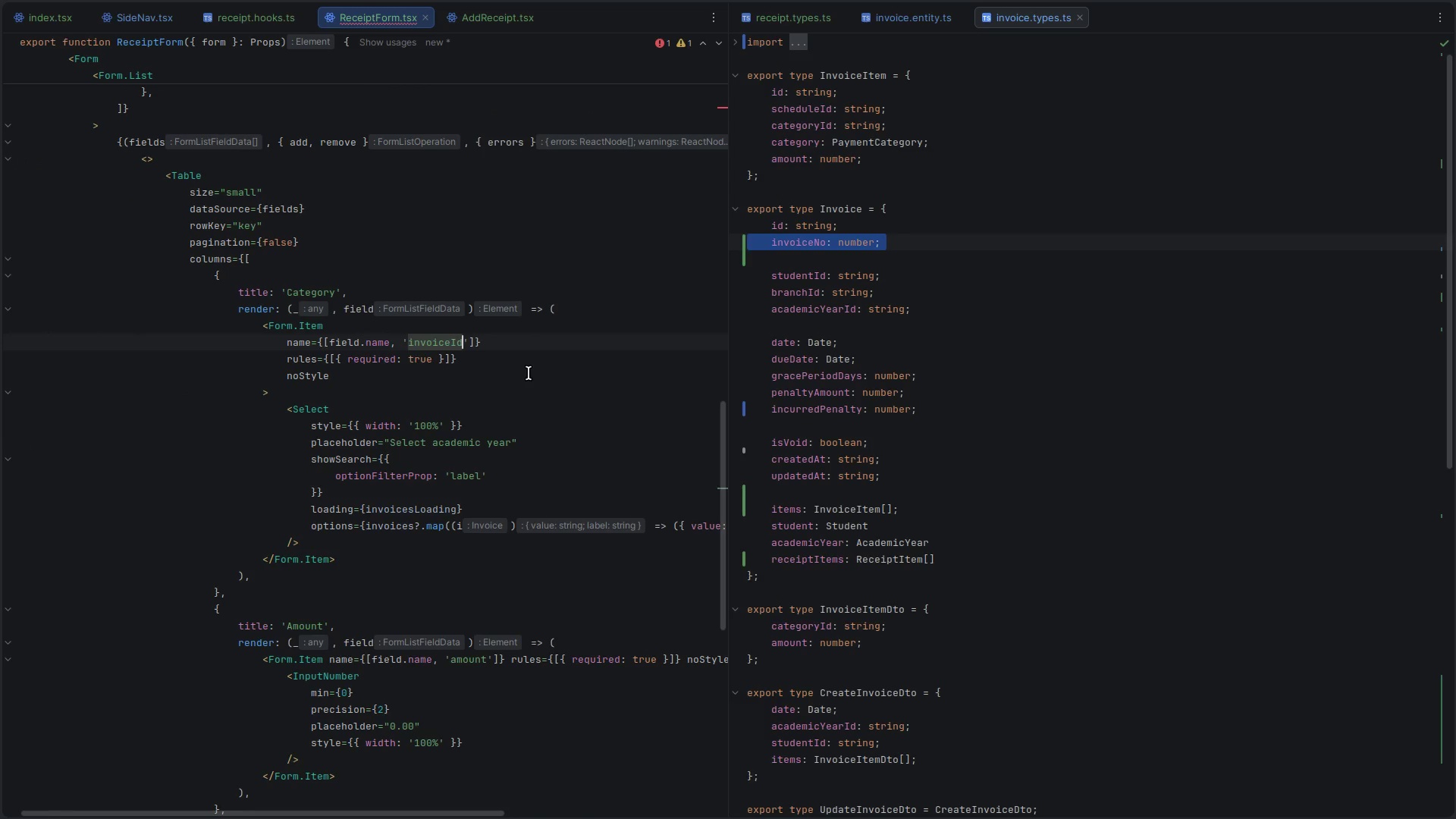 
scroll: coordinate [527, 381], scroll_direction: up, amount: 18.0
 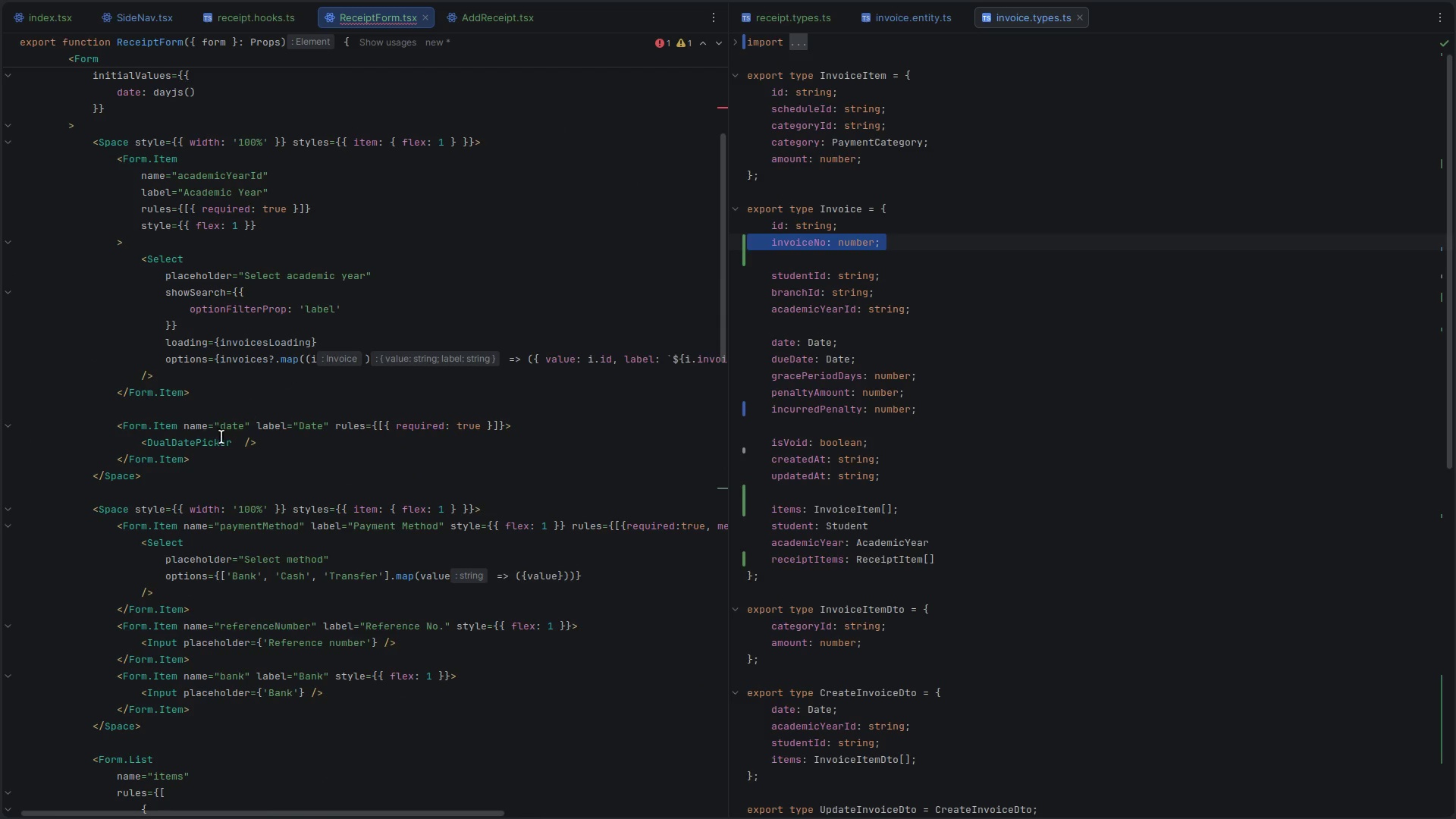 
left_click_drag(start_coordinate=[218, 401], to_coordinate=[107, 163])
 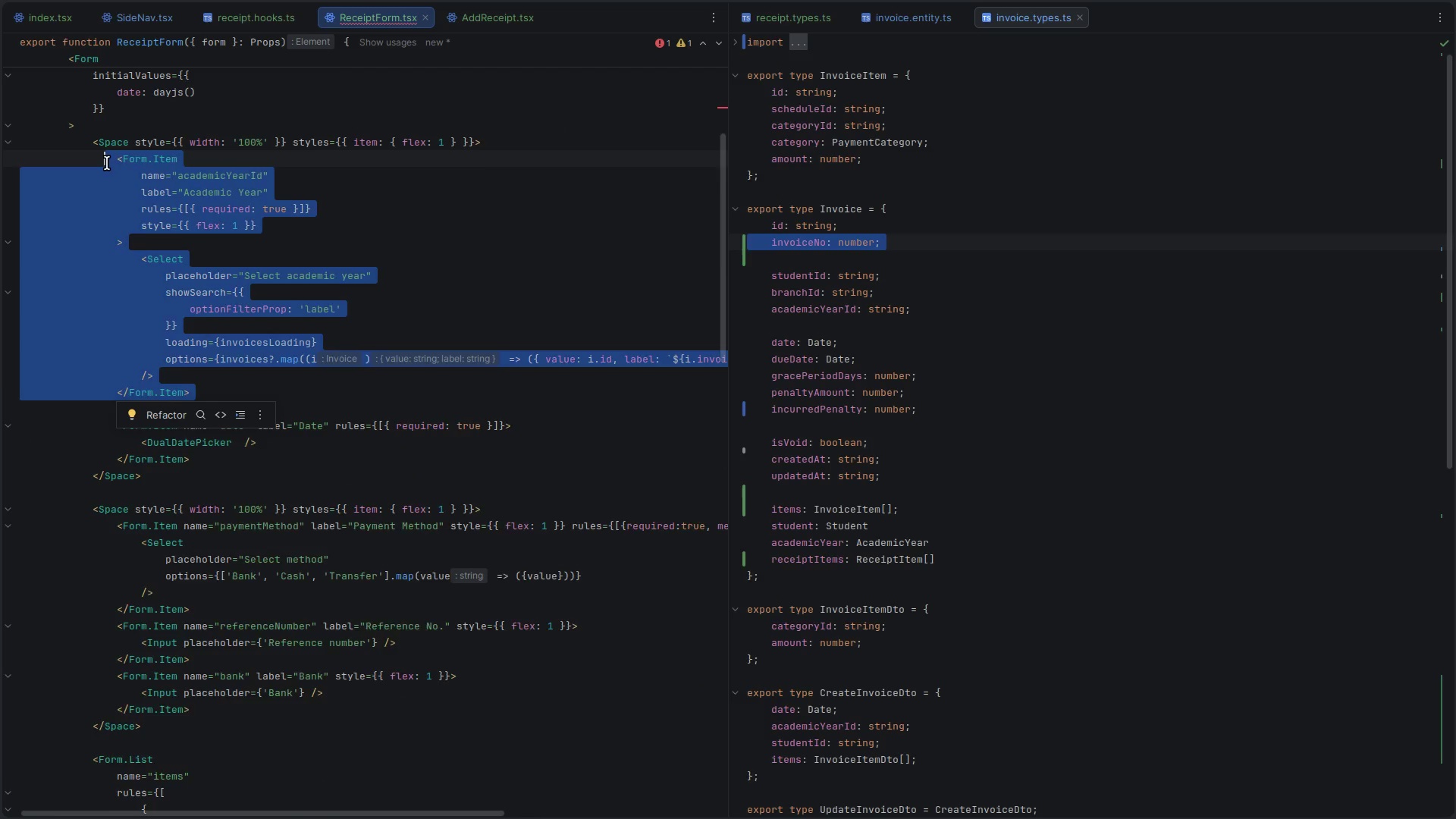 
key(Backspace)
 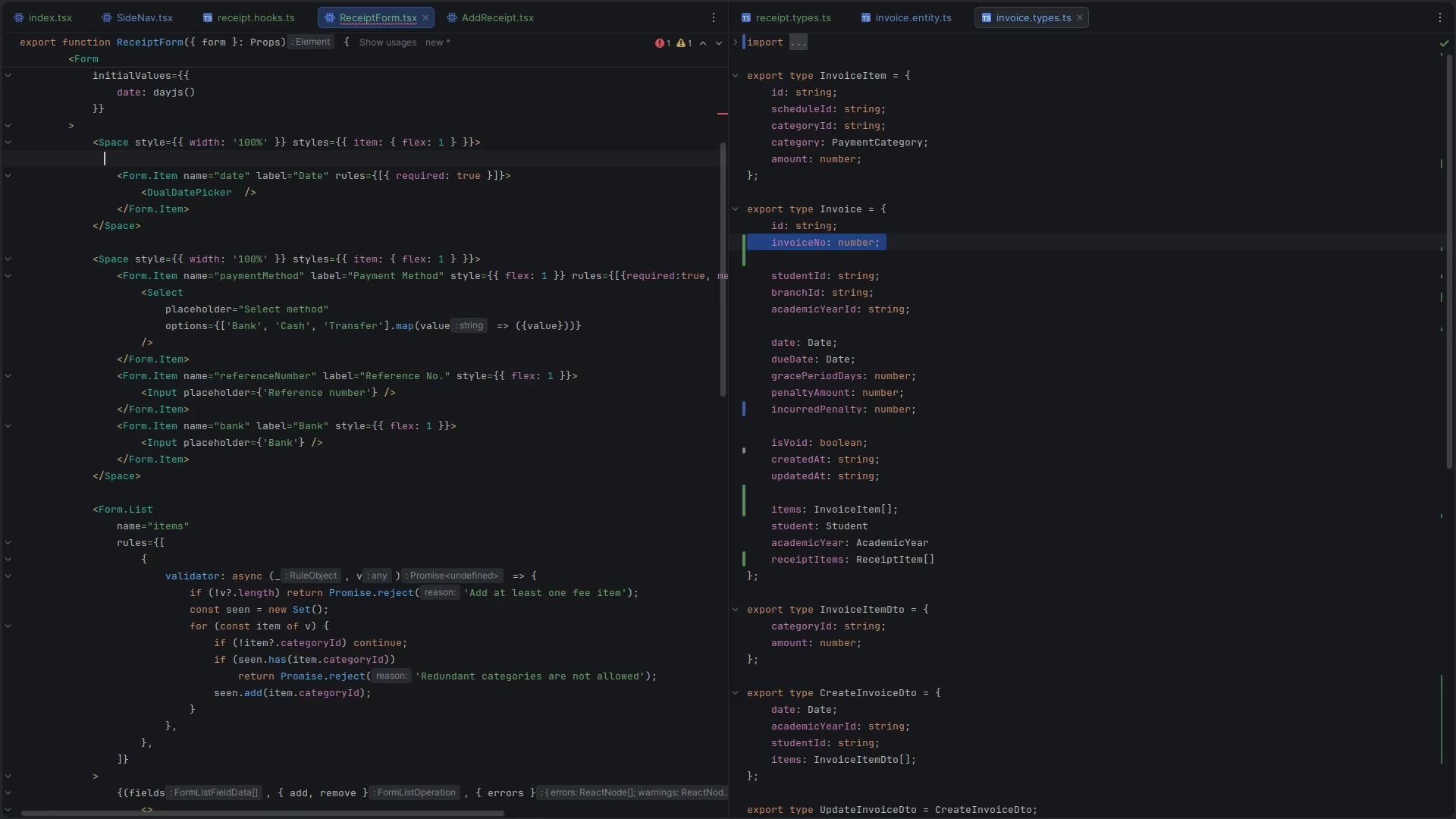 
hold_key(key=ControlLeft, duration=0.37)
 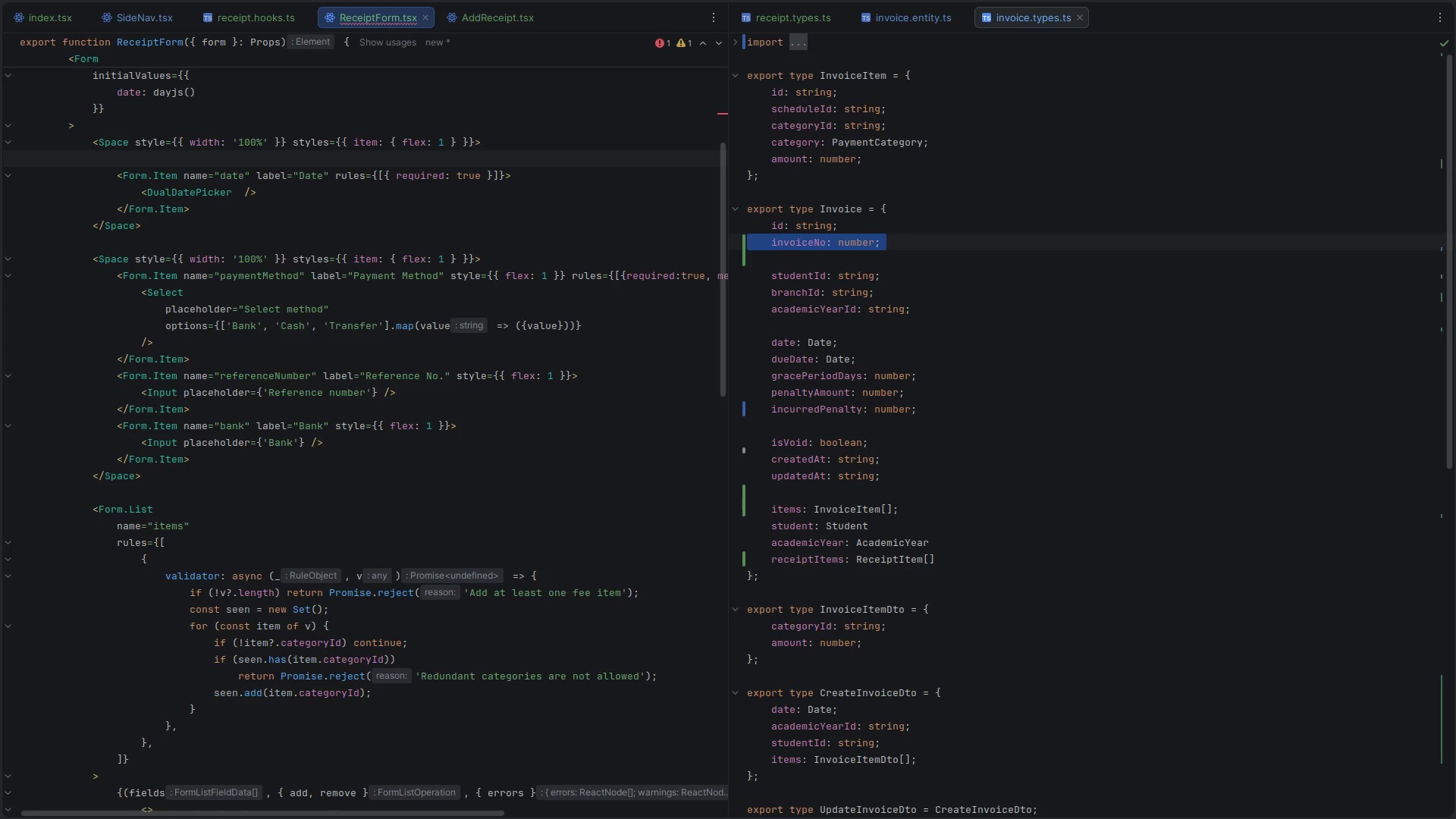 
key(Alt+Control+ArrowLeft)
 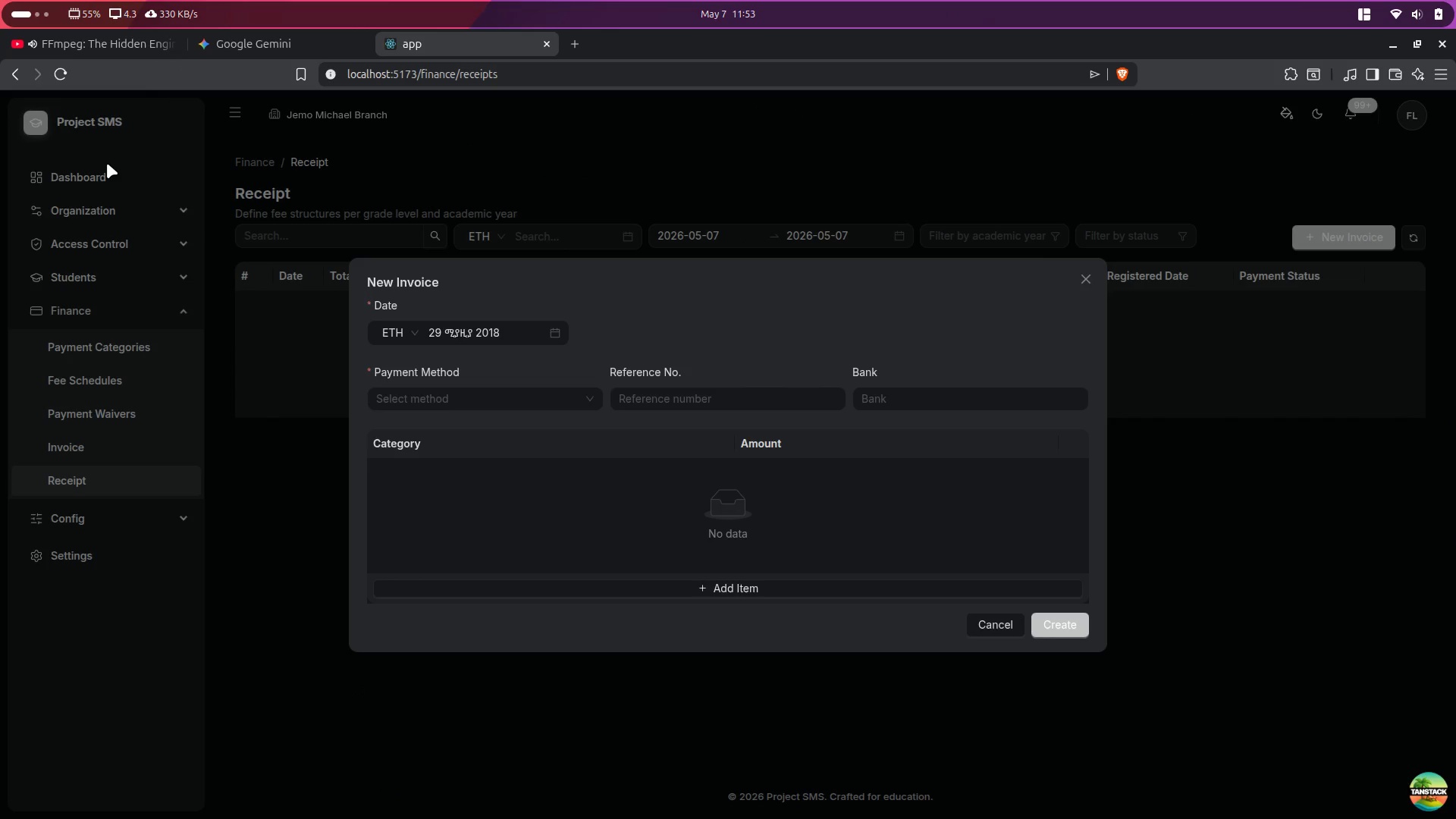 
wait(12.67)
 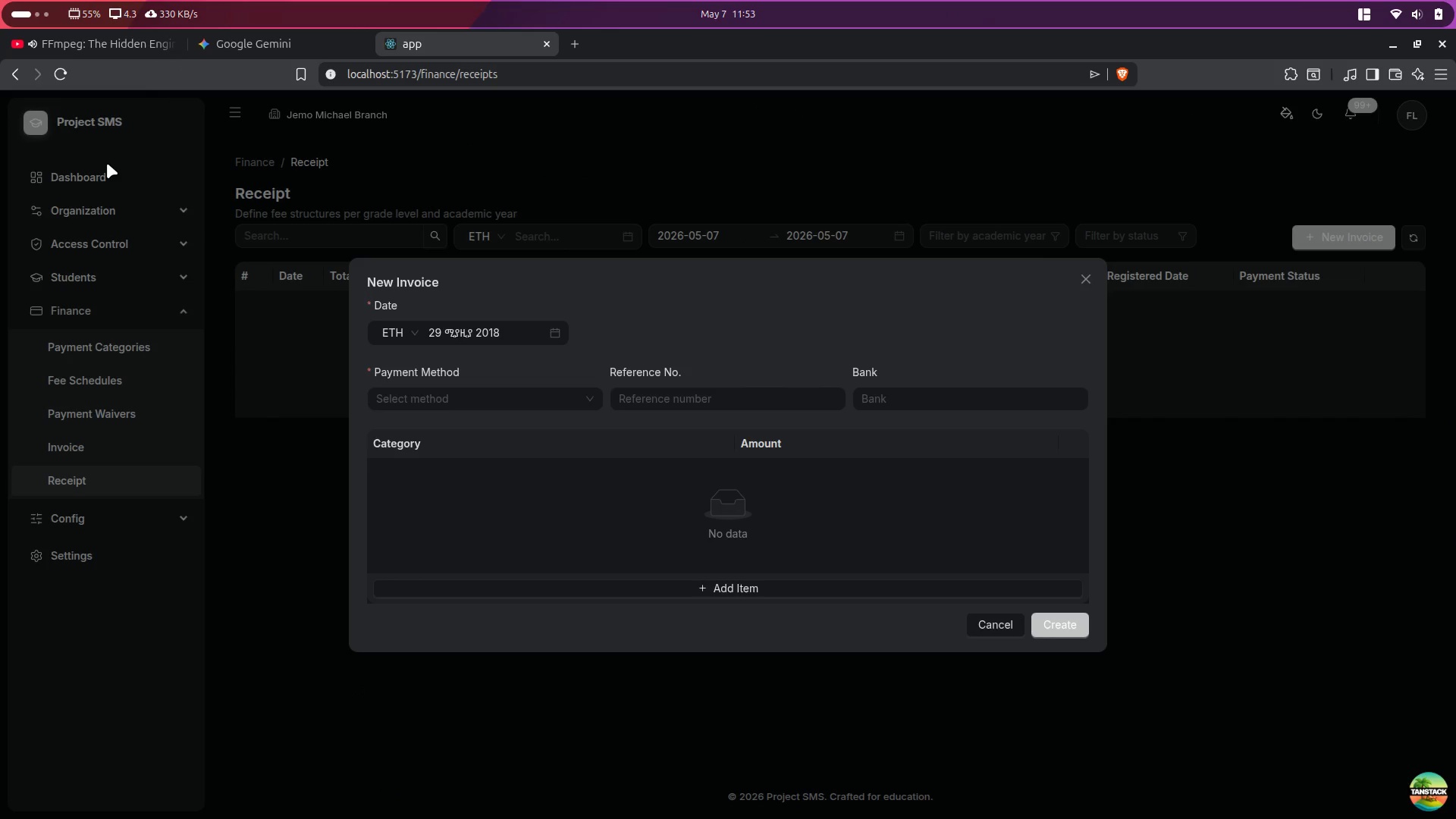 
left_click([1285, 522])
 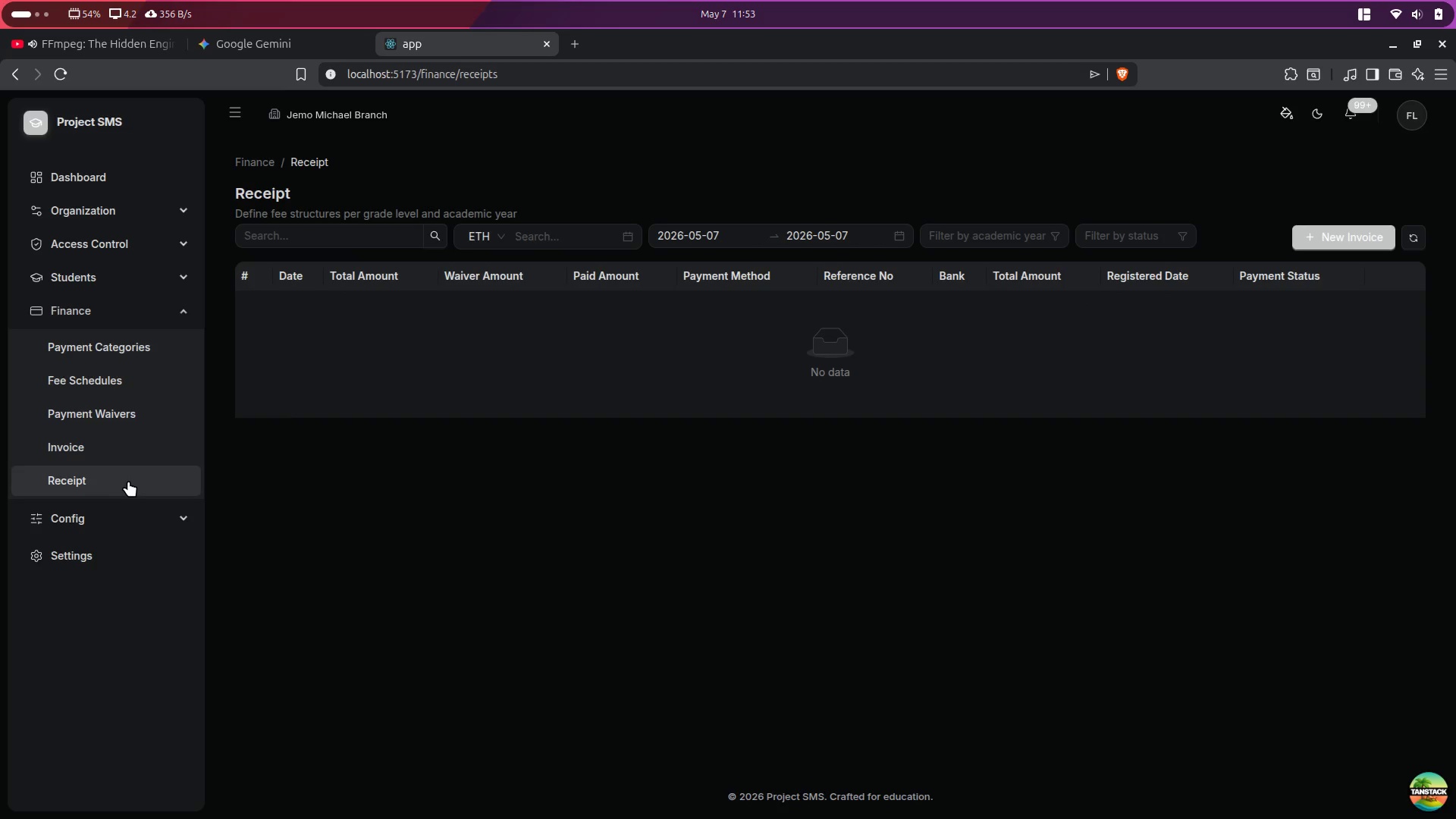 
key(Alt+Control+ArrowRight)
 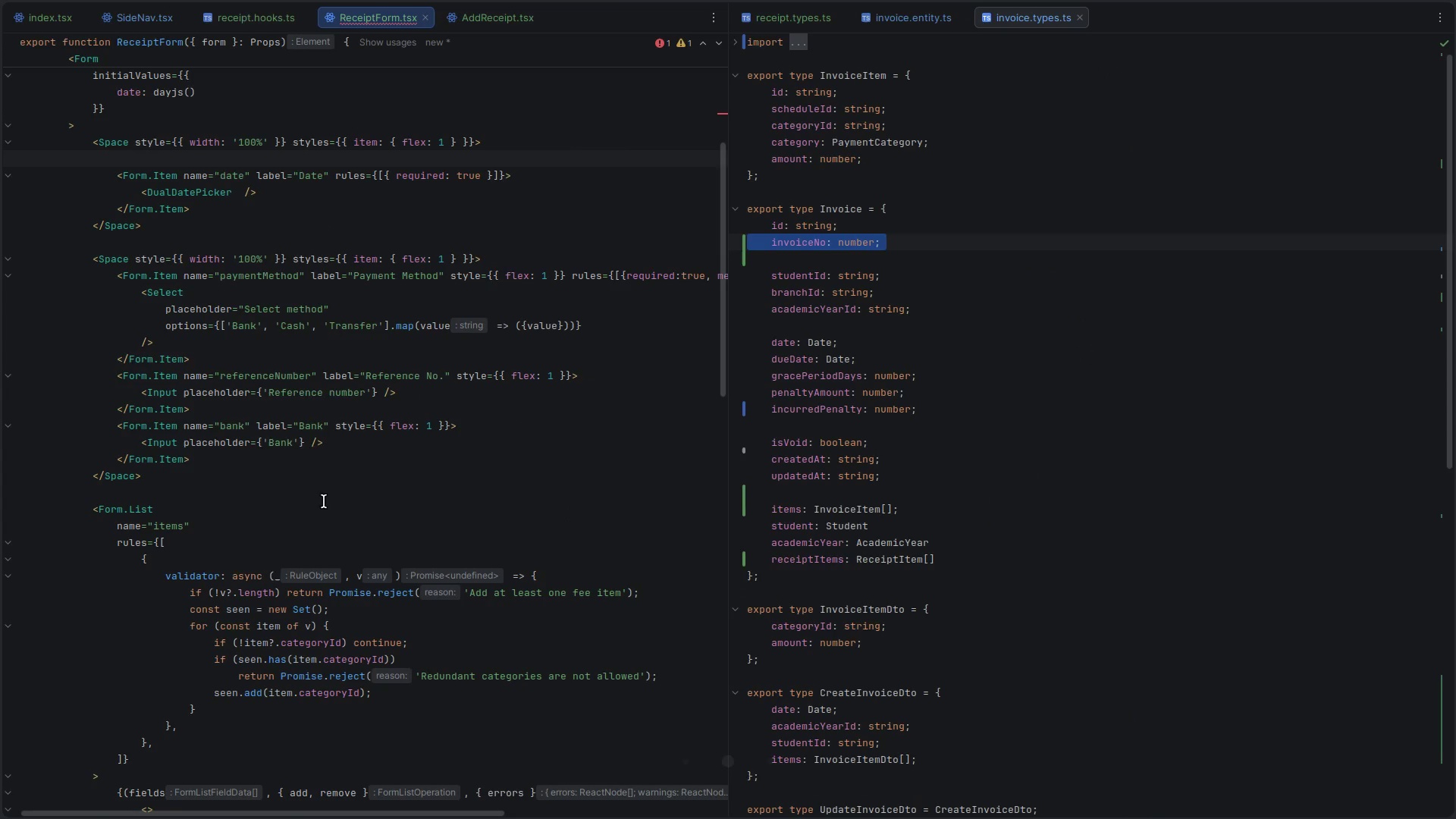 
left_click([303, 507])
 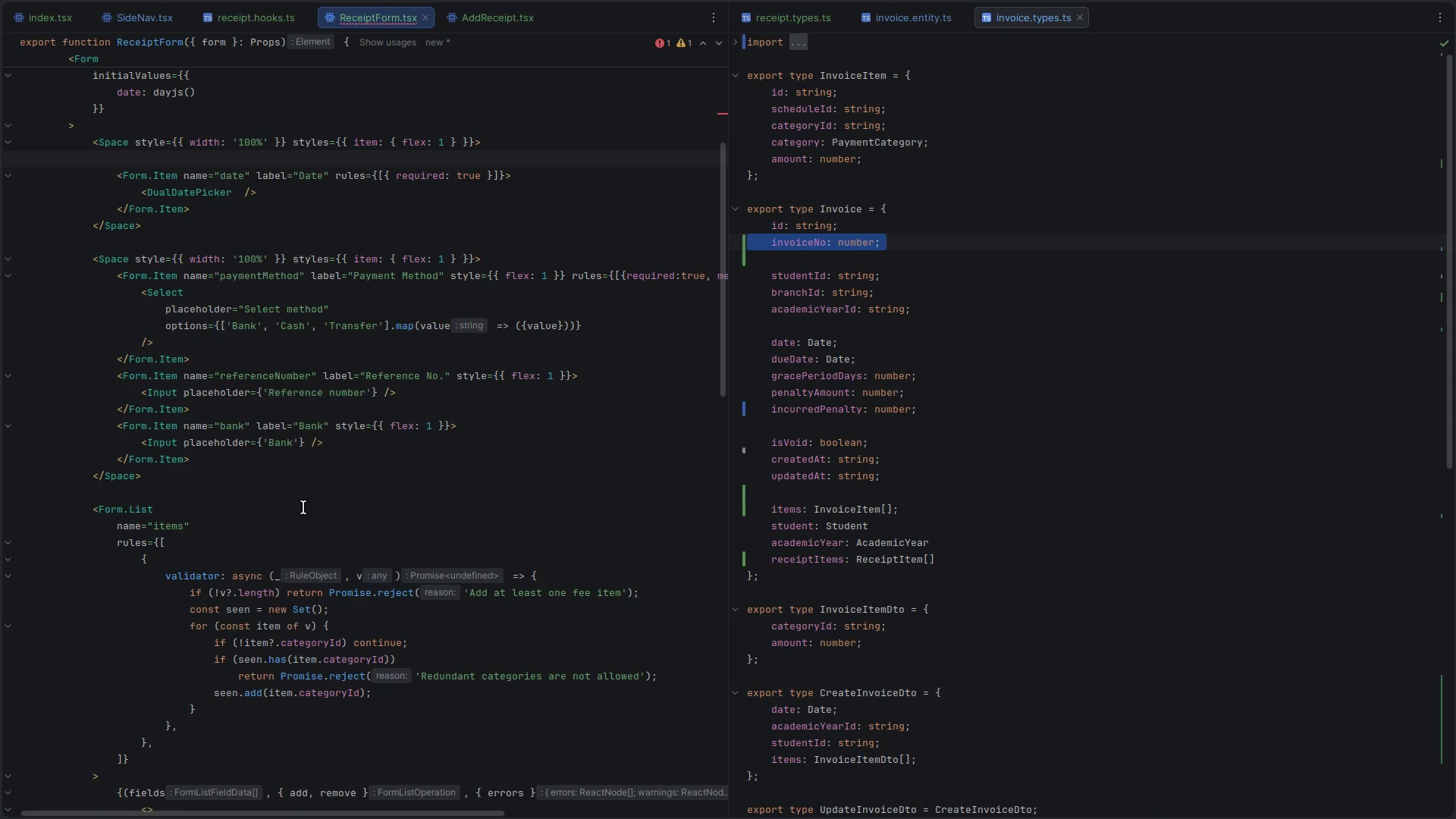 
key(Control+ControlLeft)
 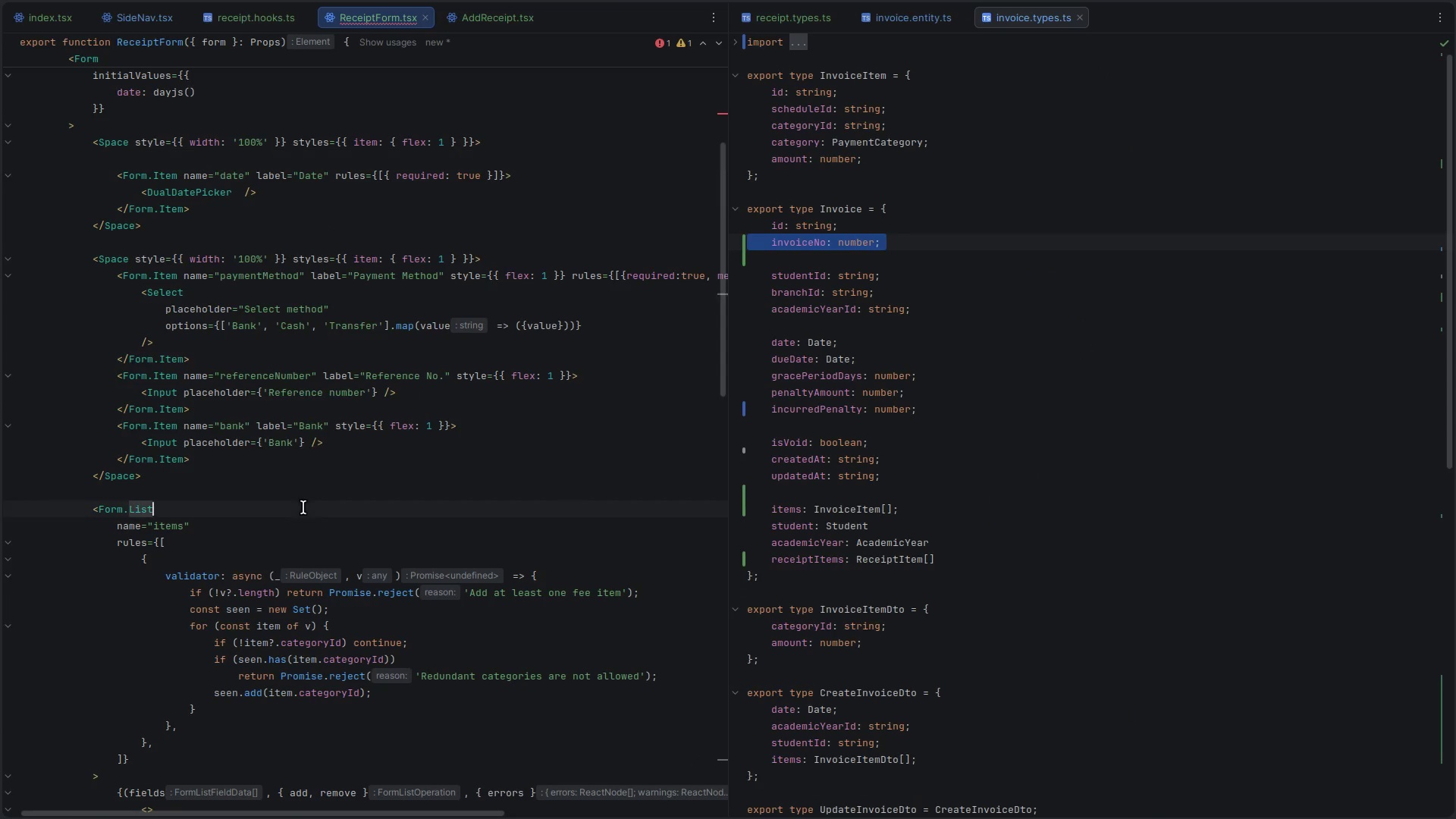 
key(Control+F)
 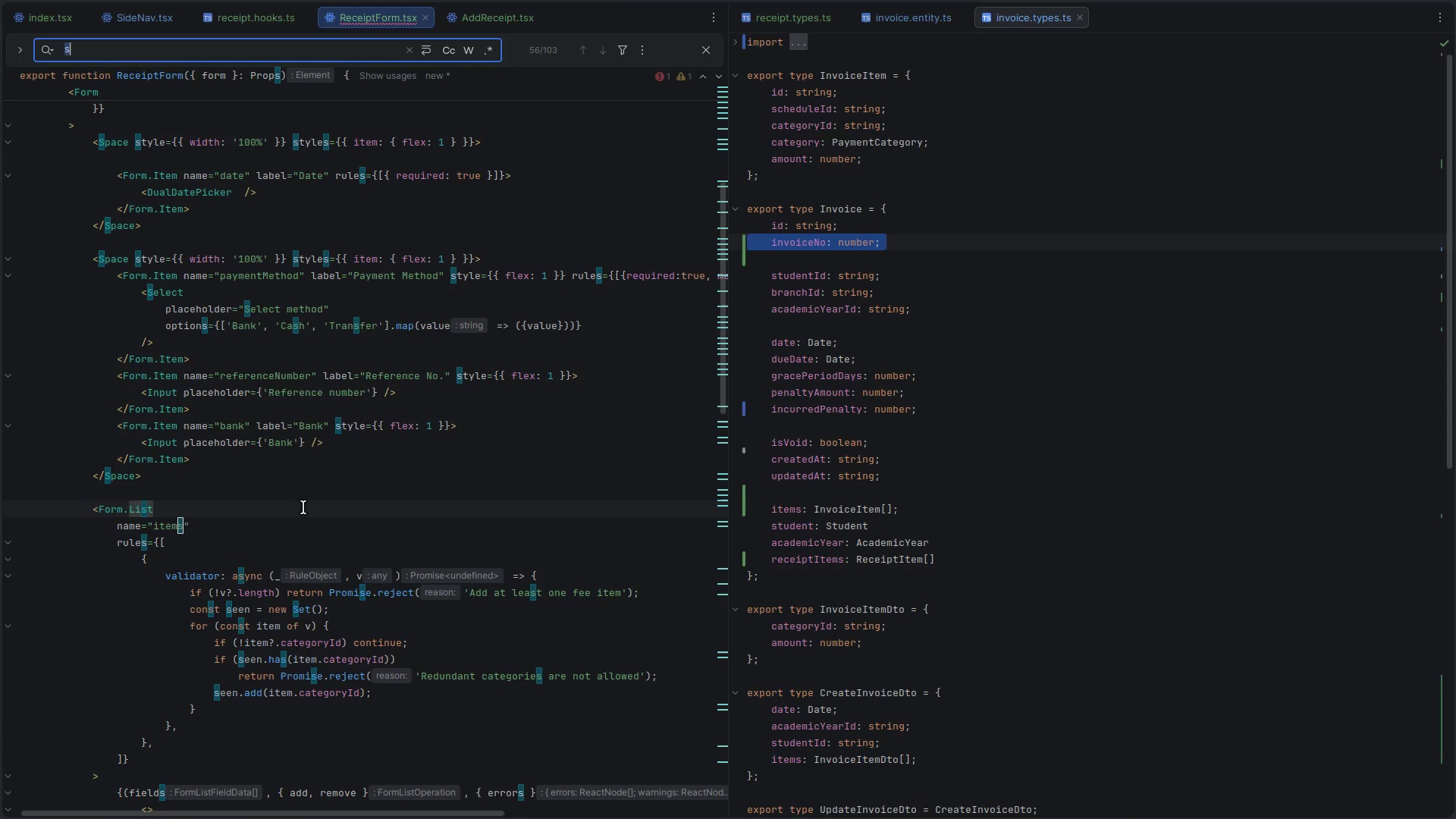 
type(Invoice)
 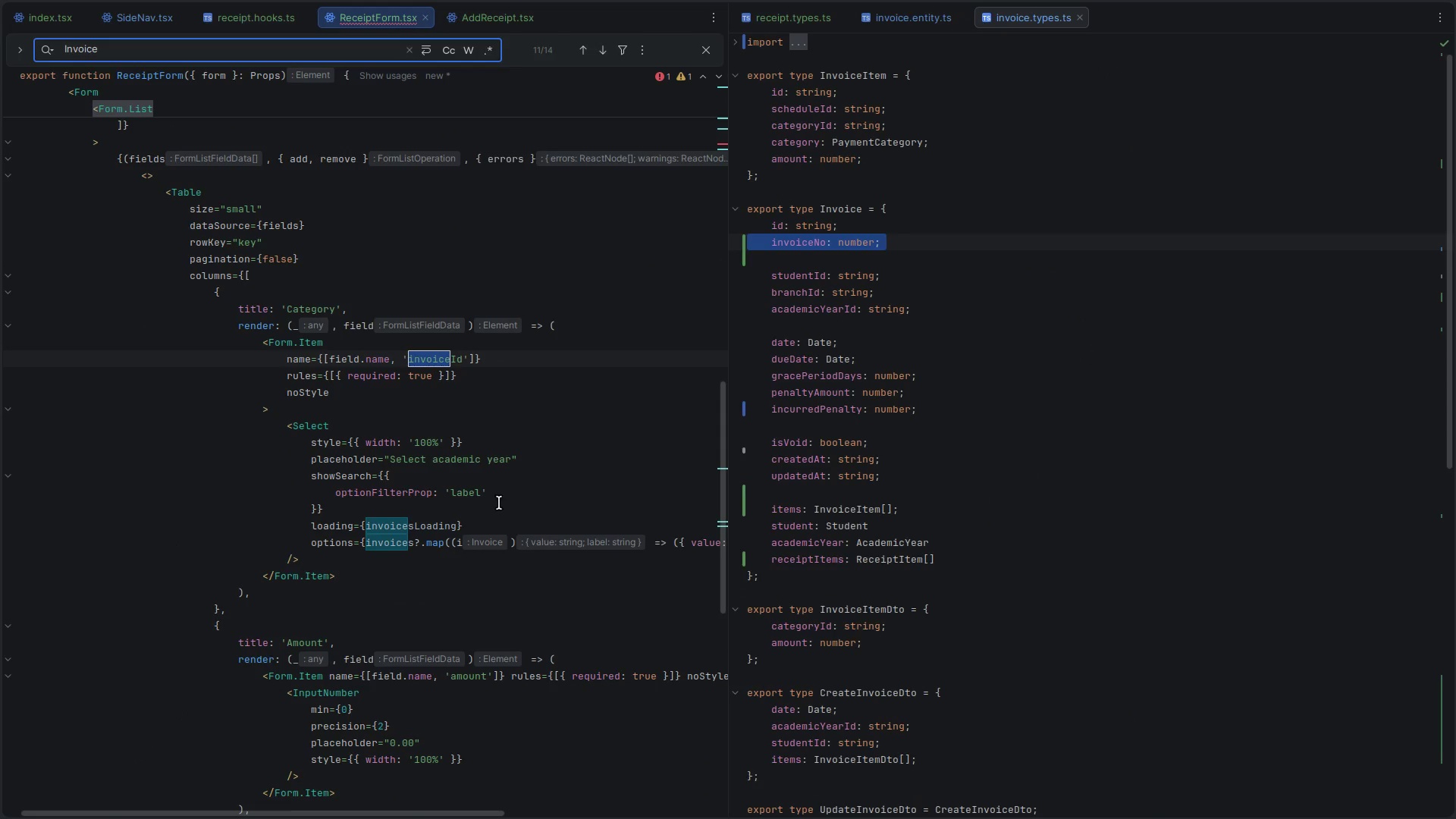 
scroll: coordinate [403, 542], scroll_direction: down, amount: 5.0
 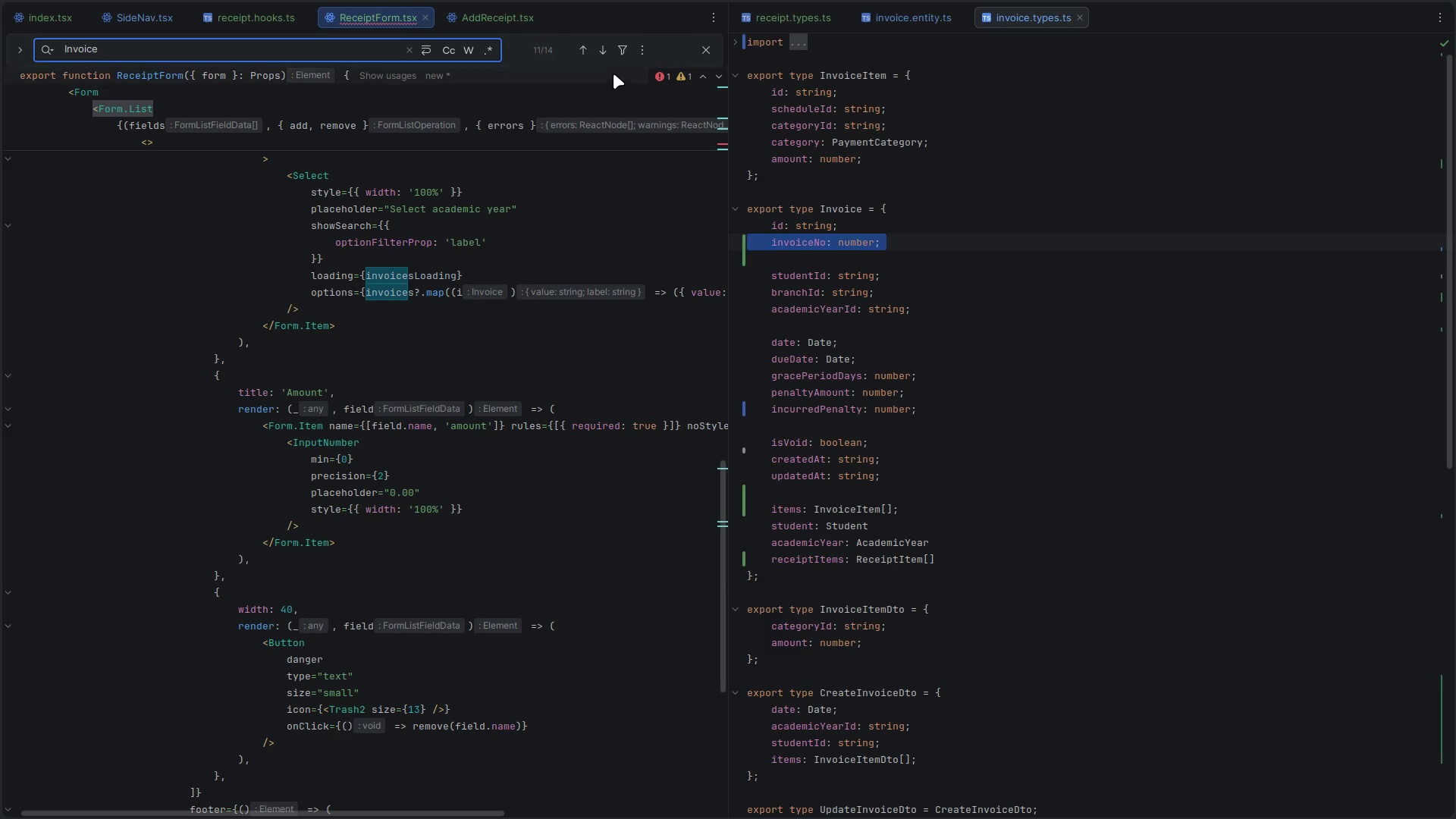 
left_click([602, 45])
 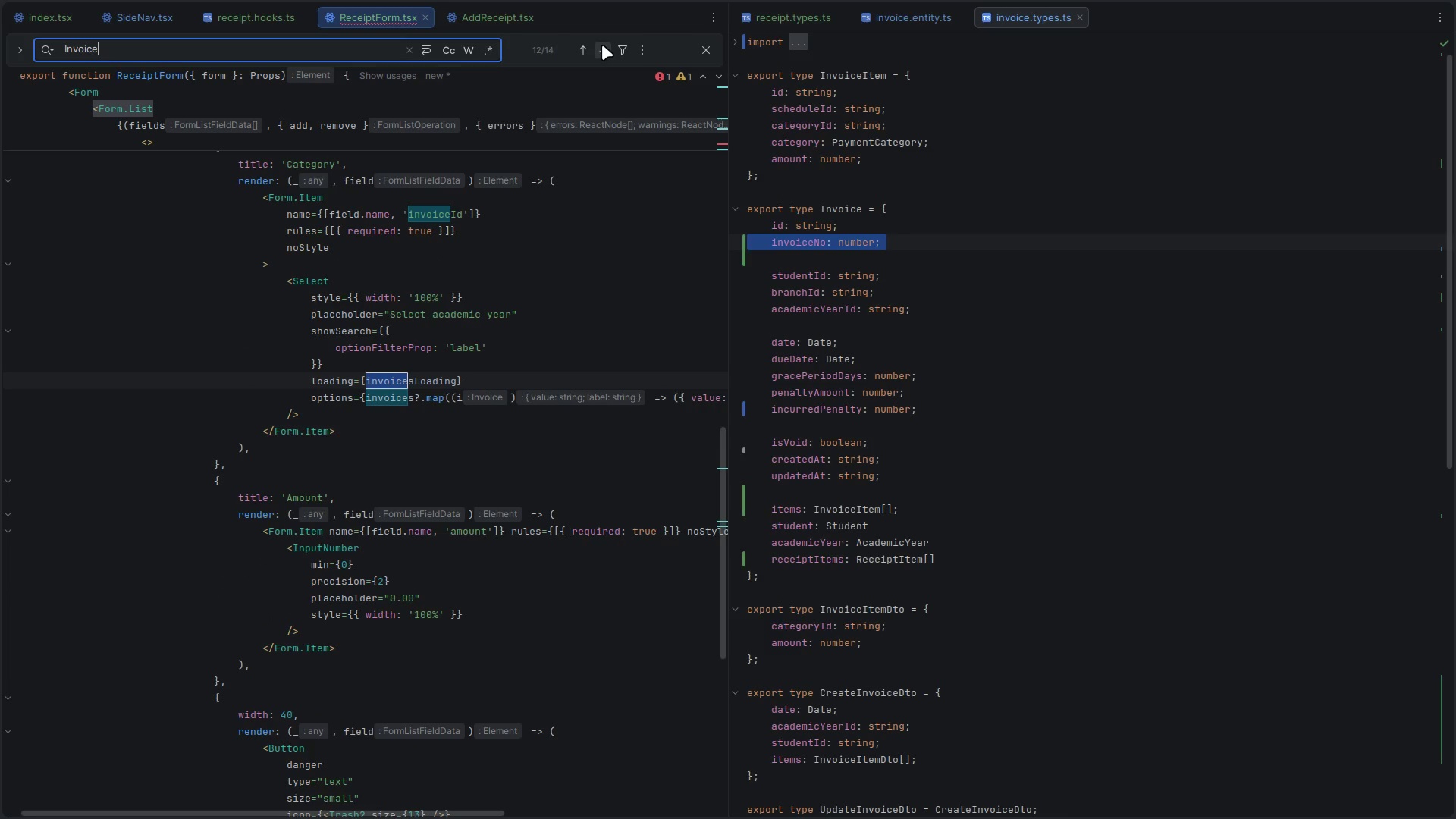 
key(Escape)
 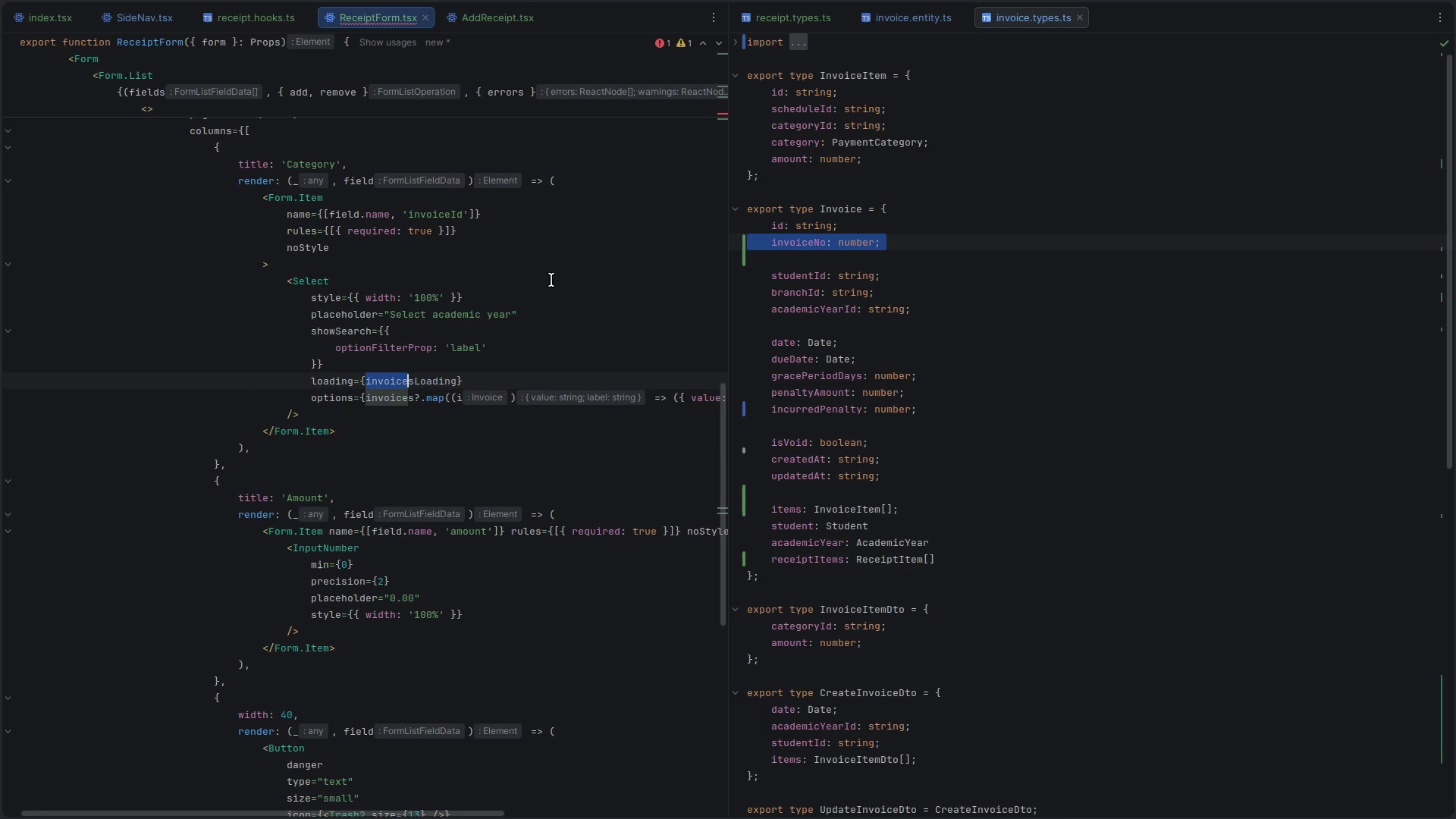 
key(Alt+Control+ArrowLeft)
 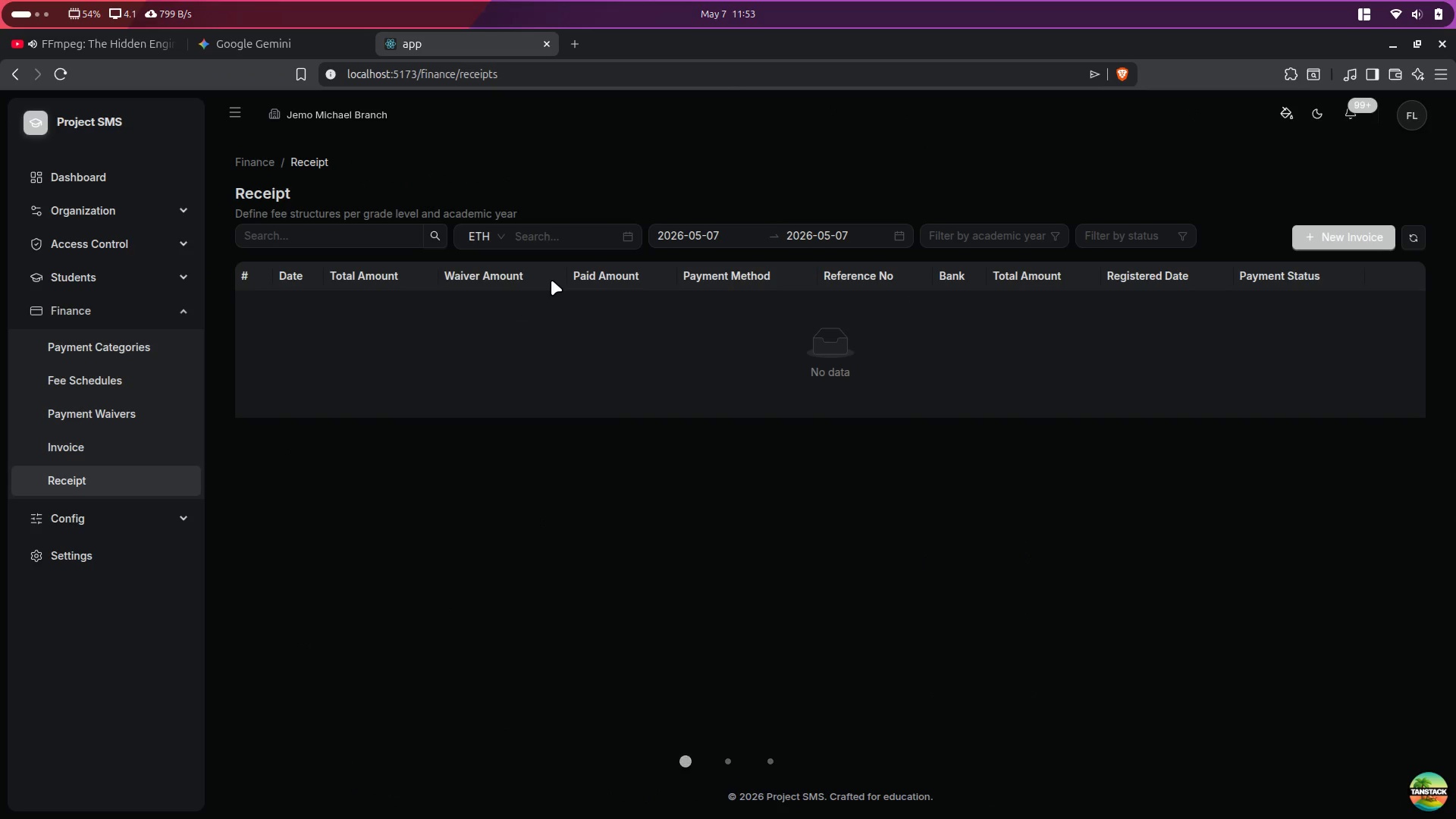 
key(Alt+Control+ArrowRight)
 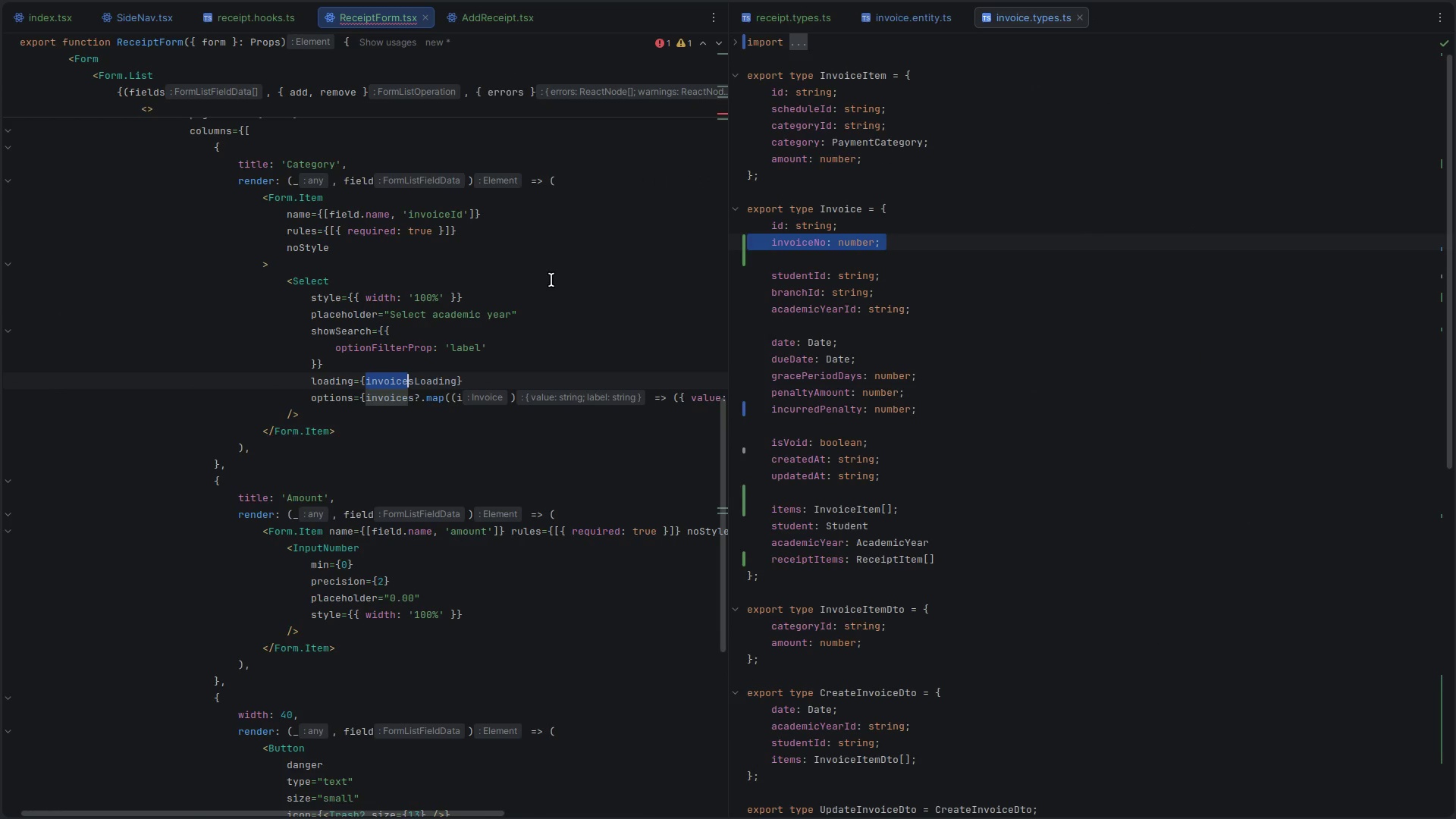 
scroll: coordinate [552, 312], scroll_direction: up, amount: 31.0
 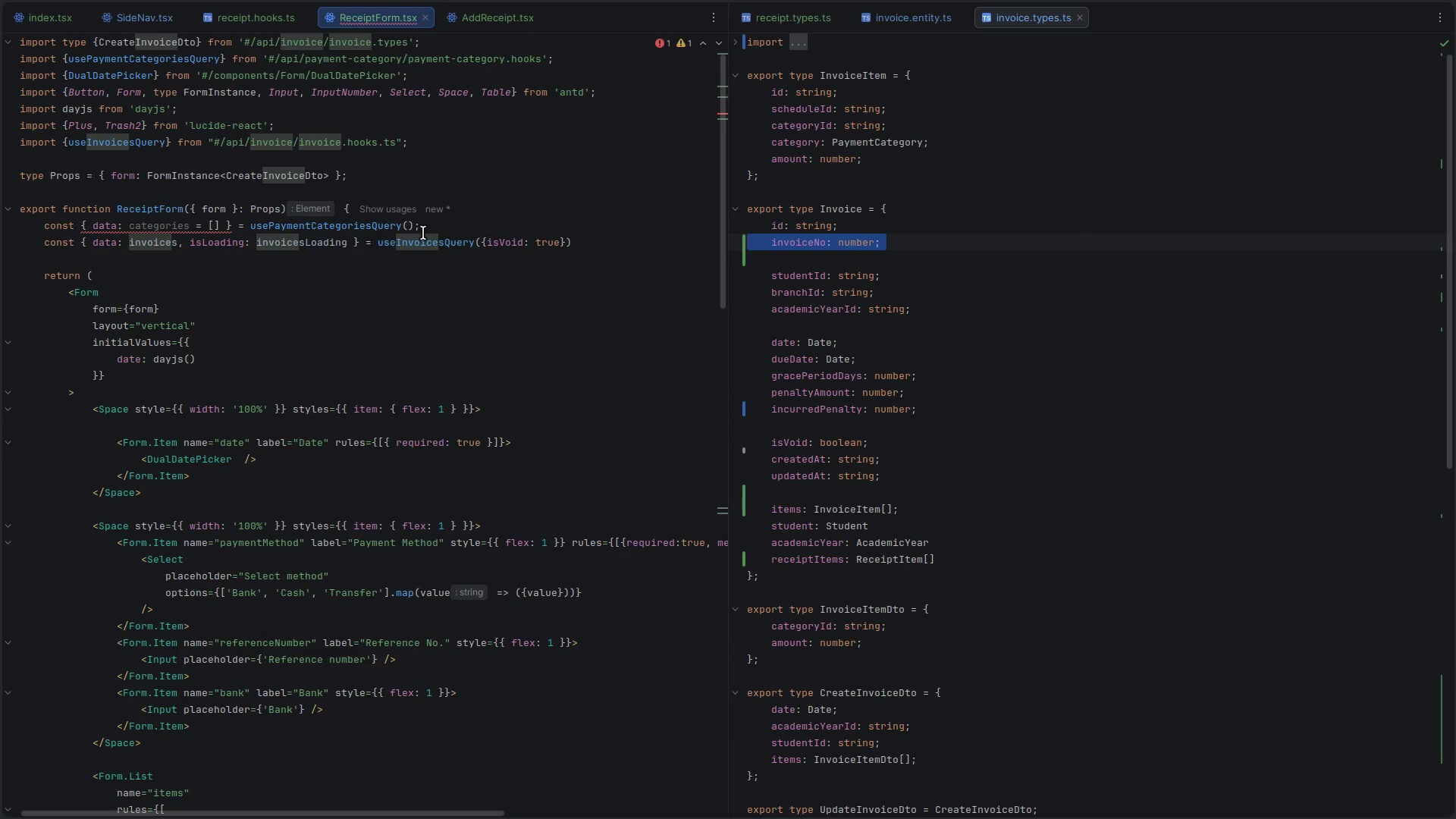 
left_click([497, 228])
 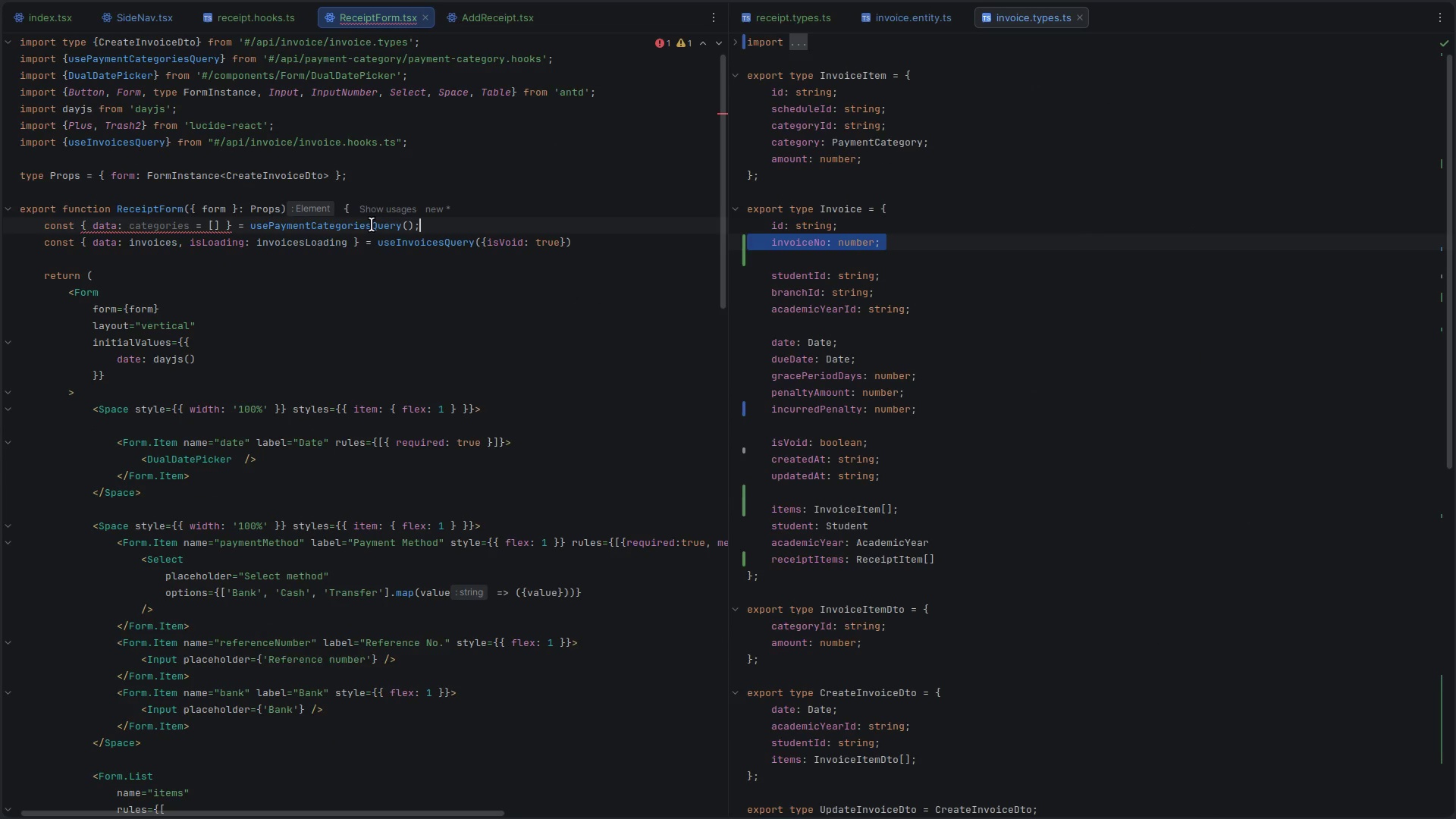 
left_click([369, 224])
 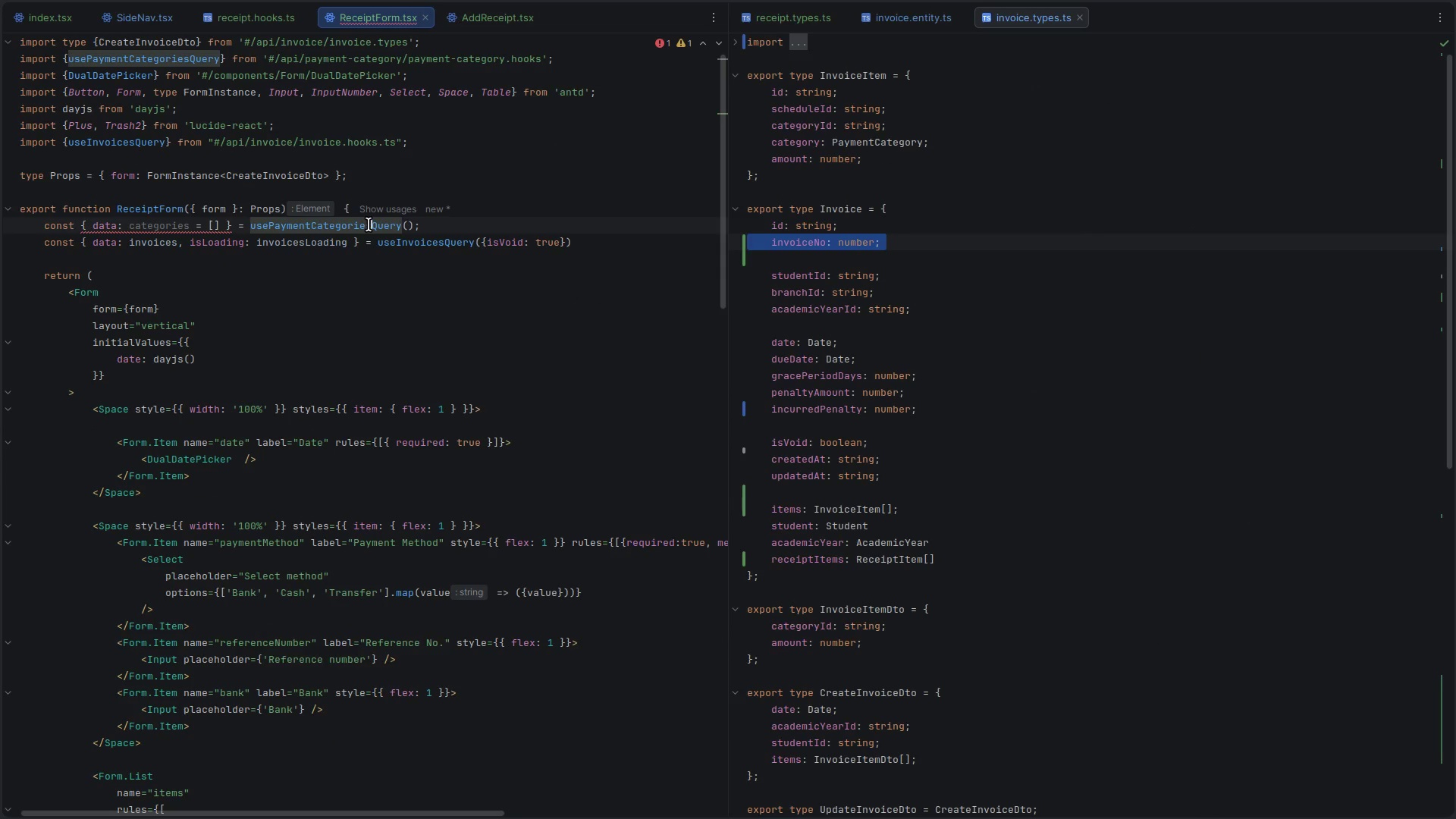 
key(Control+X)
 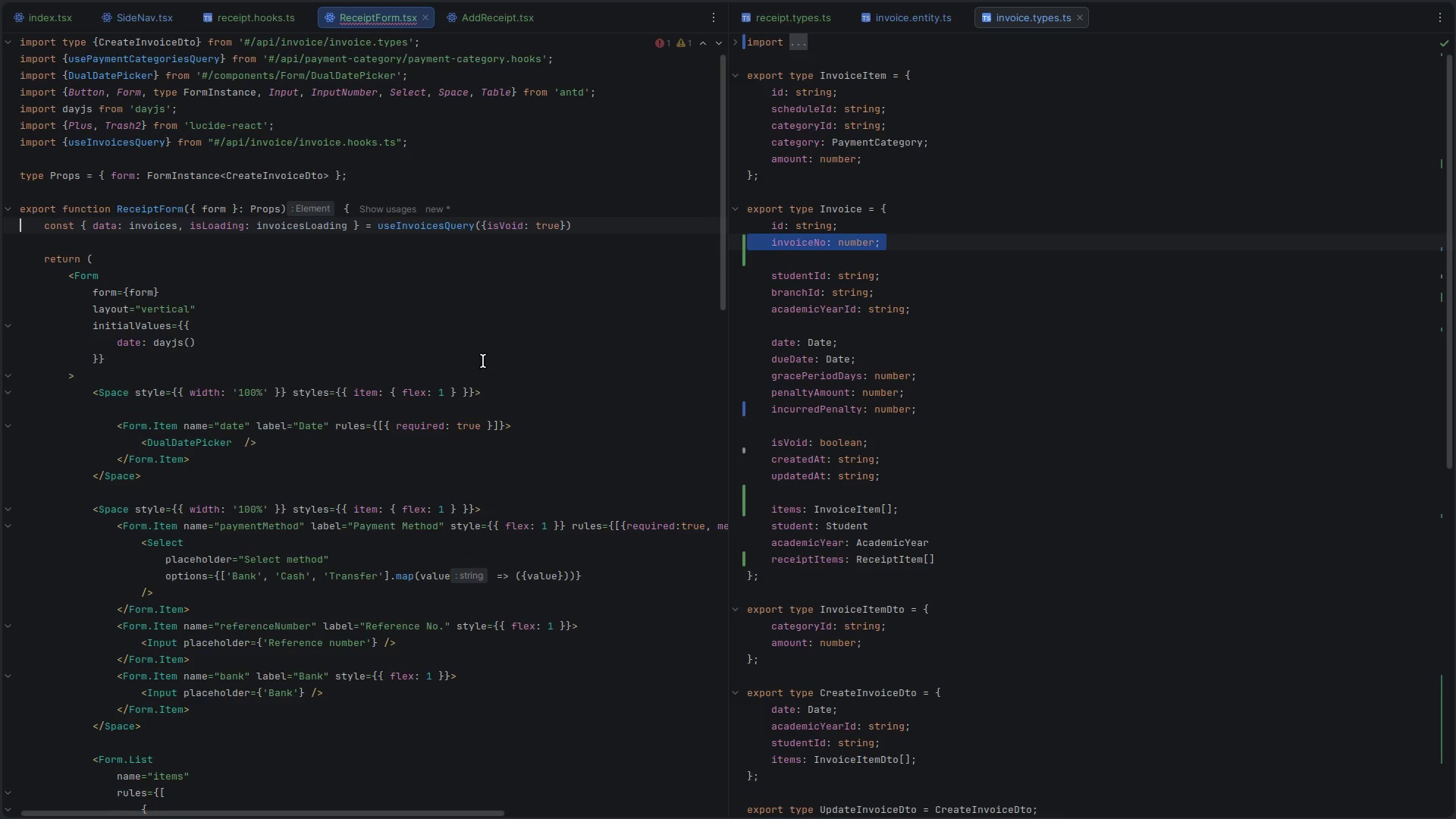 
scroll: coordinate [450, 370], scroll_direction: up, amount: 4.0
 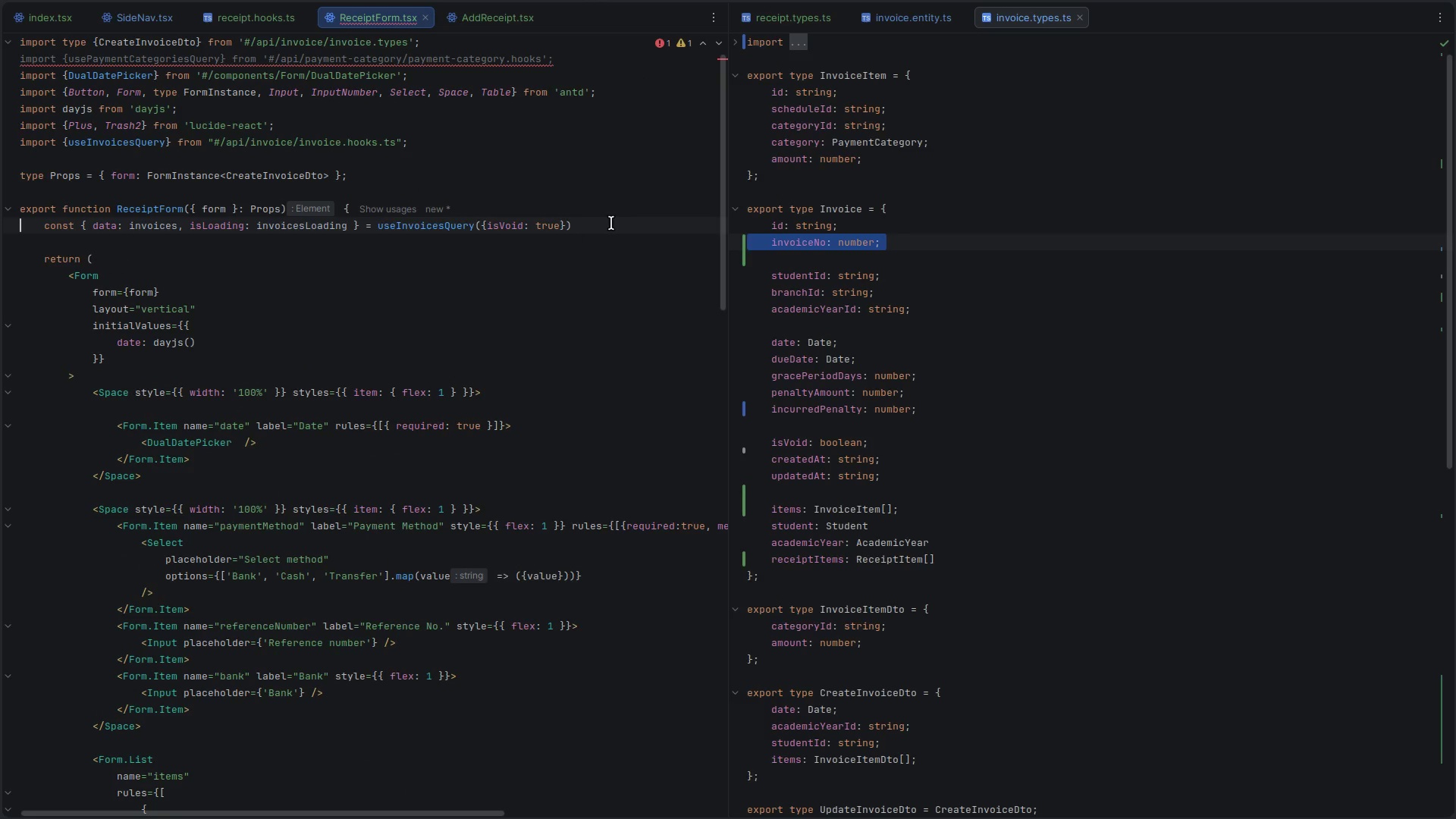 
left_click([612, 222])
 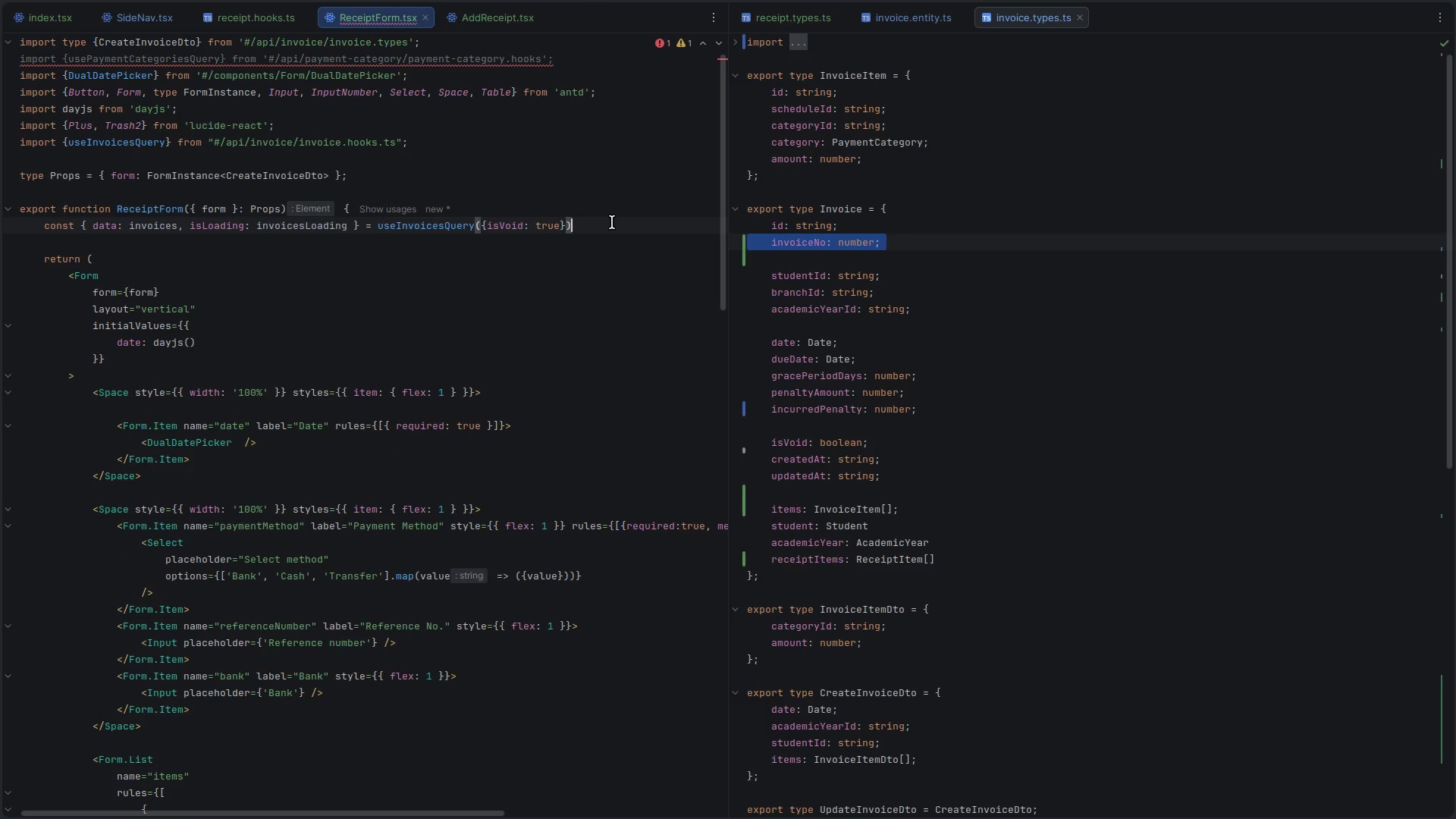 
key(Enter)
 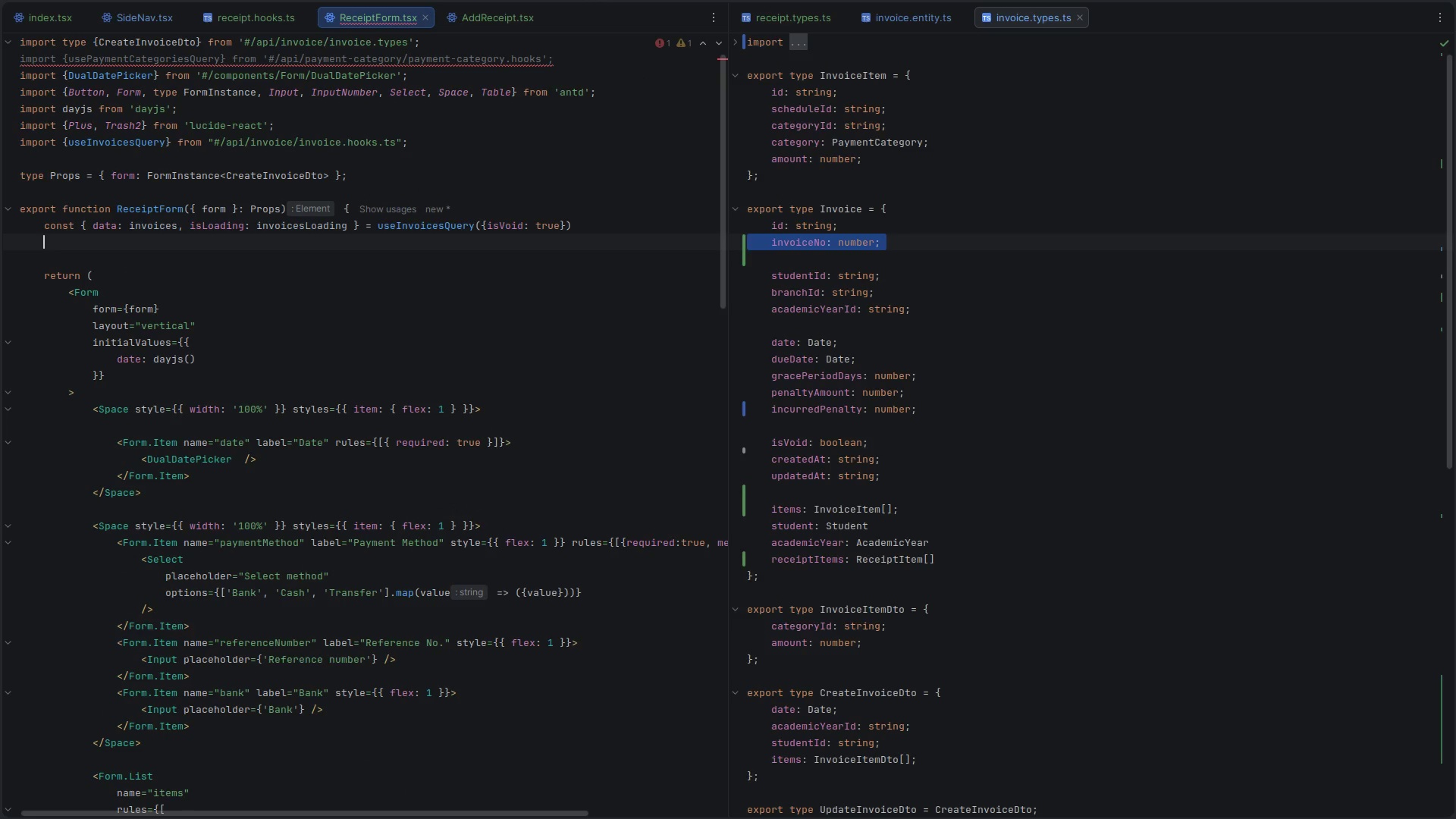 
type(const {)
 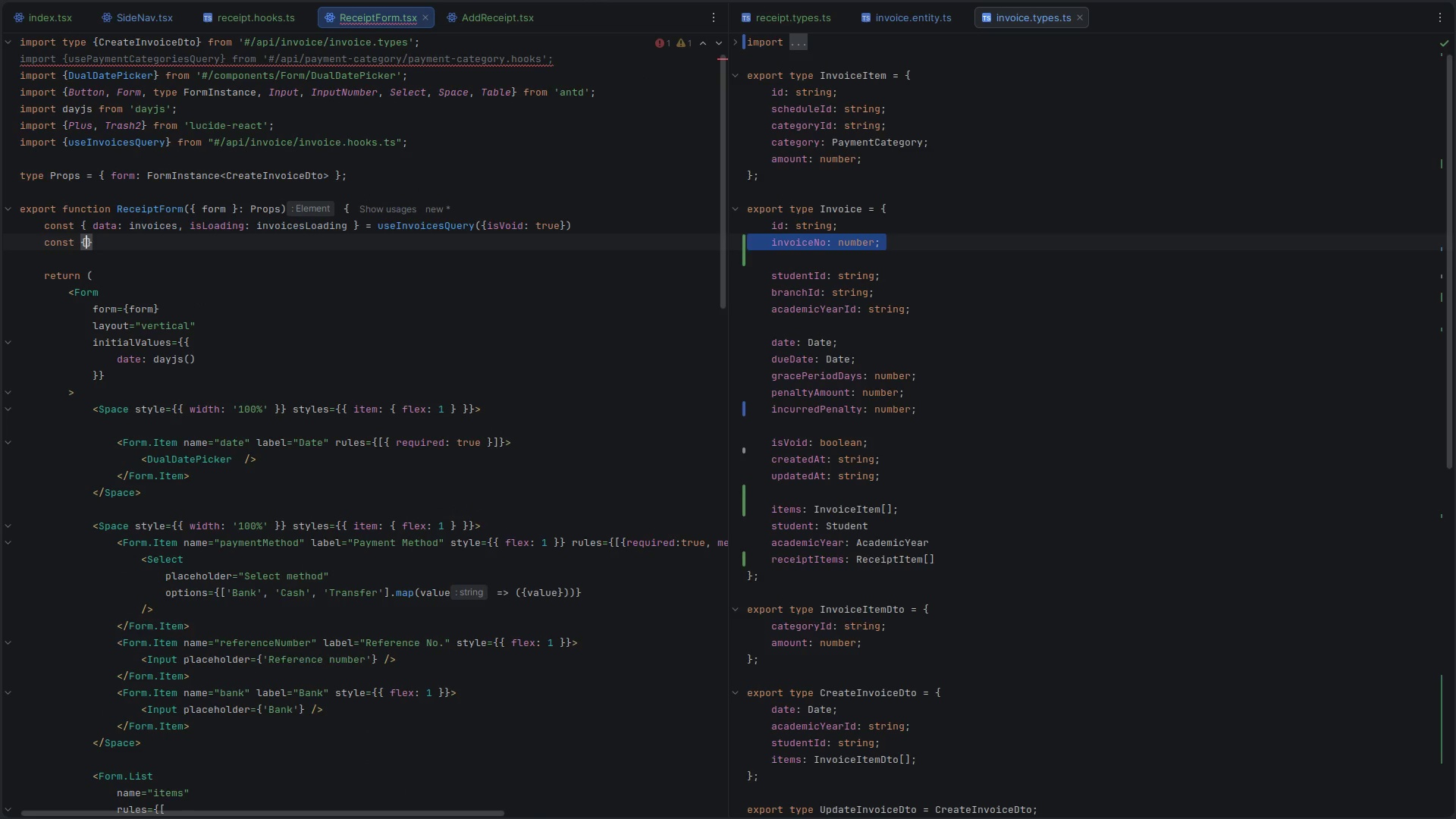 
key(ArrowRight)
 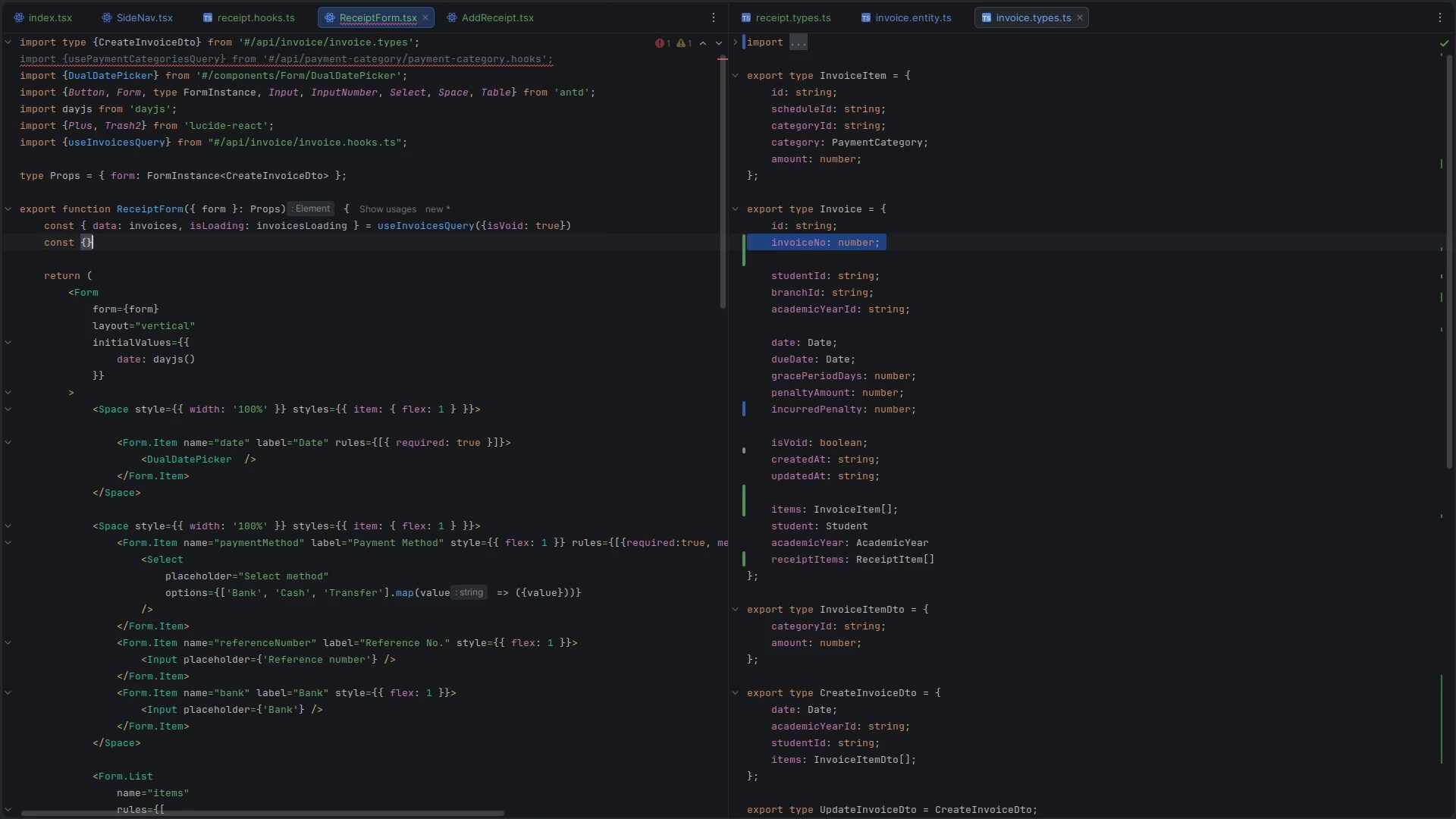 
type( = useInvoicesta)
 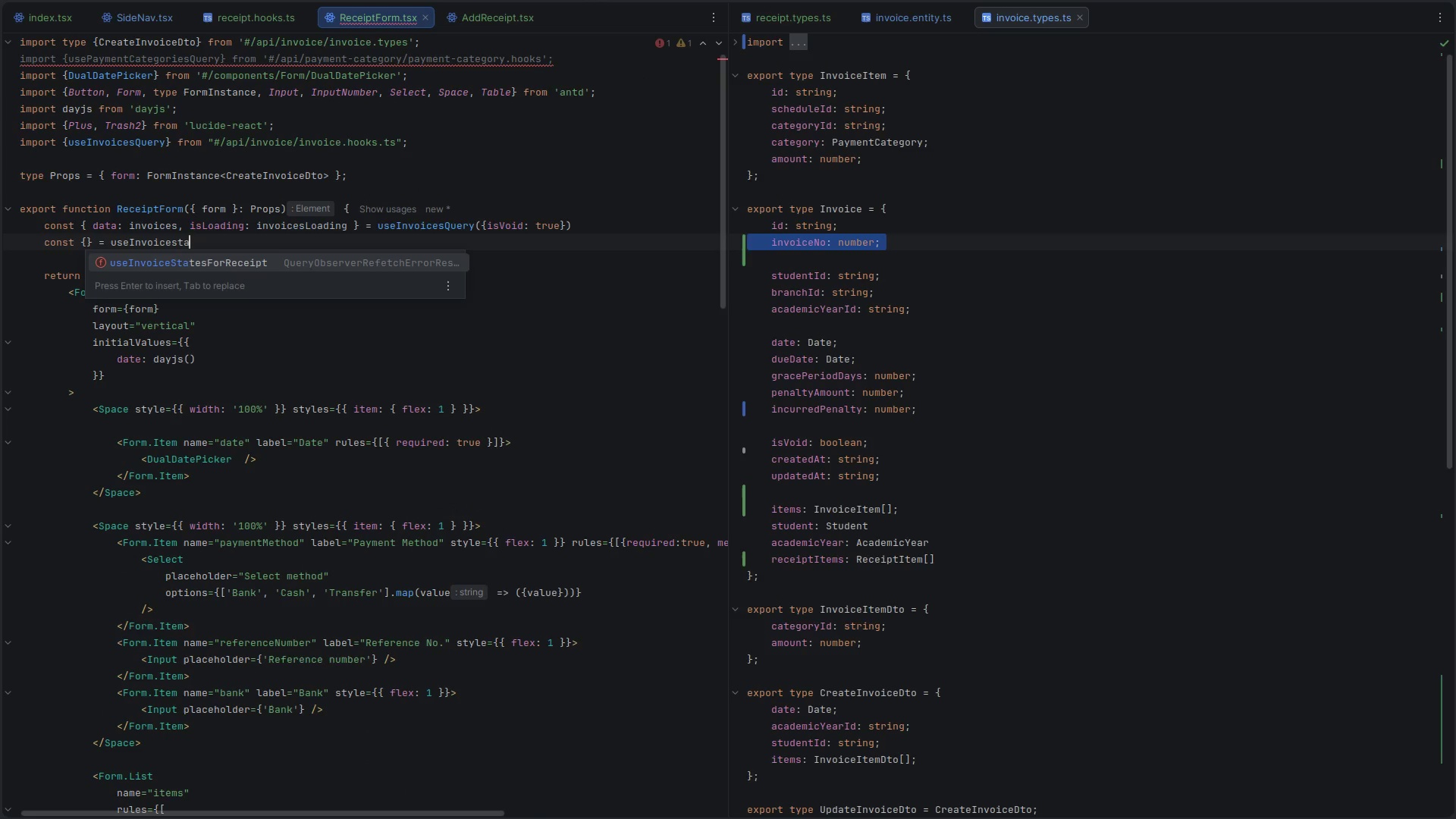 
key(Enter)
 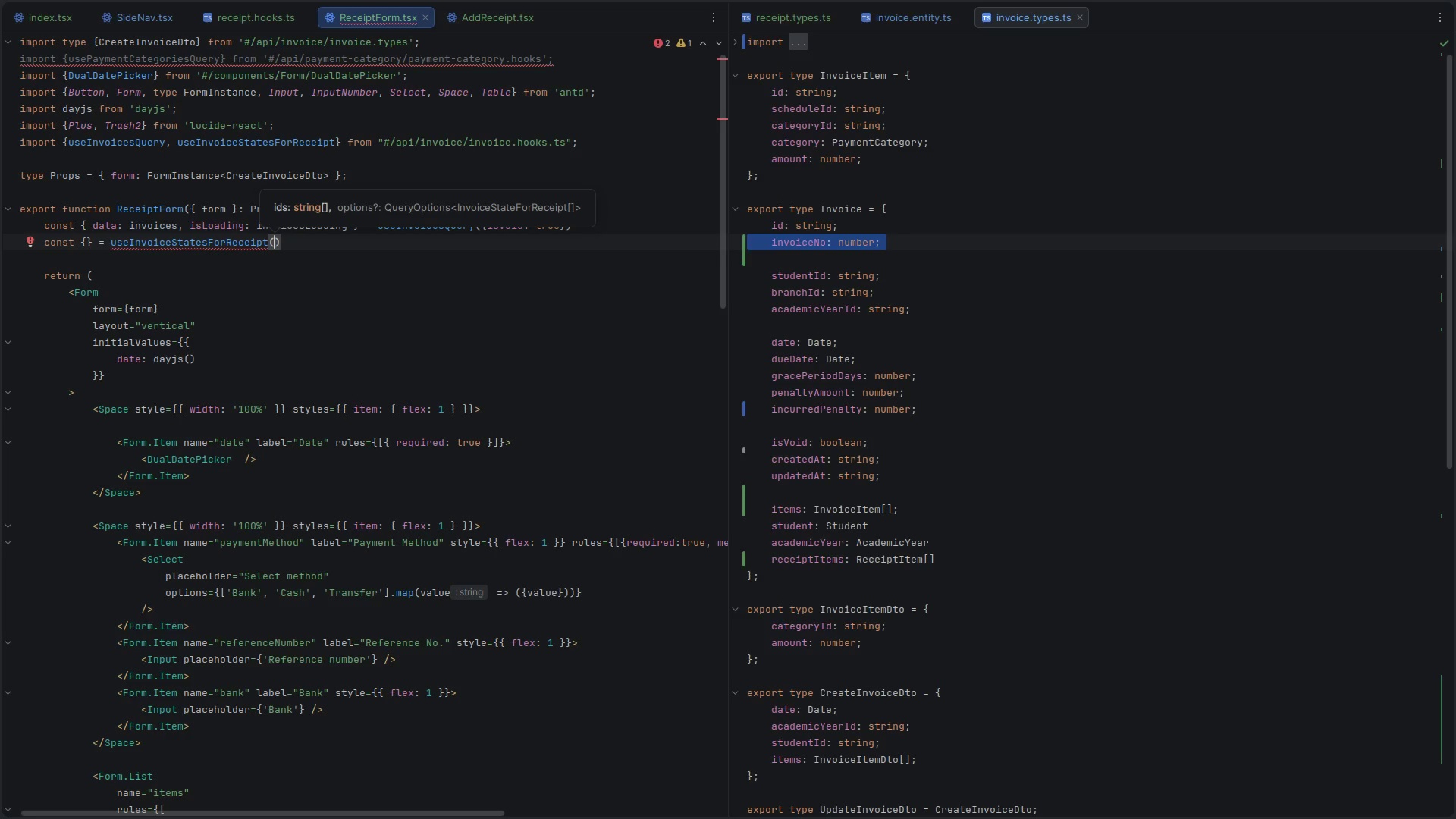 
wait(5.11)
 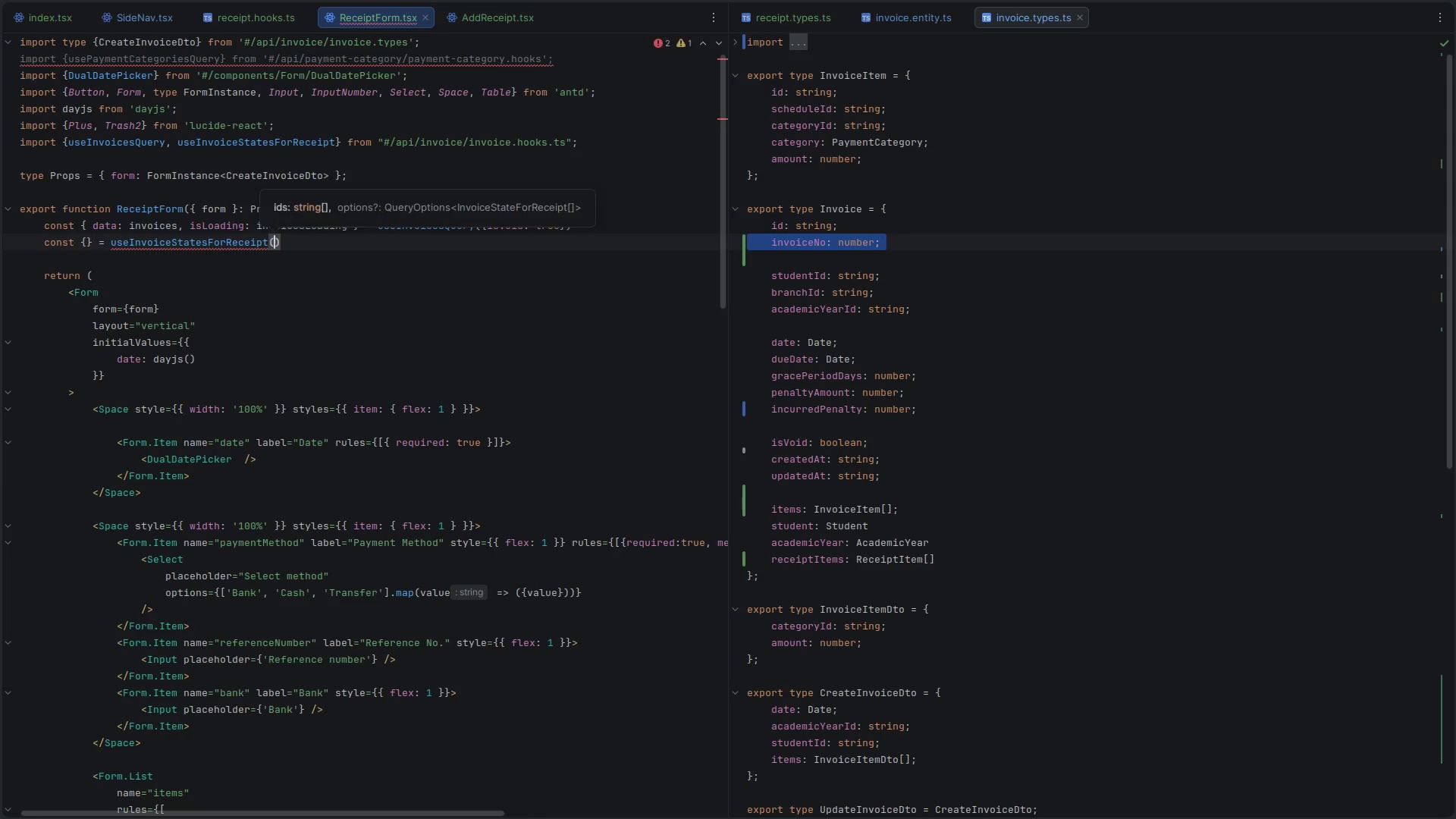 
left_click([605, 230])
 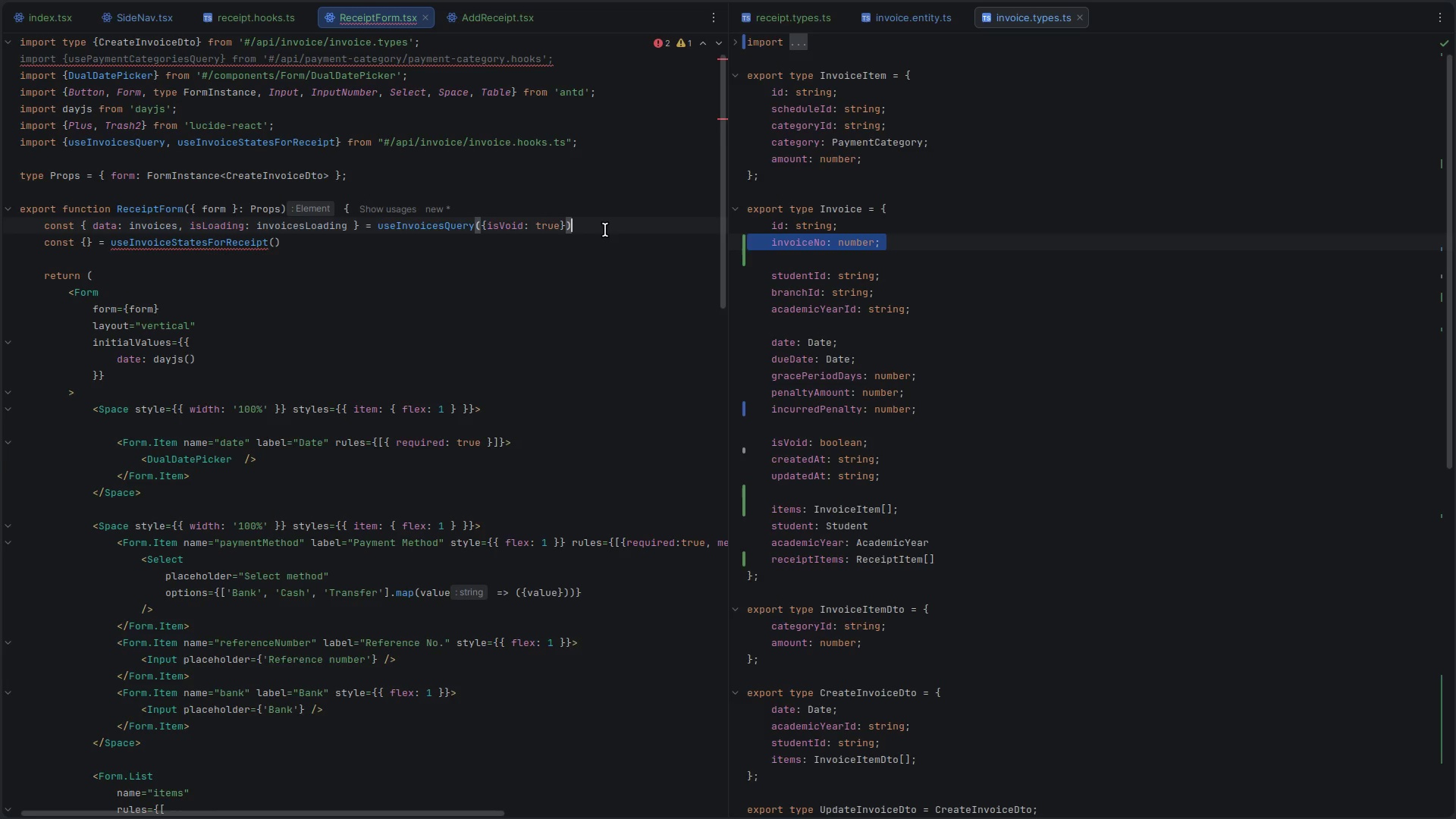 
key(Enter)
 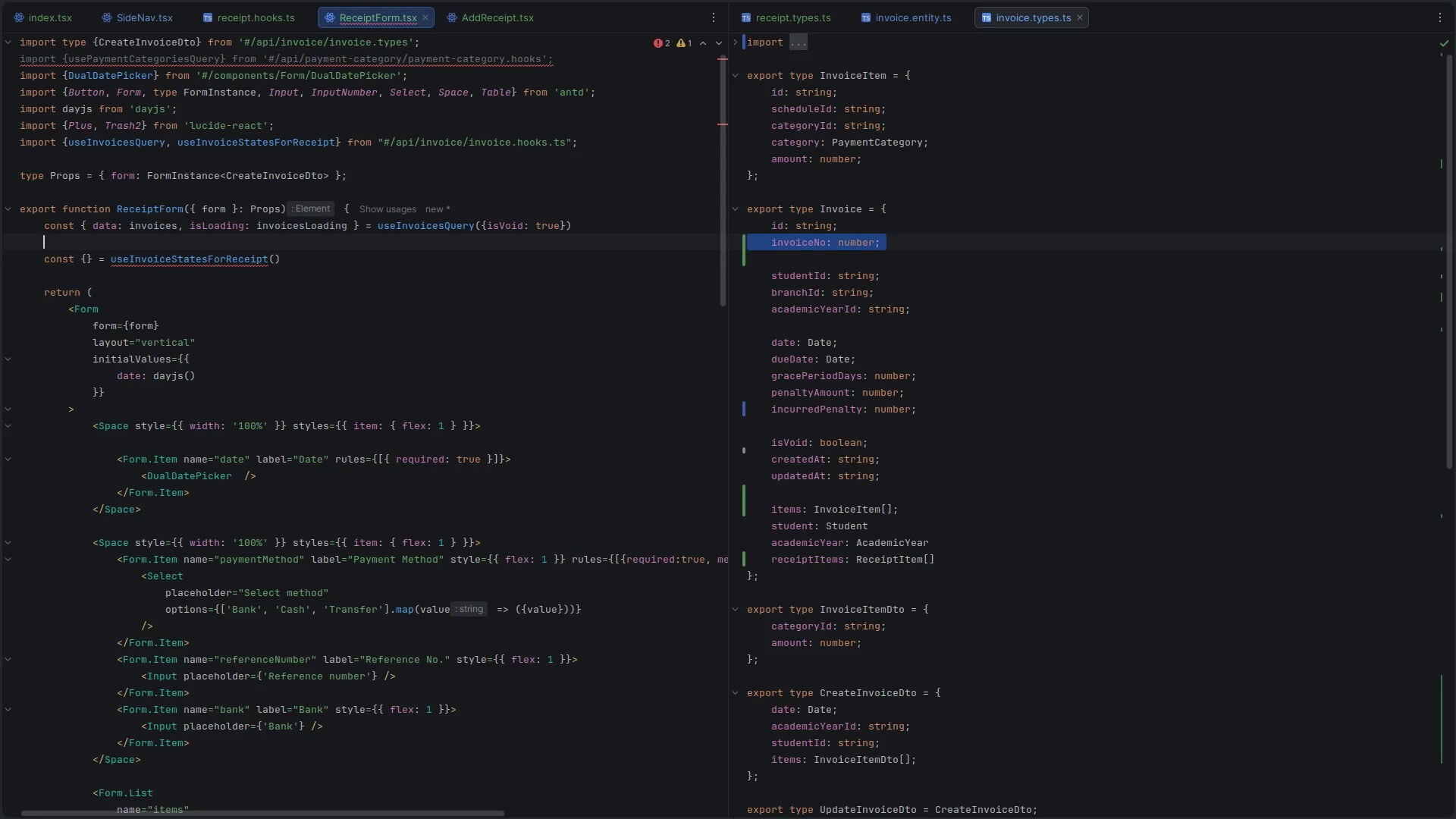 
key(Enter)
 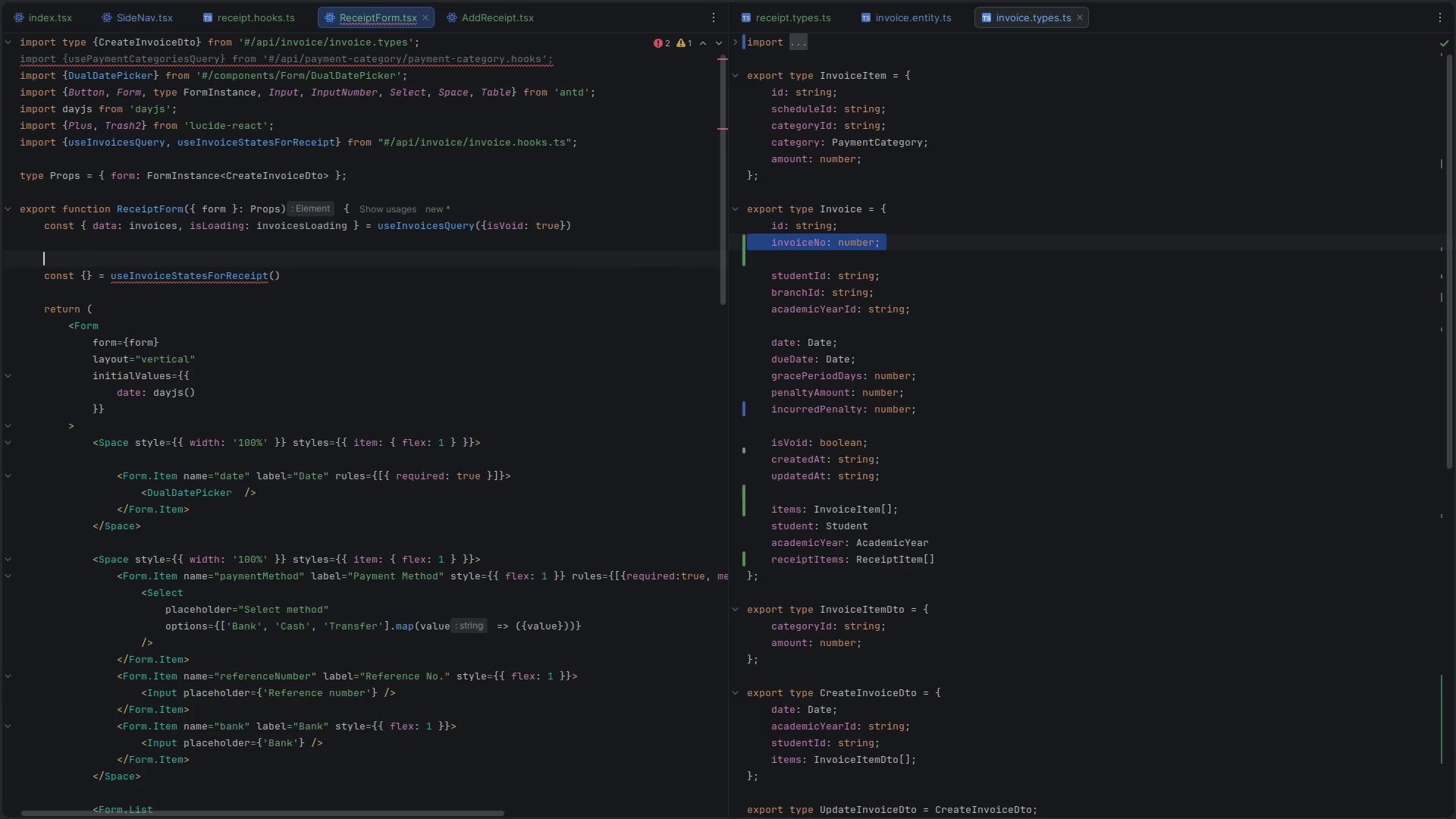 
key(Enter)
 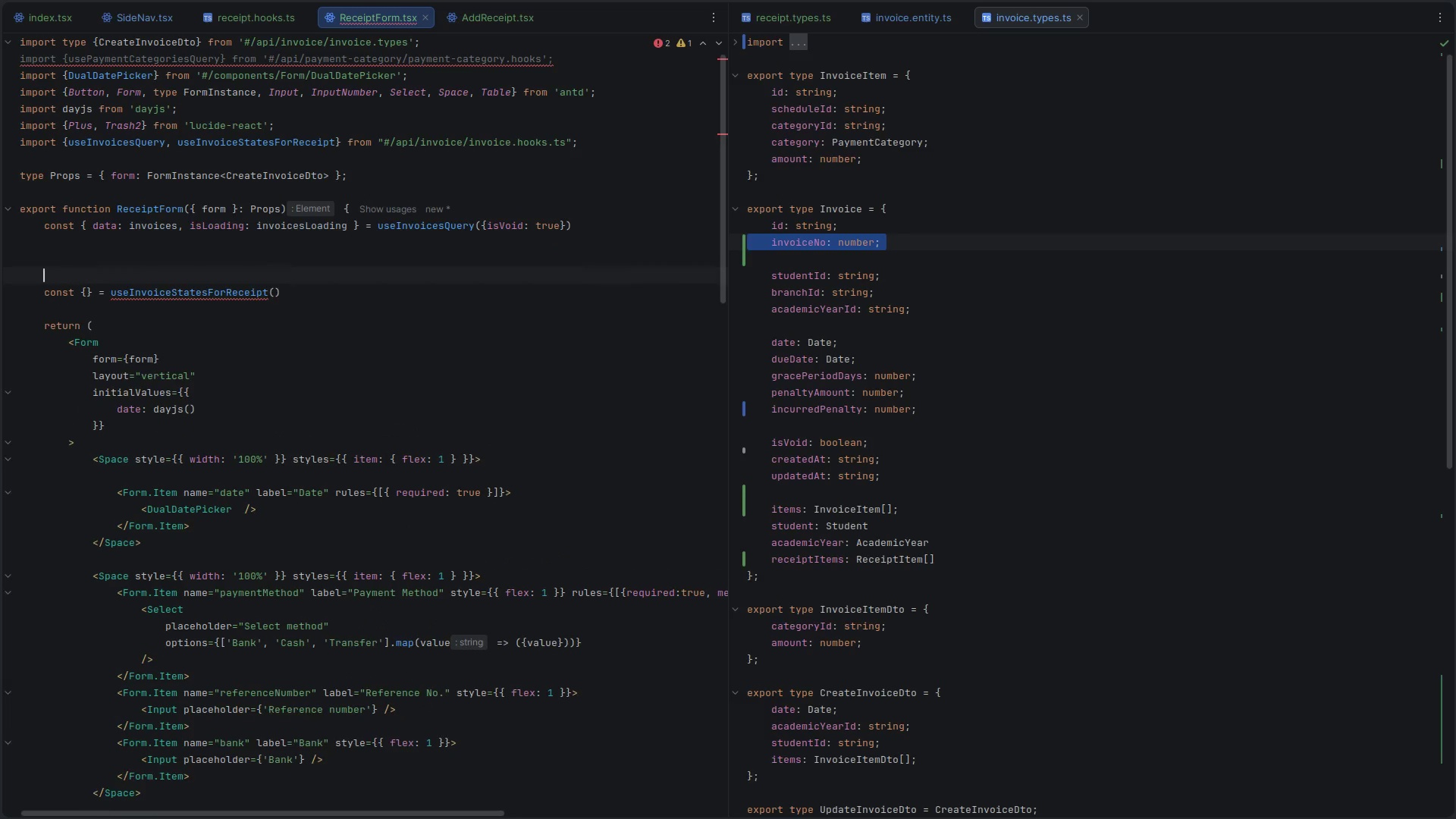 
key(Enter)
 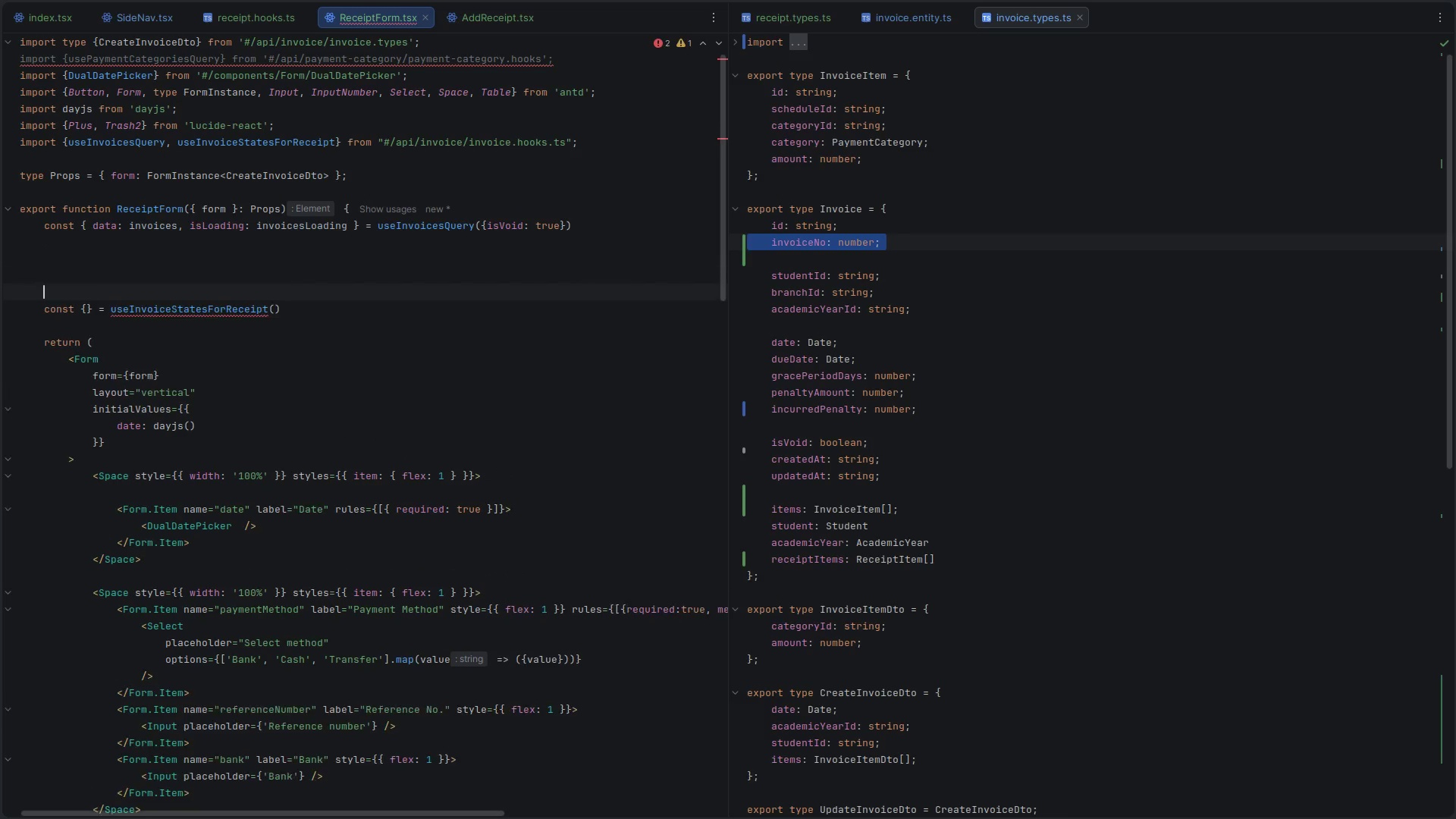 
key(Enter)
 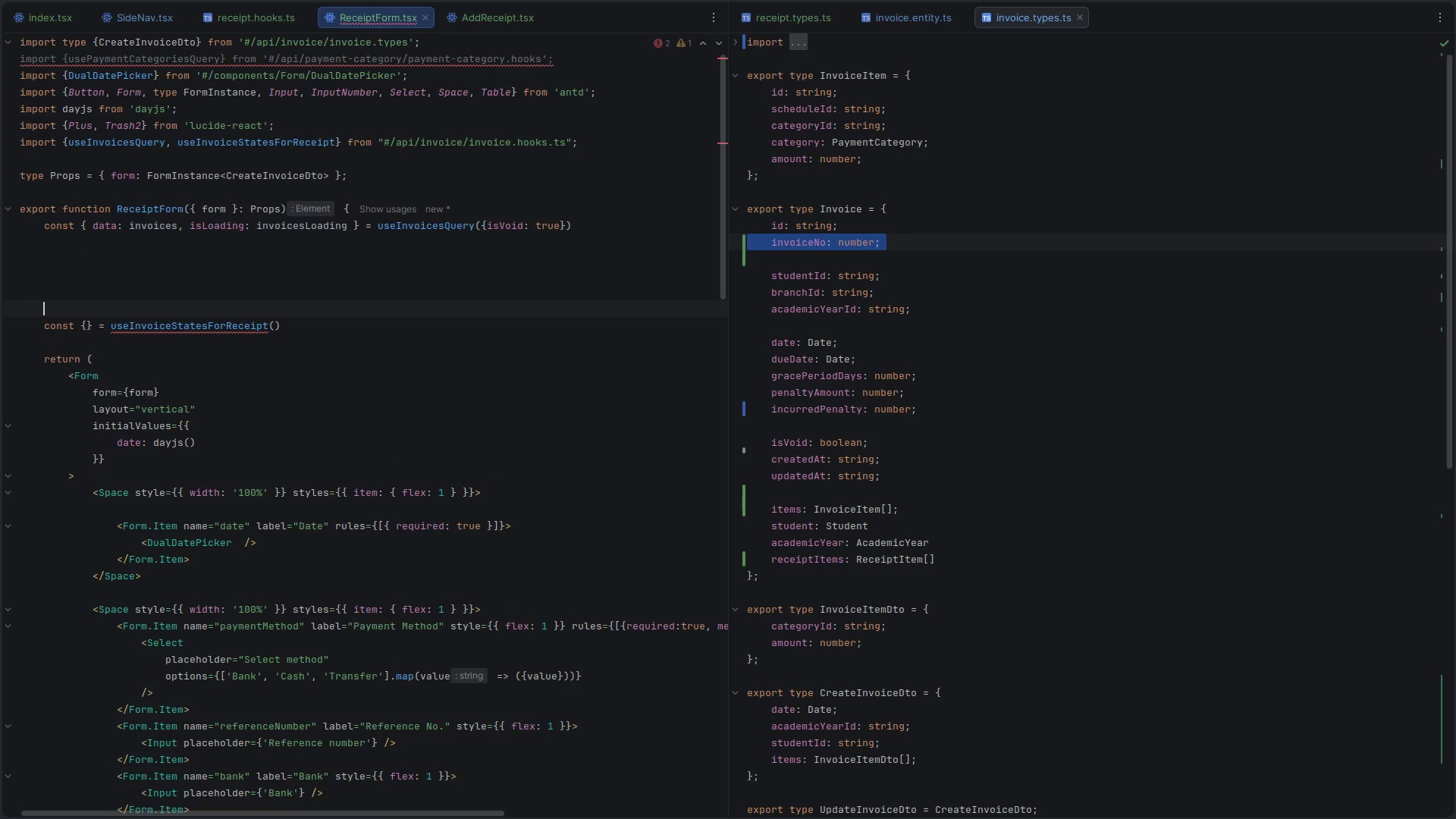 
key(ArrowUp)
 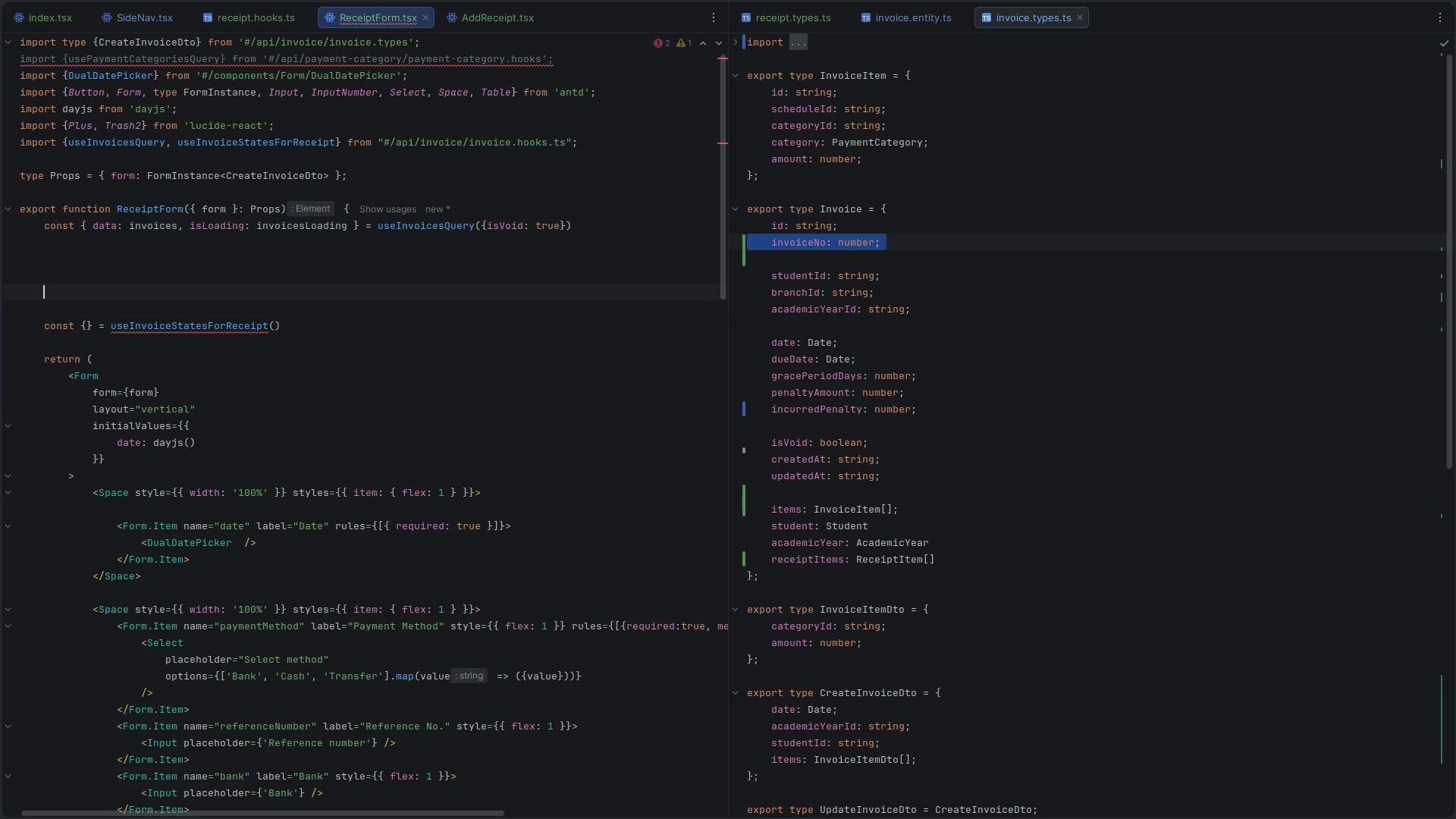 
key(ArrowUp)
 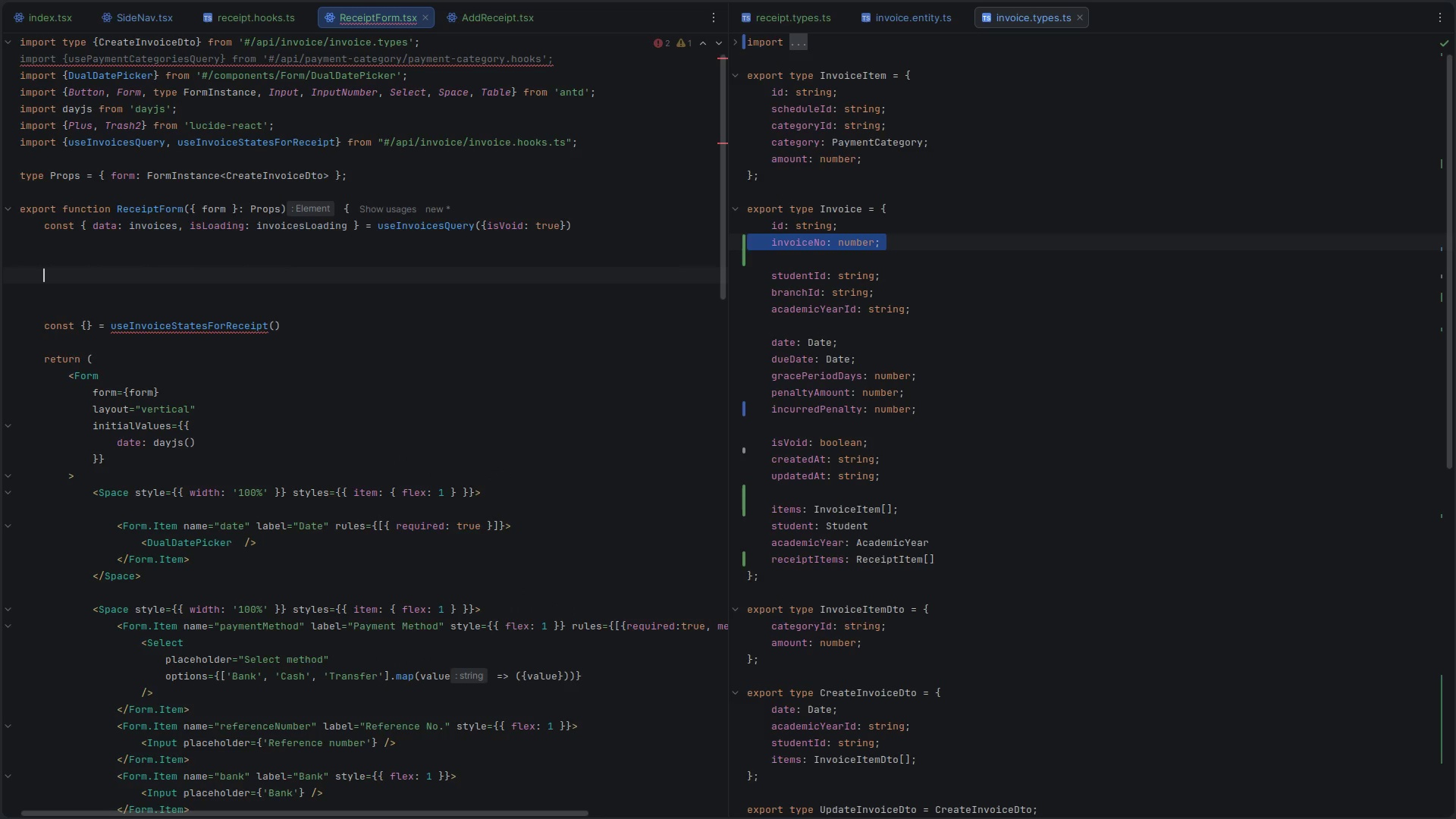 
type(const )
 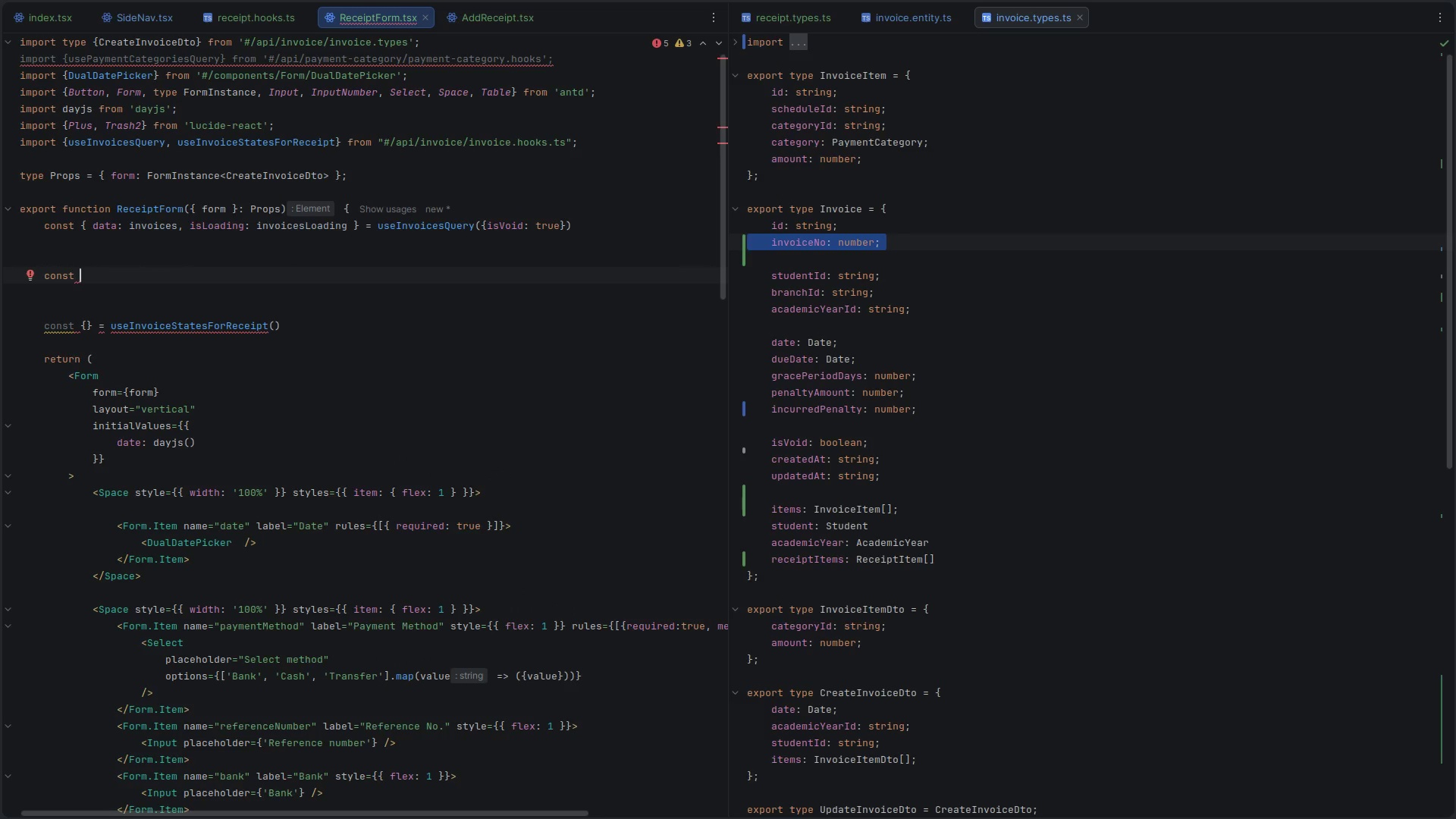 
type(form)
key(Backspace)
key(Backspace)
key(Backspace)
key(Backspace)
type(items = form)
key(Backspace)
key(Backspace)
key(Backspace)
key(Backspace)
type(Form.usew)
key(Backspace)
key(Backspace)
key(Backspace)
key(Backspace)
key(Backspace)
key(Backspace)
key(Backspace)
key(Backspace)
key(Backspace)
type(Form.uns)
key(Backspace)
key(Backspace)
key(Backspace)
key(Backspace)
type(.us)
 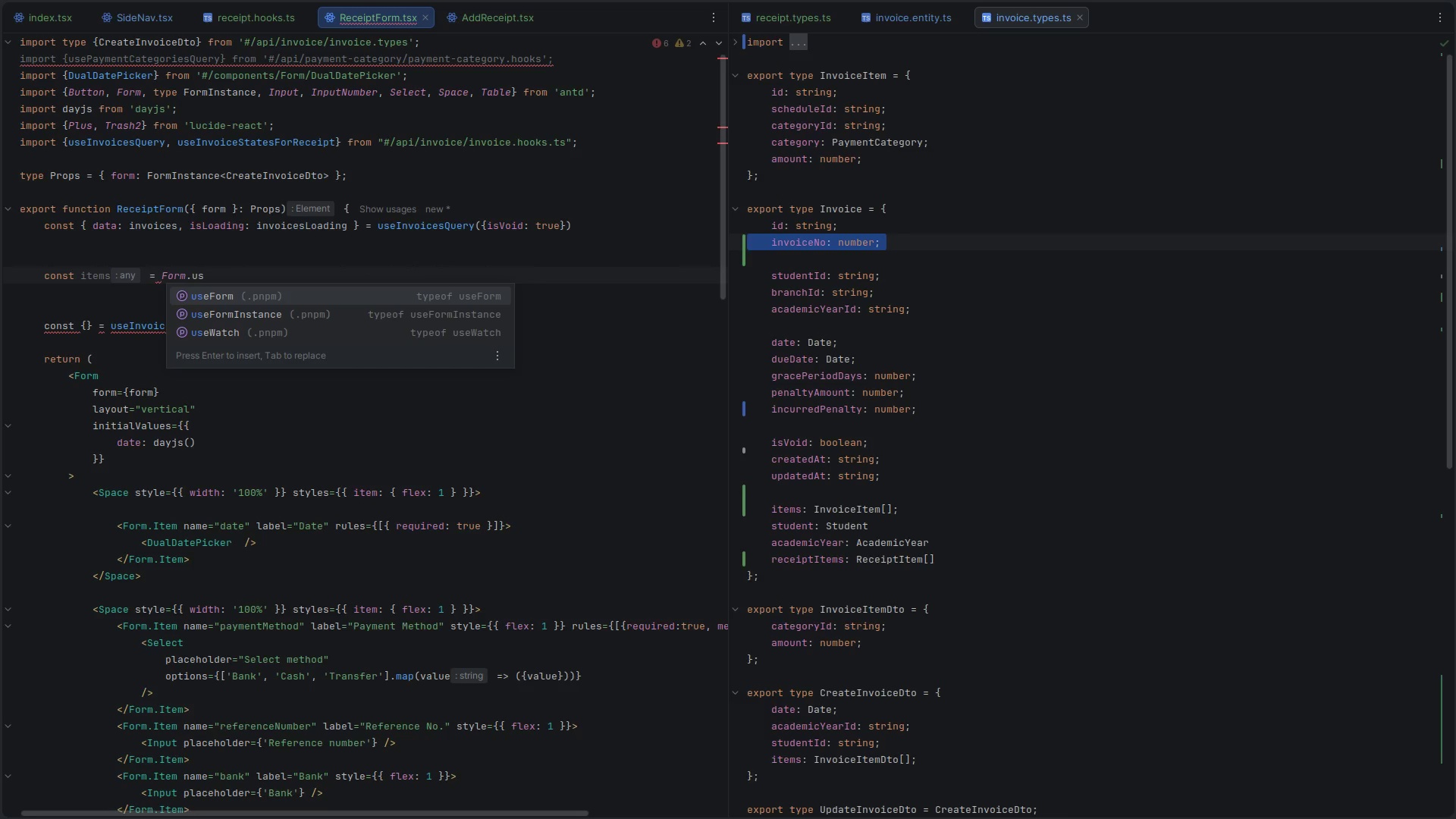 
key(ArrowDown)
 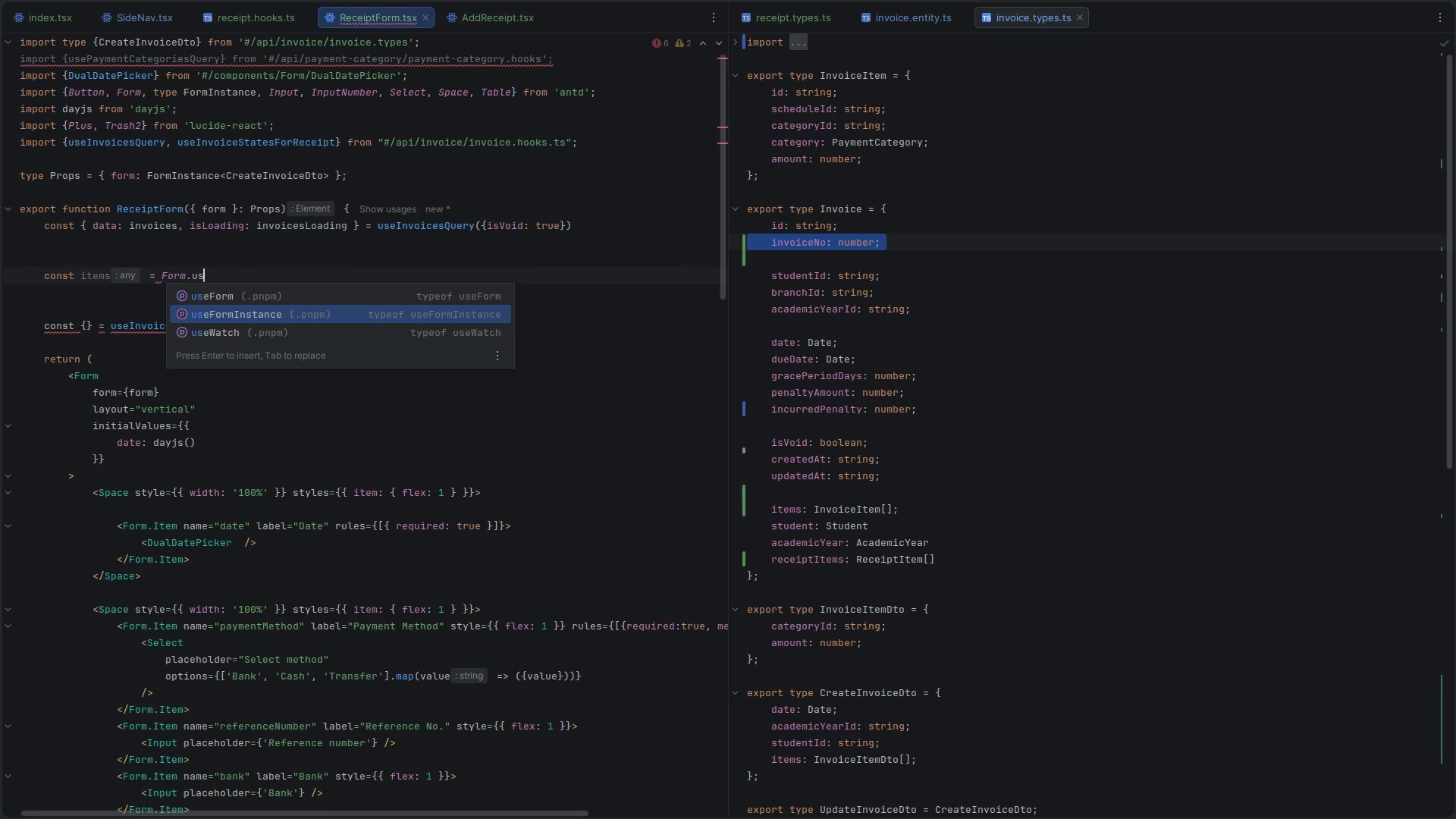 
key(ArrowDown)
 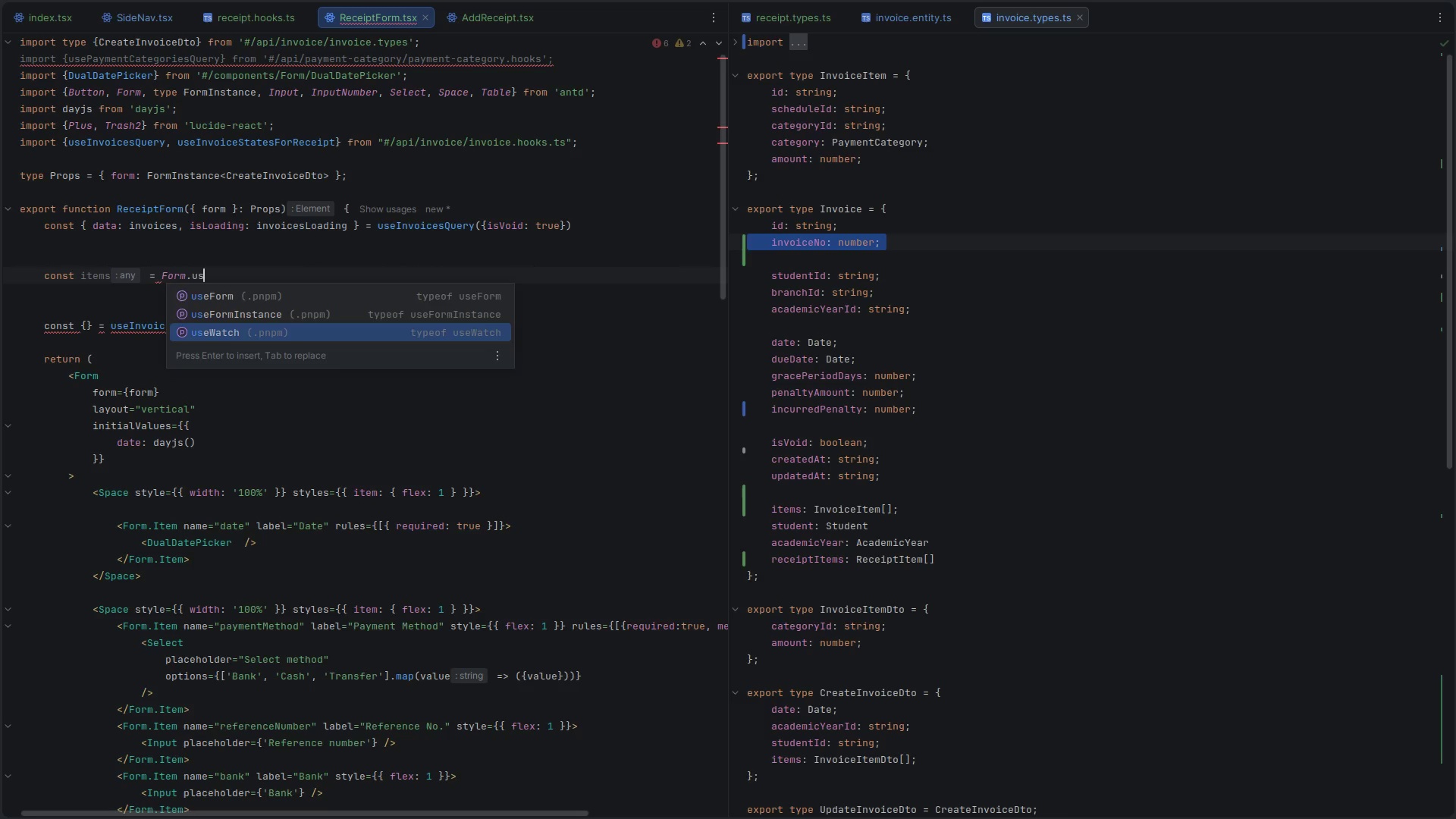 
key(Enter)
 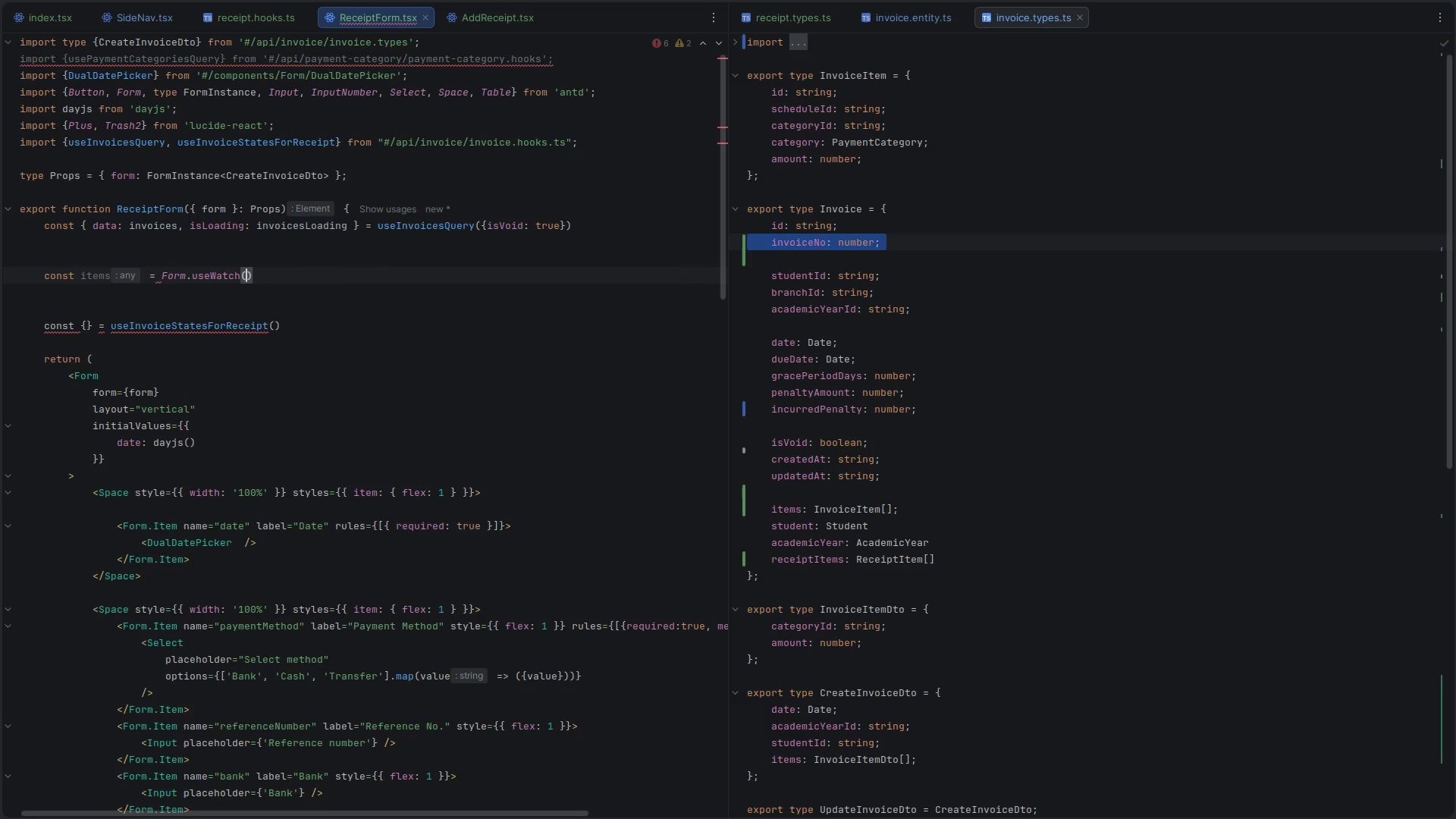 
type('items)
 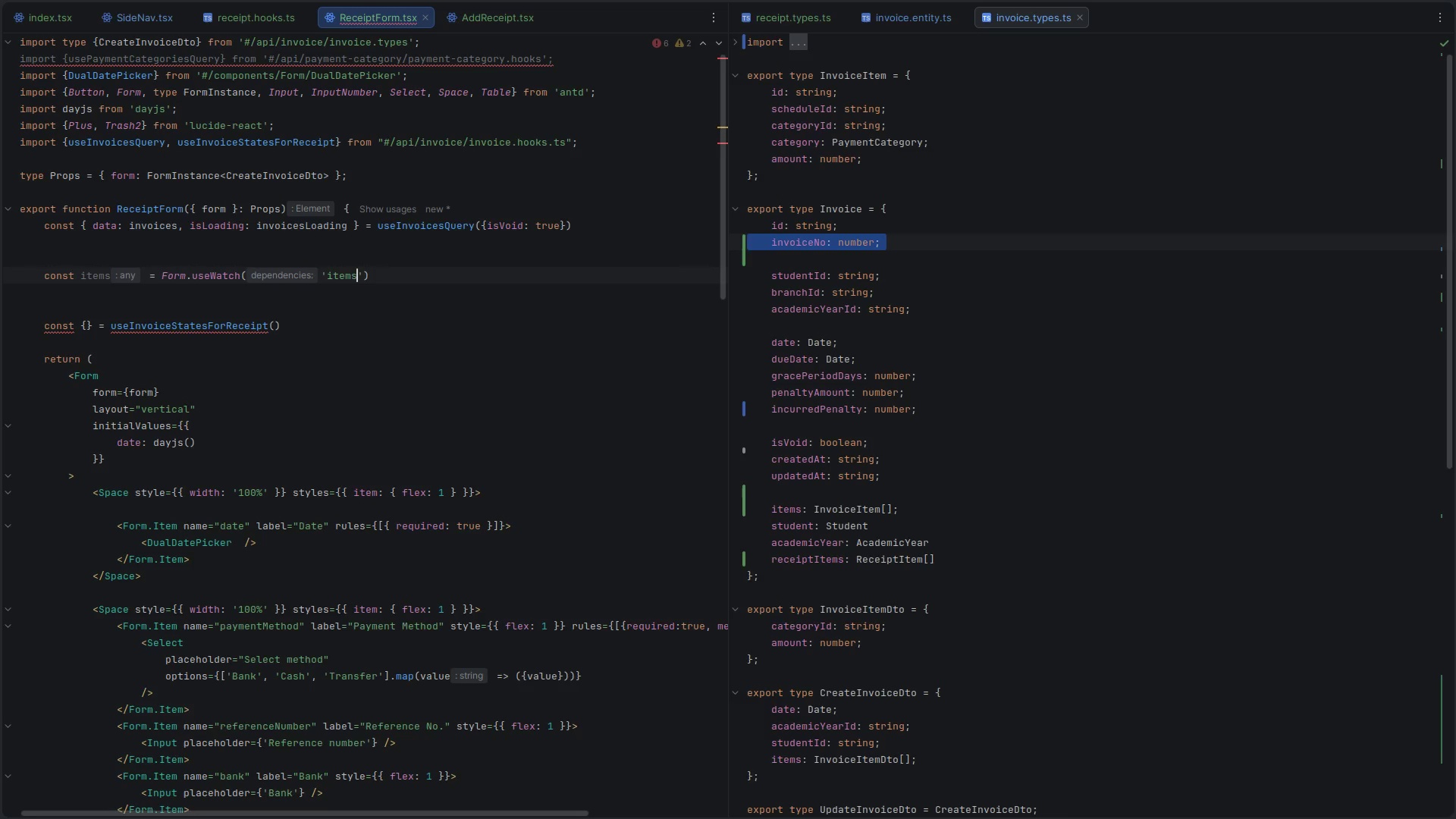 
key(ArrowRight)
 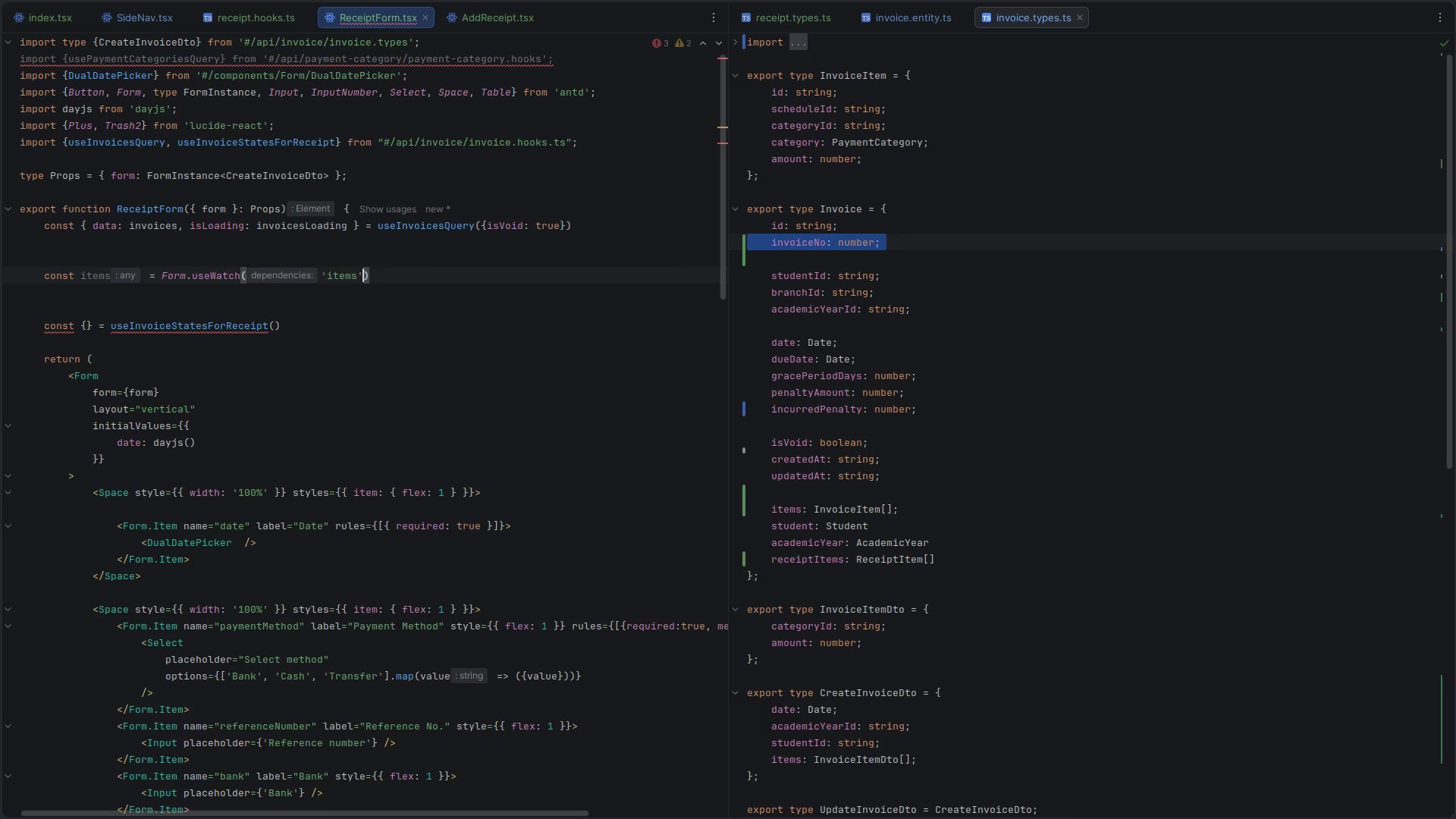 
type(, form)
 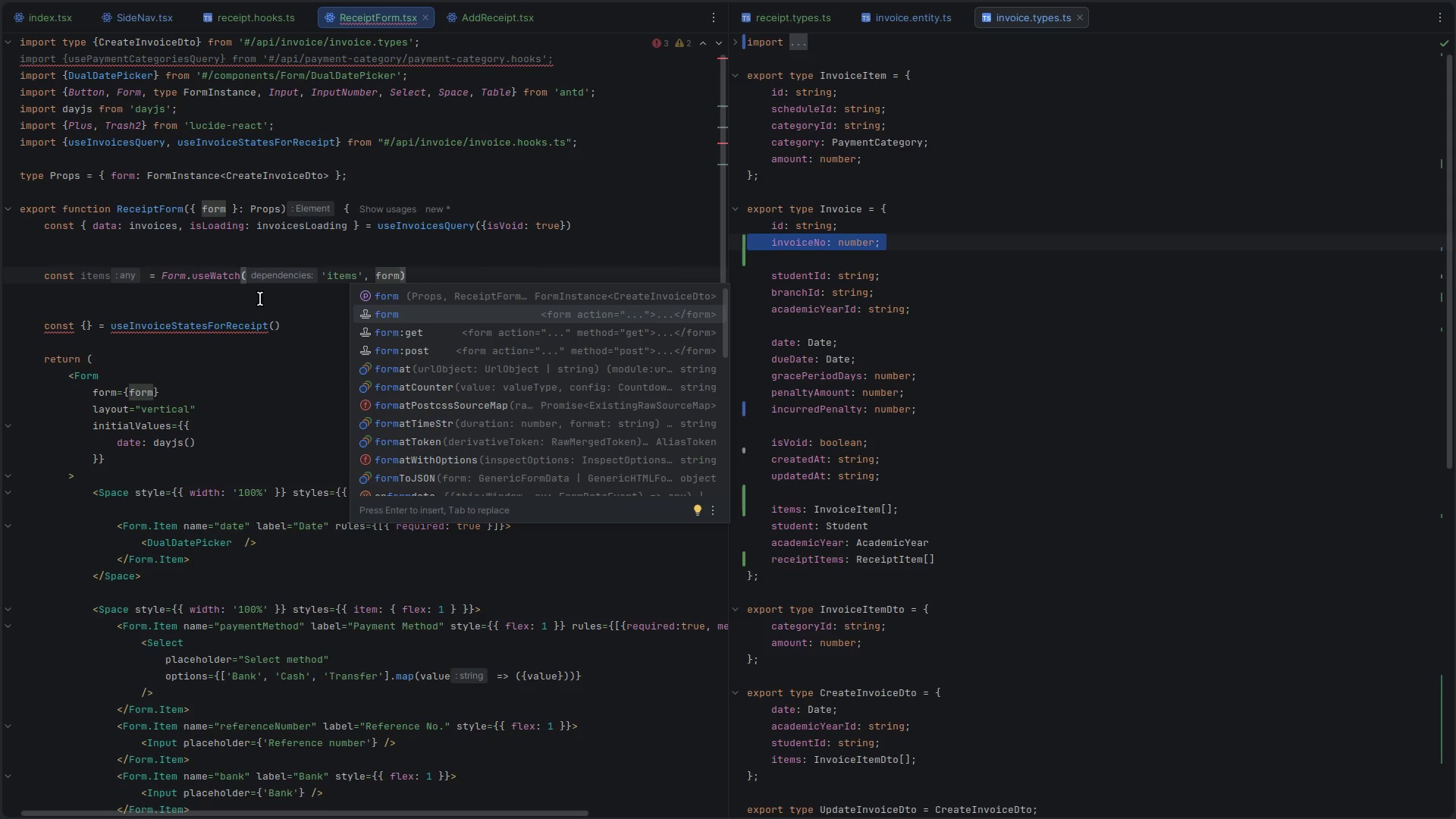 
left_click([223, 305])
 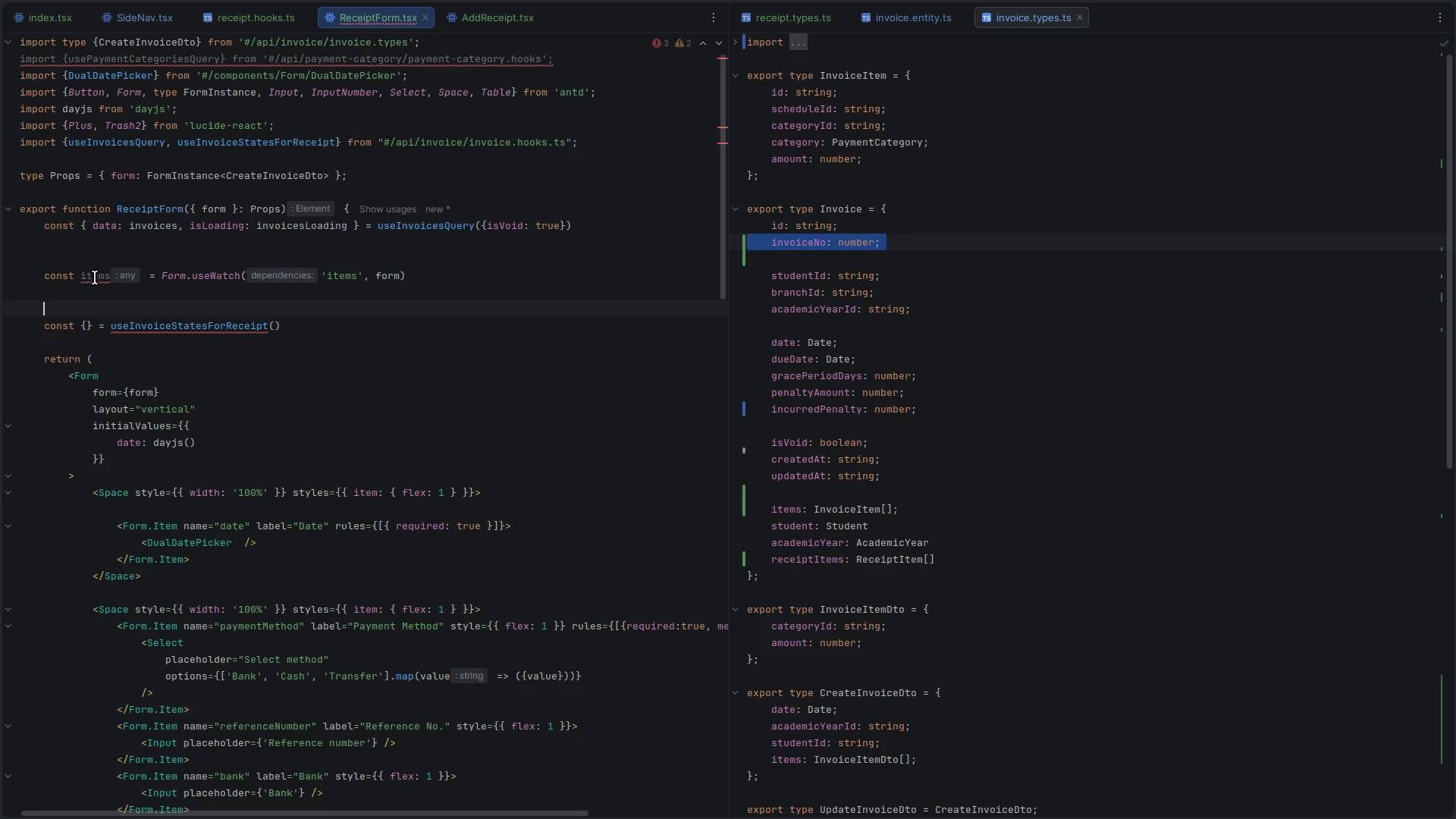 
double_click([95, 278])
 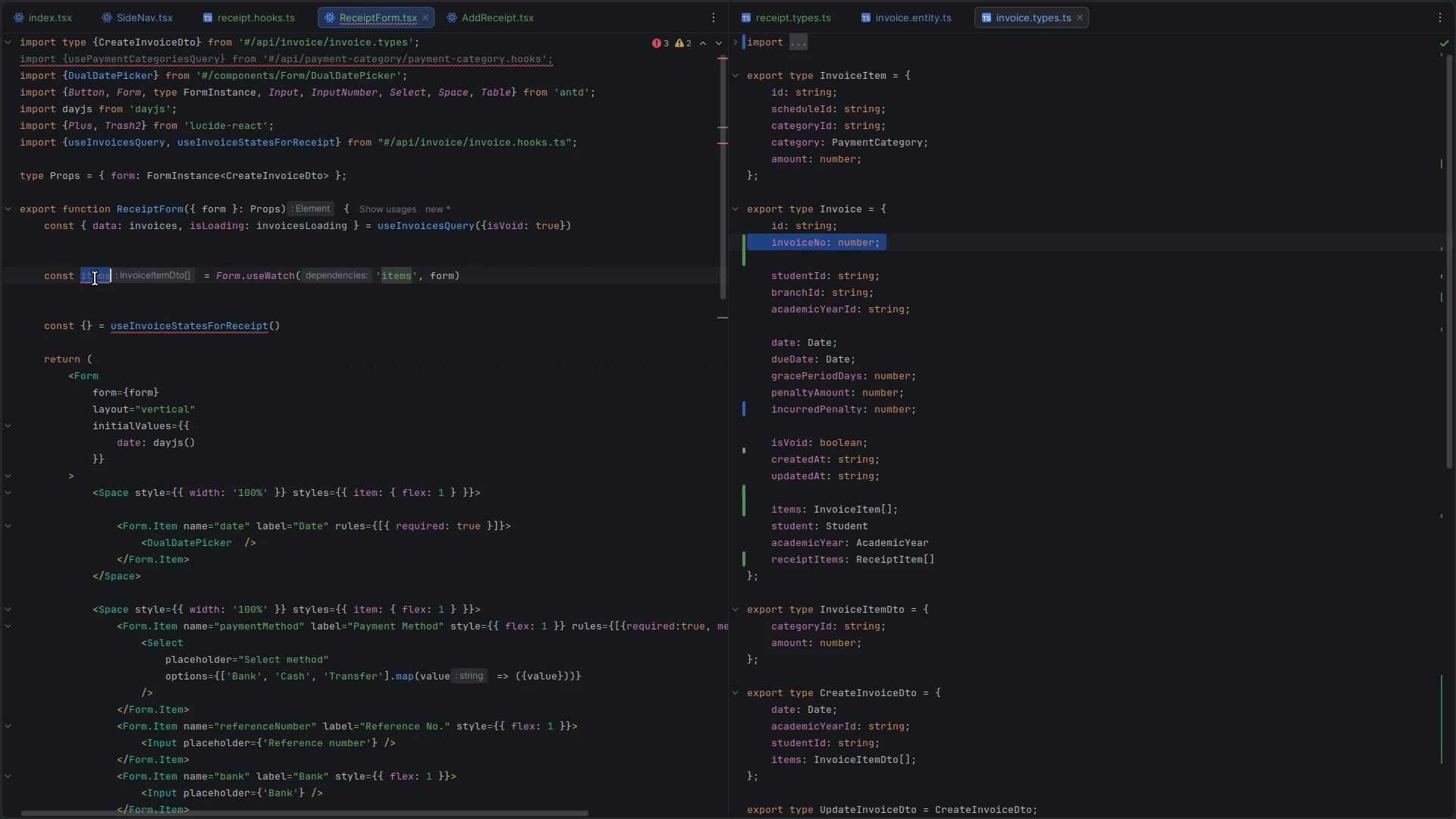 
key(Control+C)
 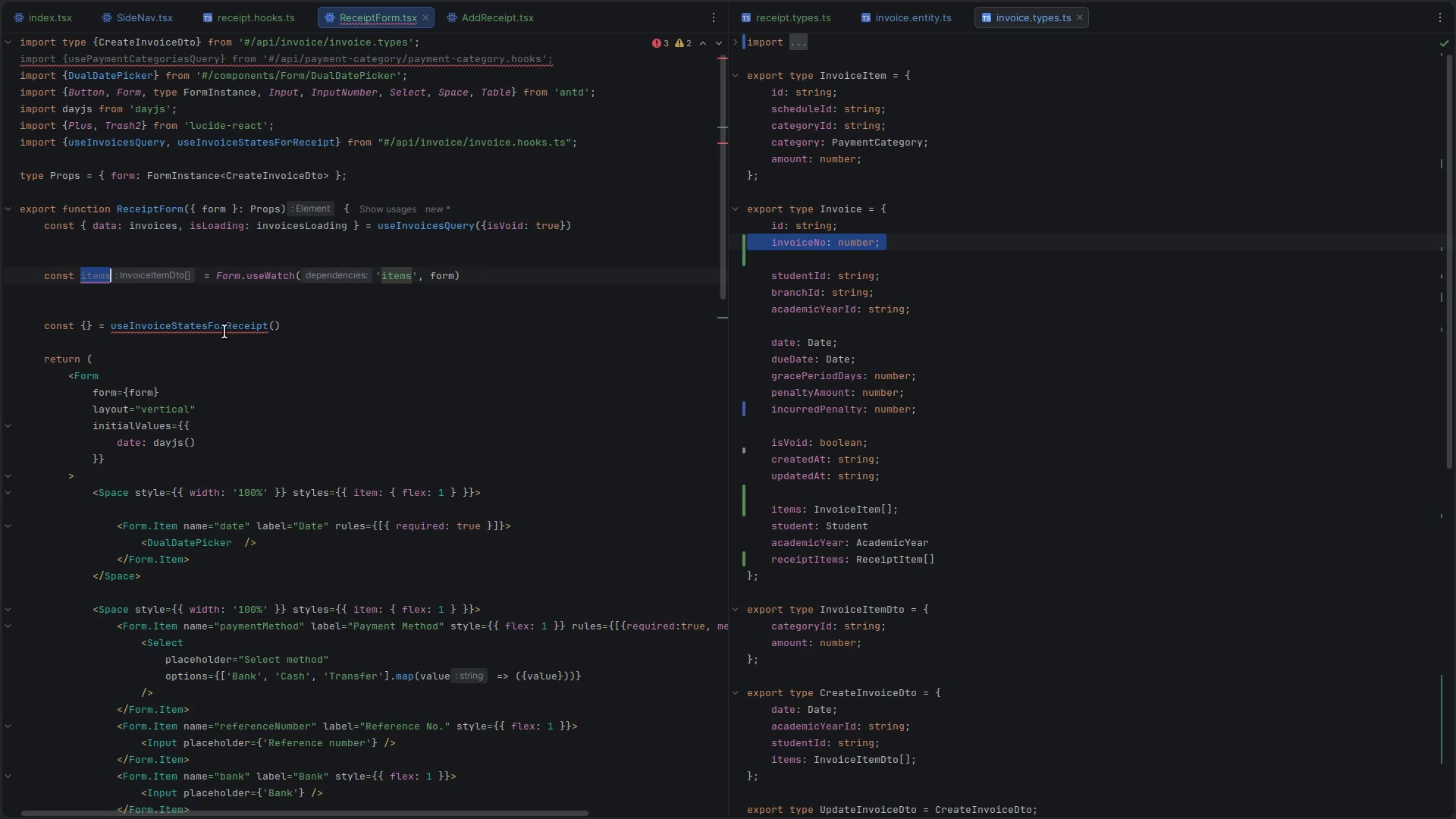 
scroll: coordinate [106, 361], scroll_direction: down, amount: 11.0
 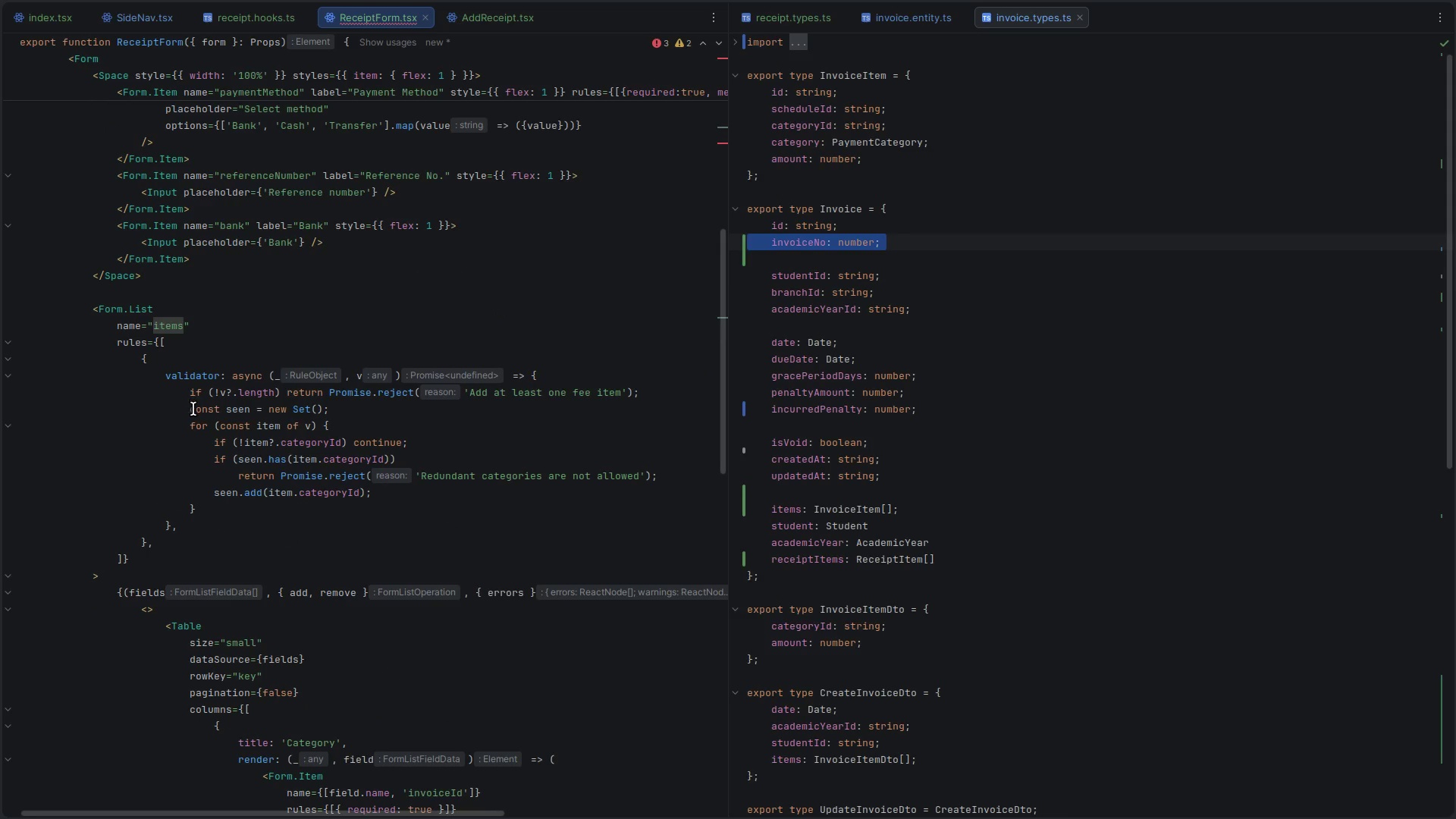 
scroll: coordinate [180, 420], scroll_direction: up, amount: 10.0
 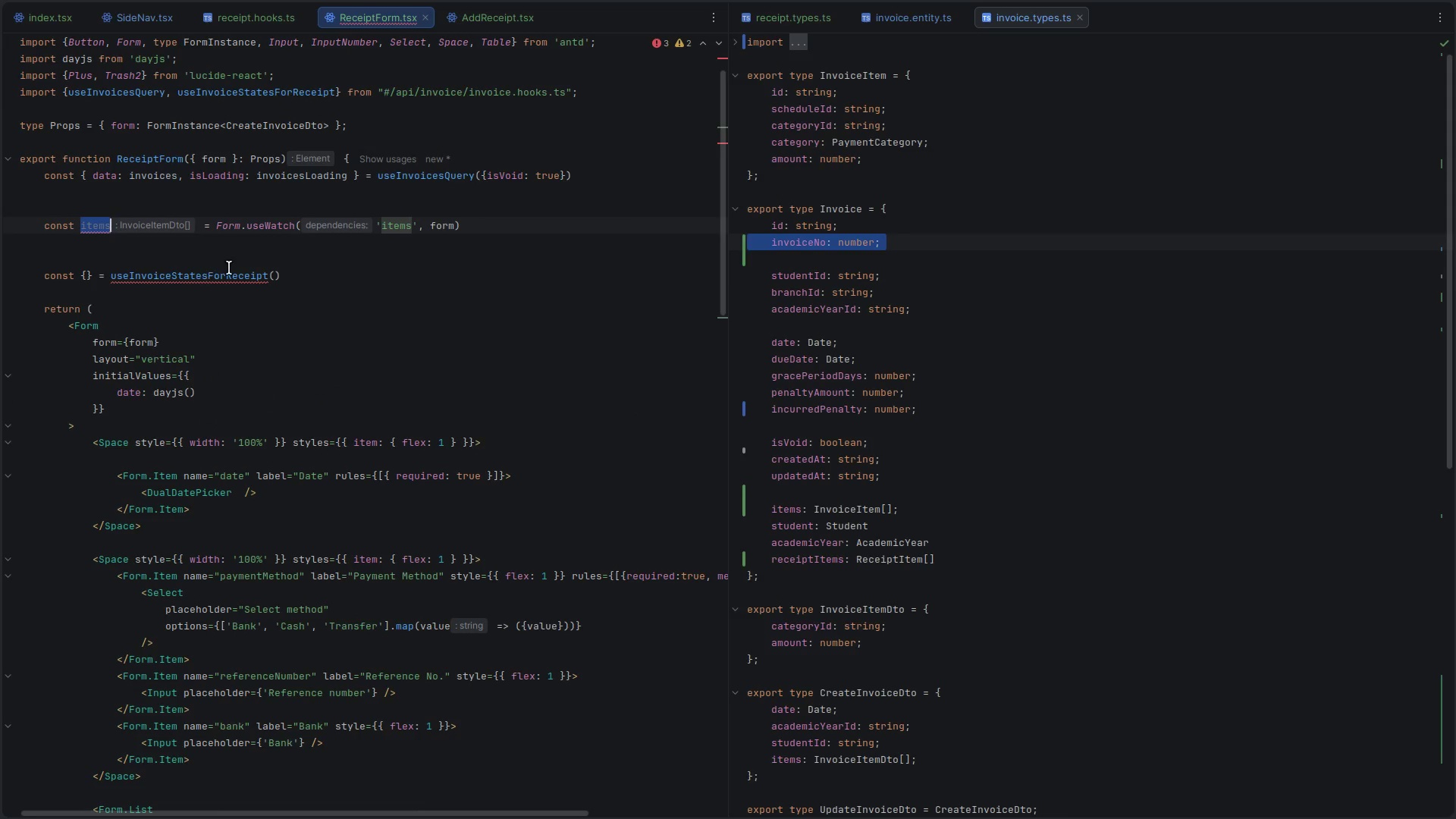 
left_click([302, 259])
 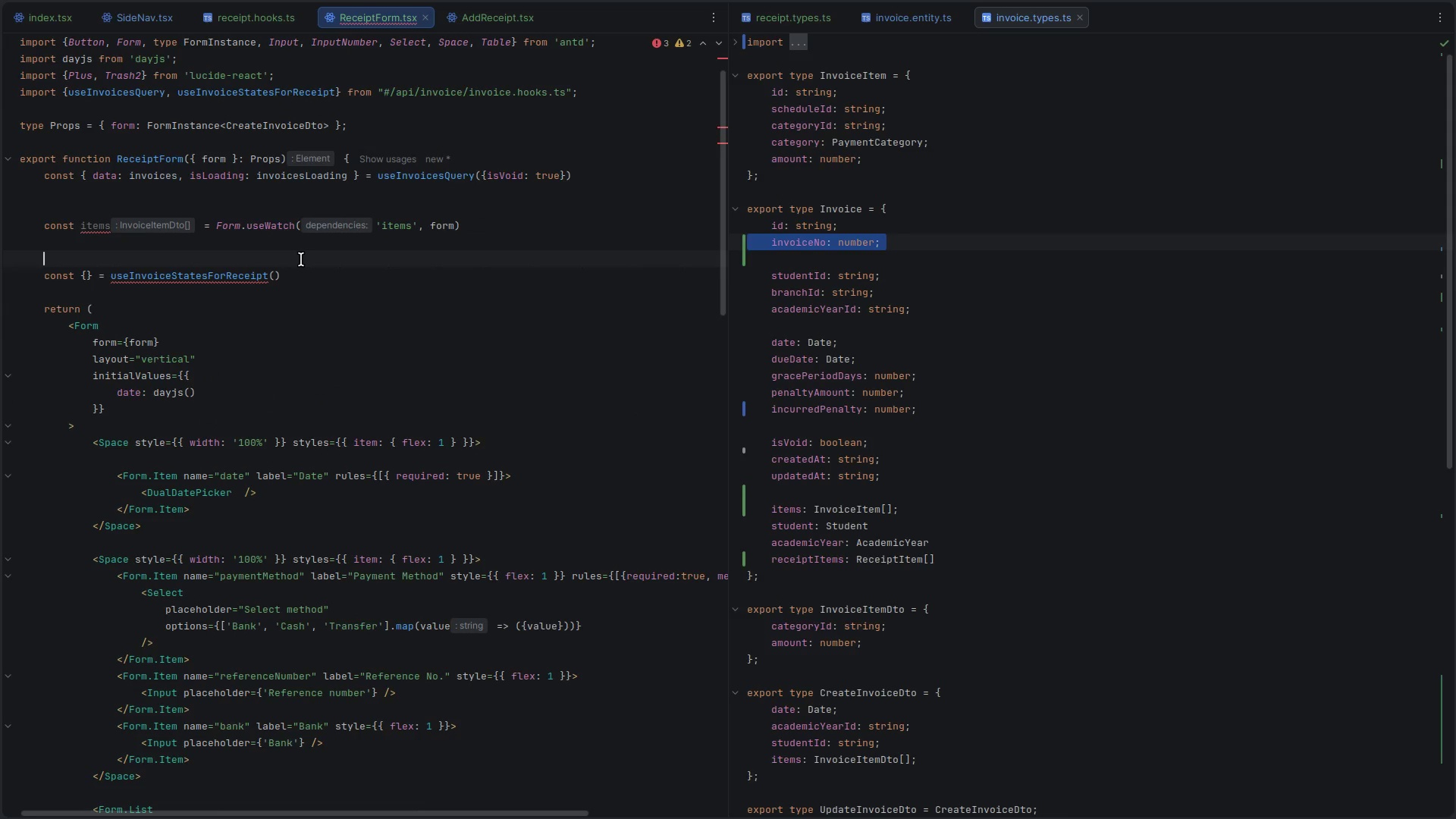 
type(const it)
key(Backspace)
key(Backspace)
type(invoiceI)
key(Backspace)
key(Backspace)
type(eIds = )
 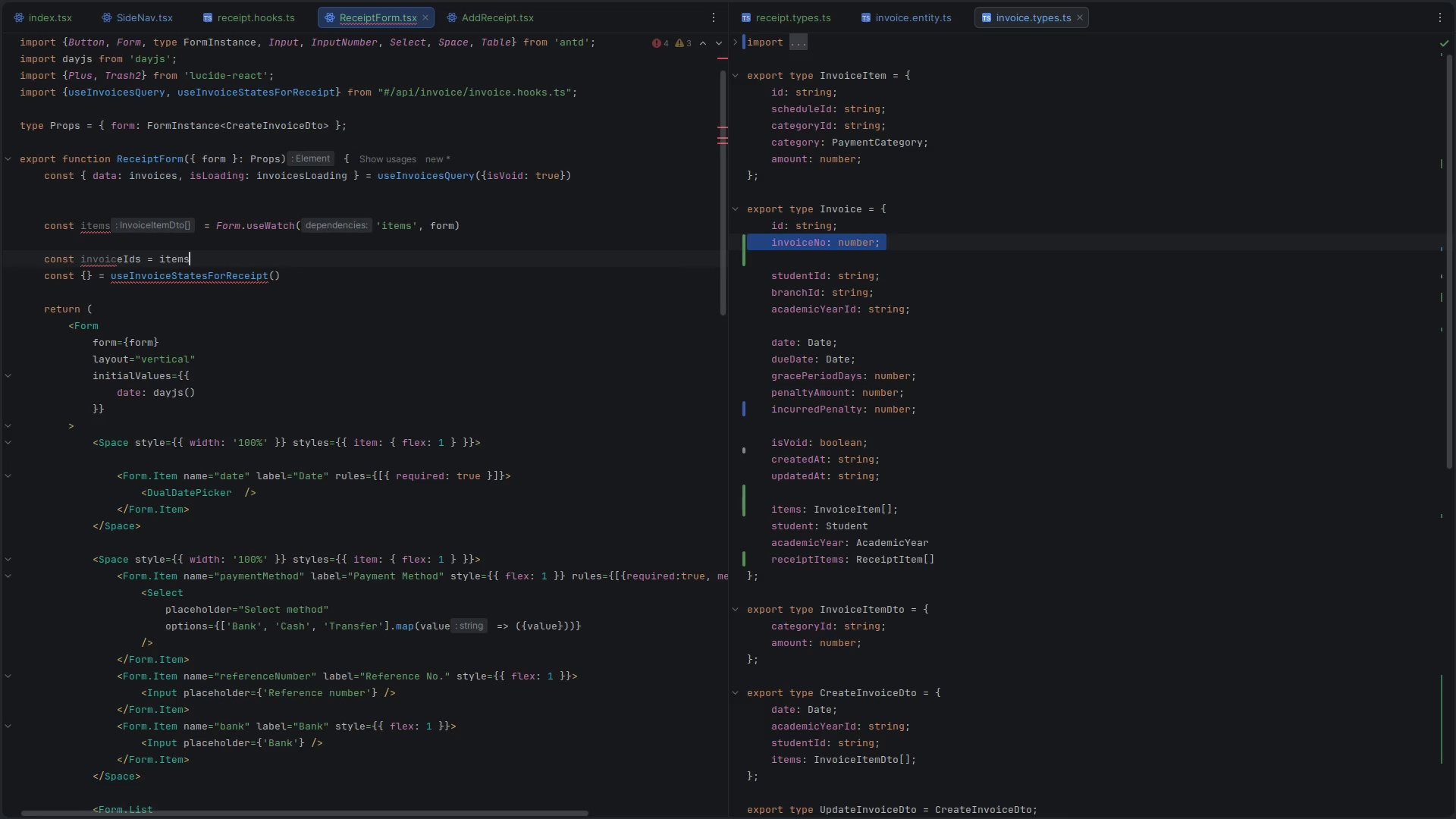 
key(Control+V)
 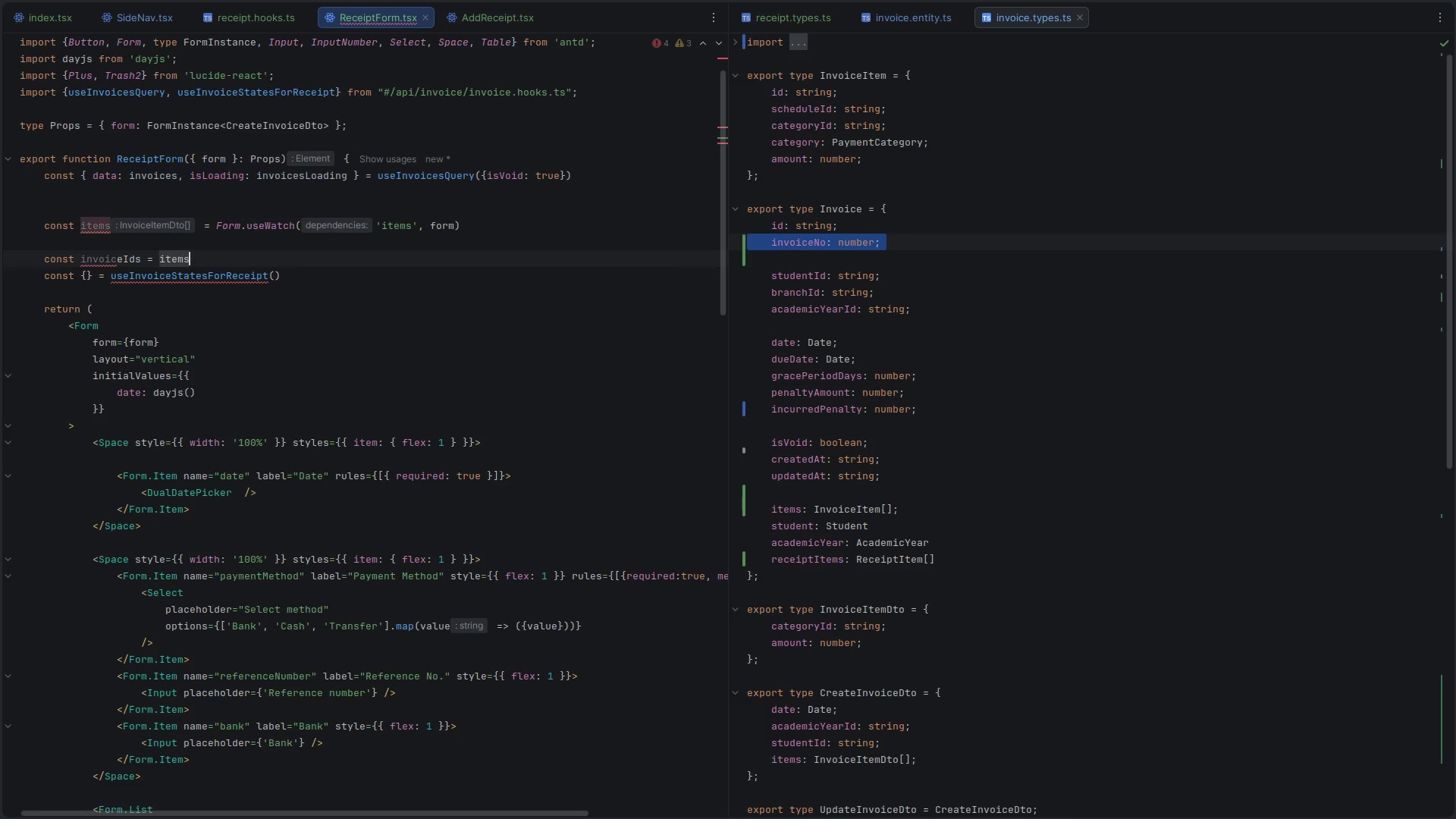 
type(.fitl)
 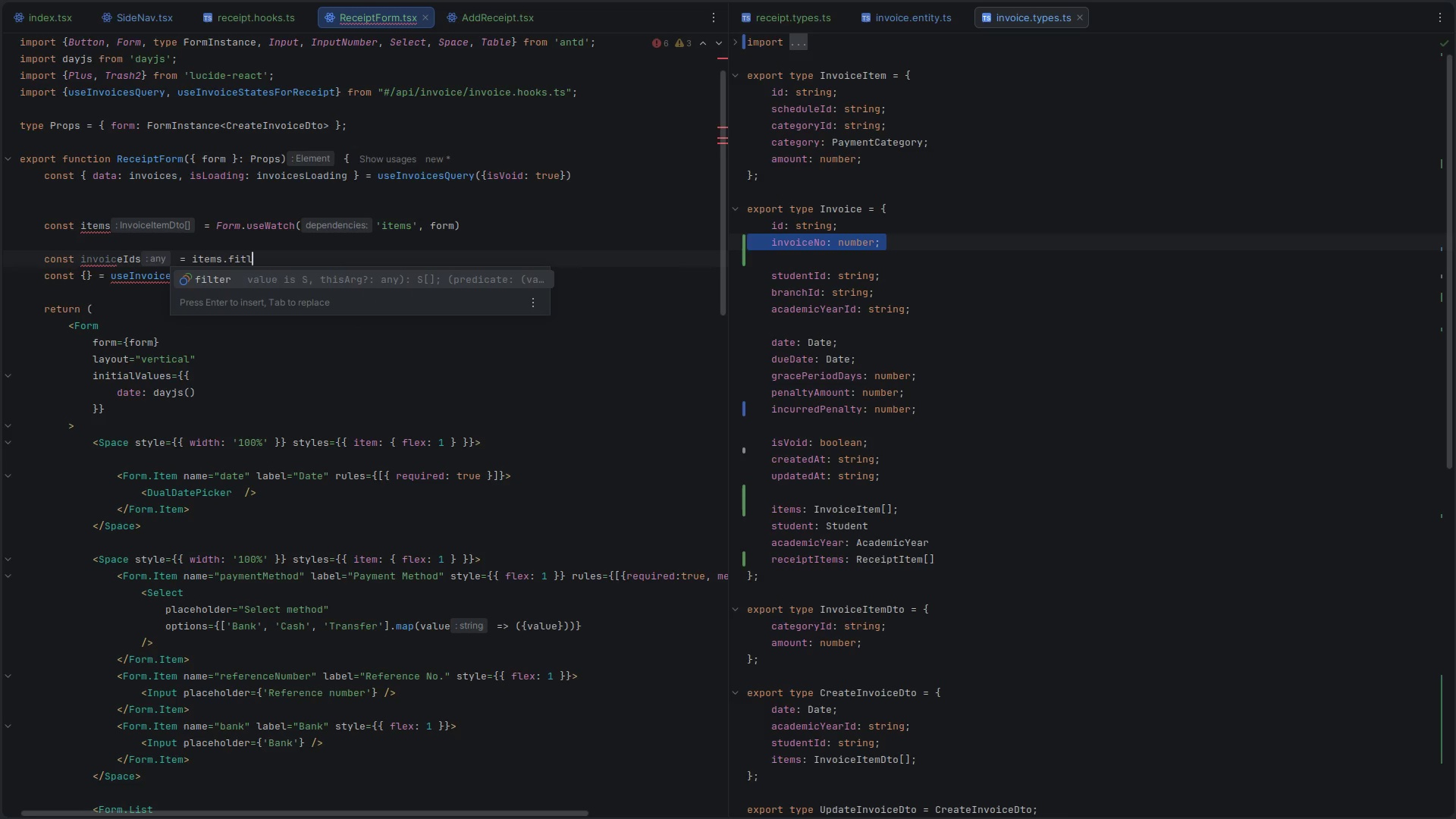 
key(Enter)
 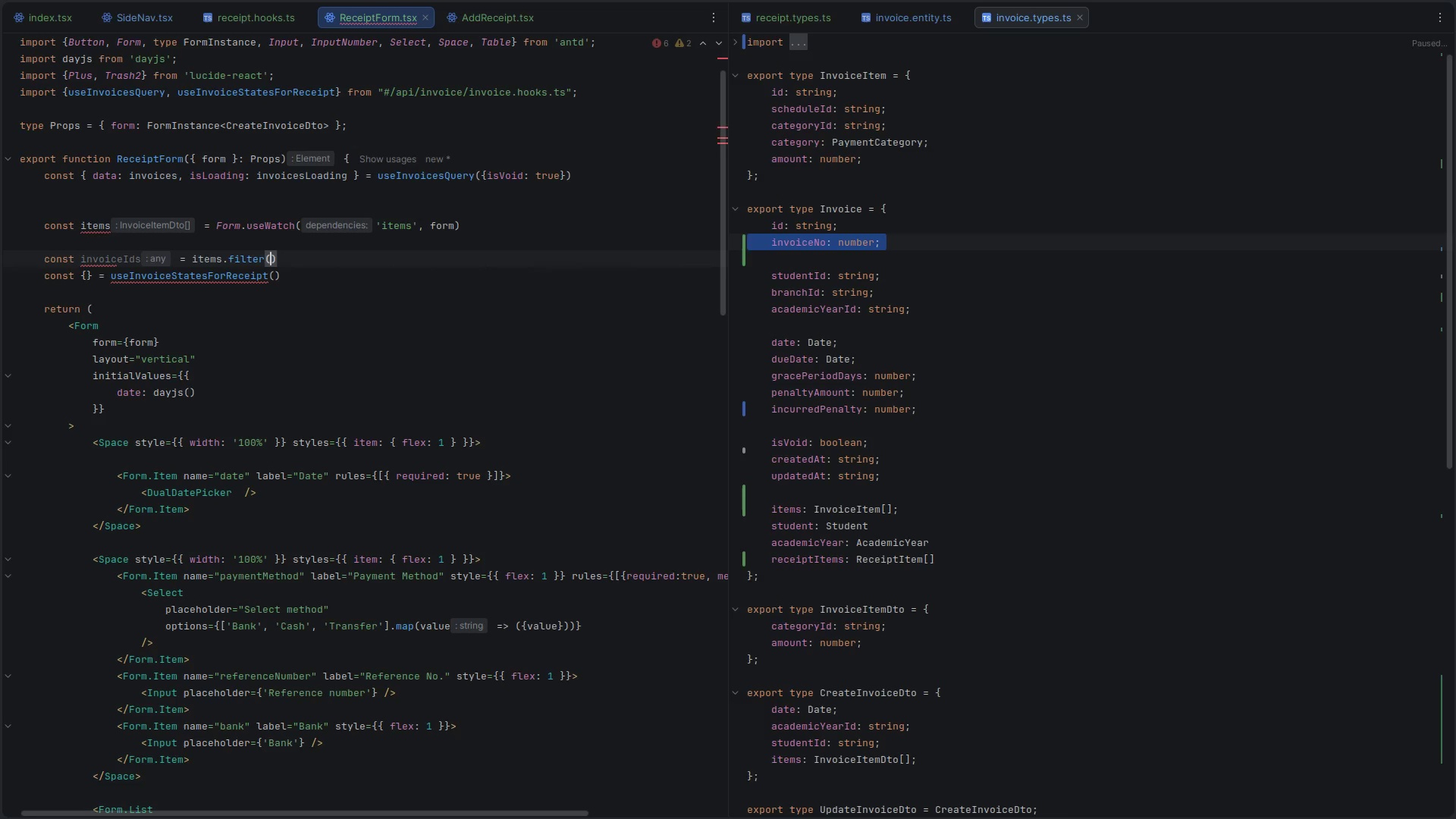 
type(e => e.invoiceIds)
 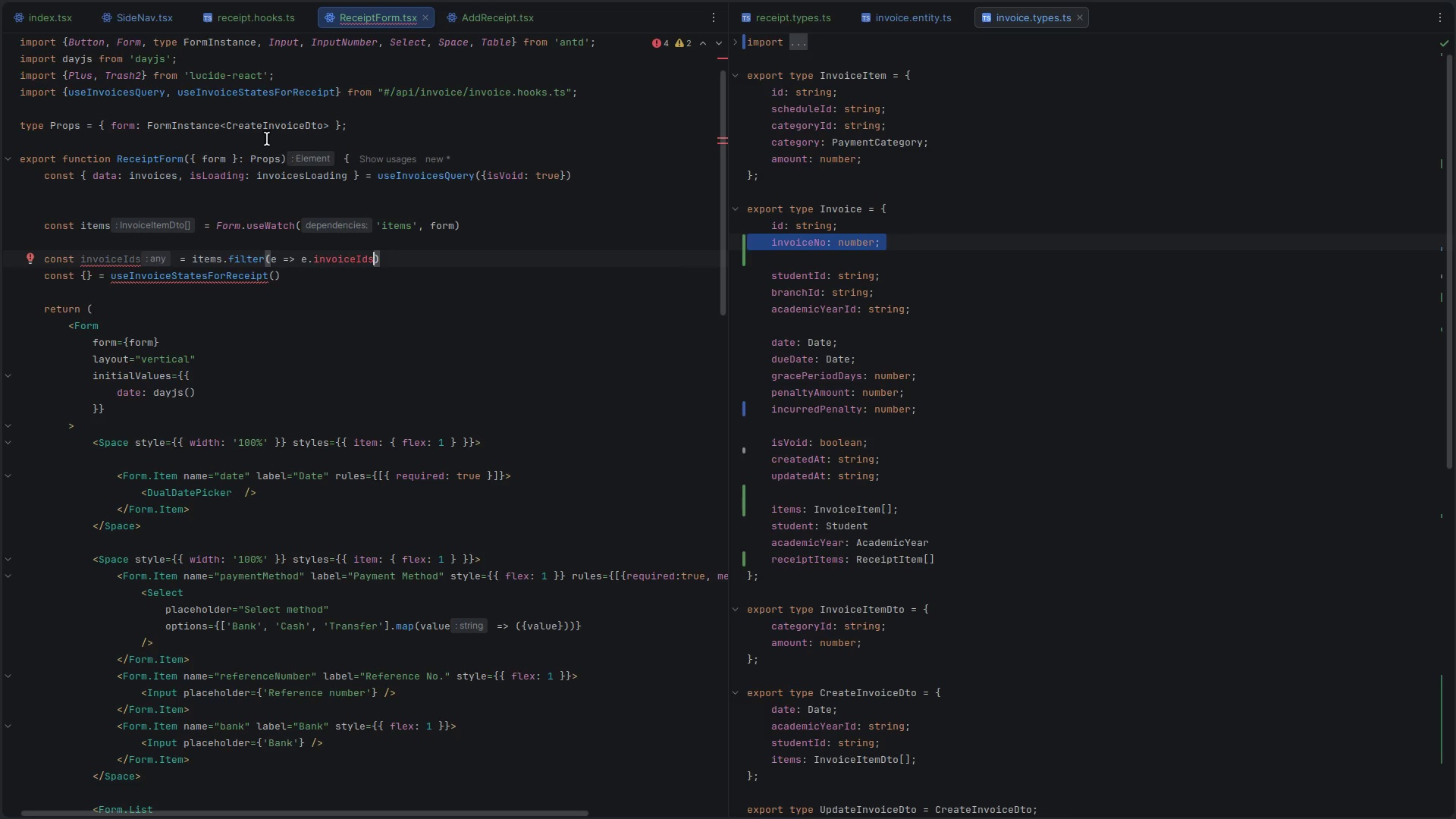 
left_click([264, 129])
 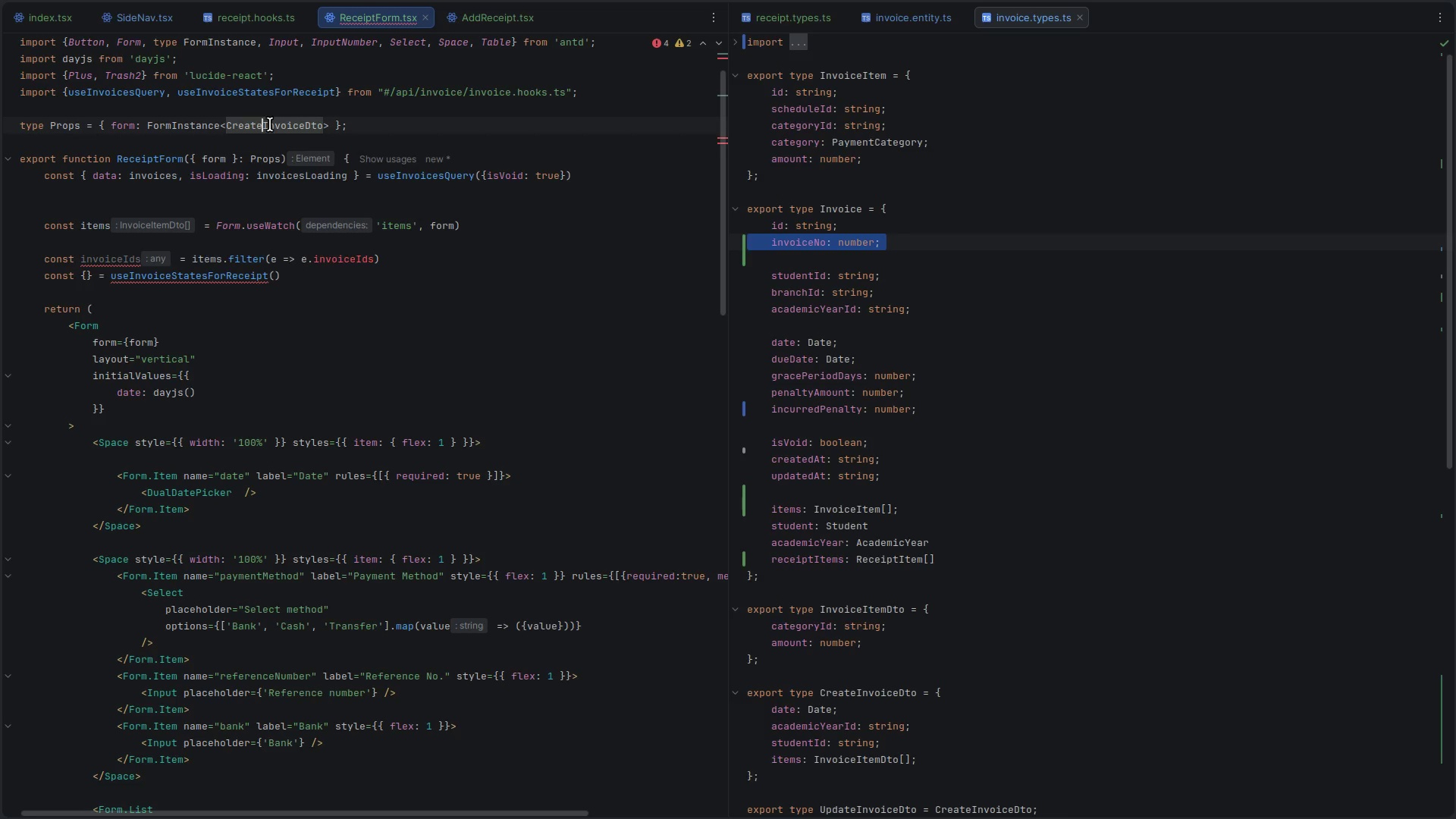 
double_click([270, 124])
 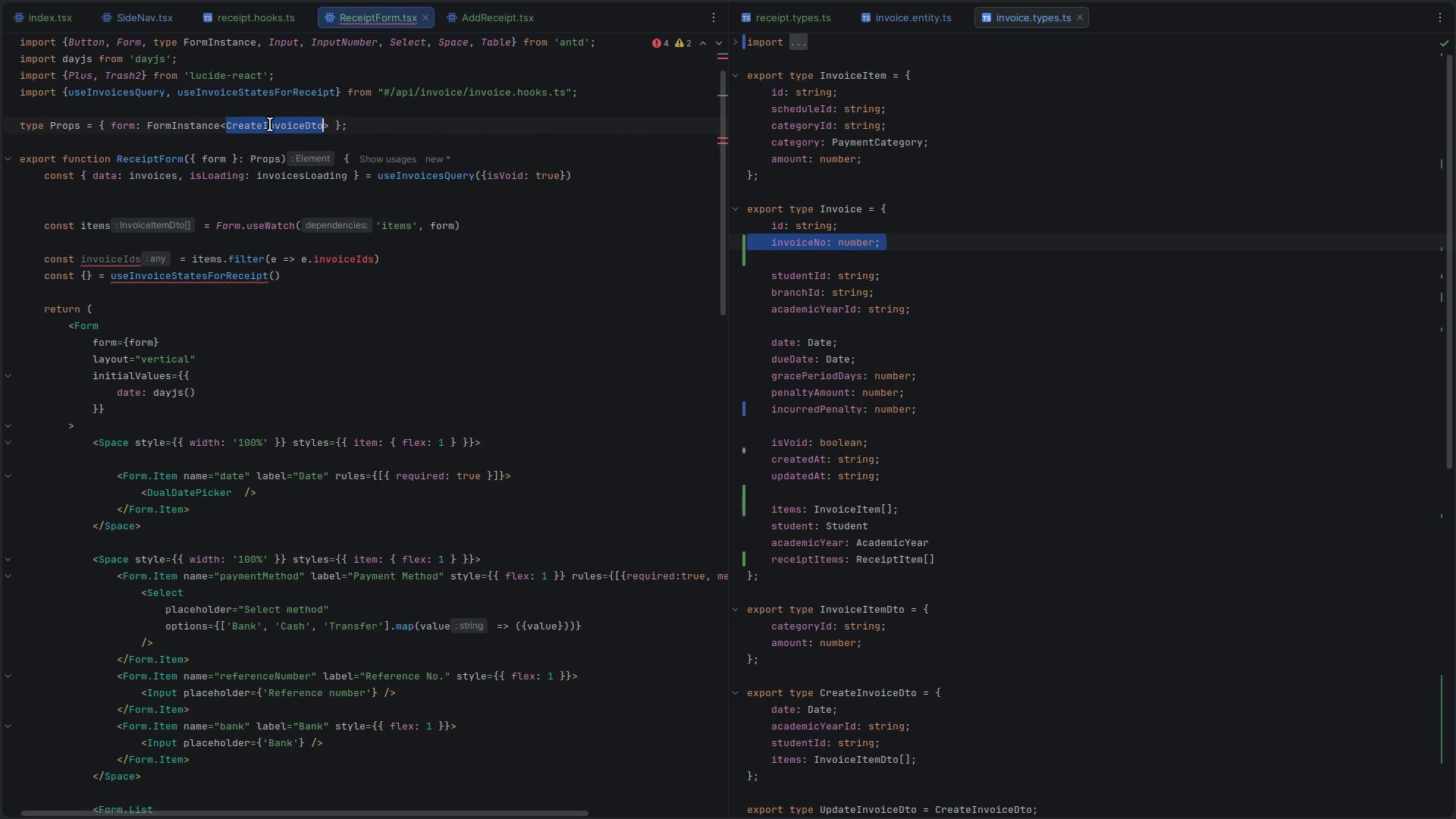 
hold_key(key=ControlLeft, duration=1.18)
left_click([273, 124])
 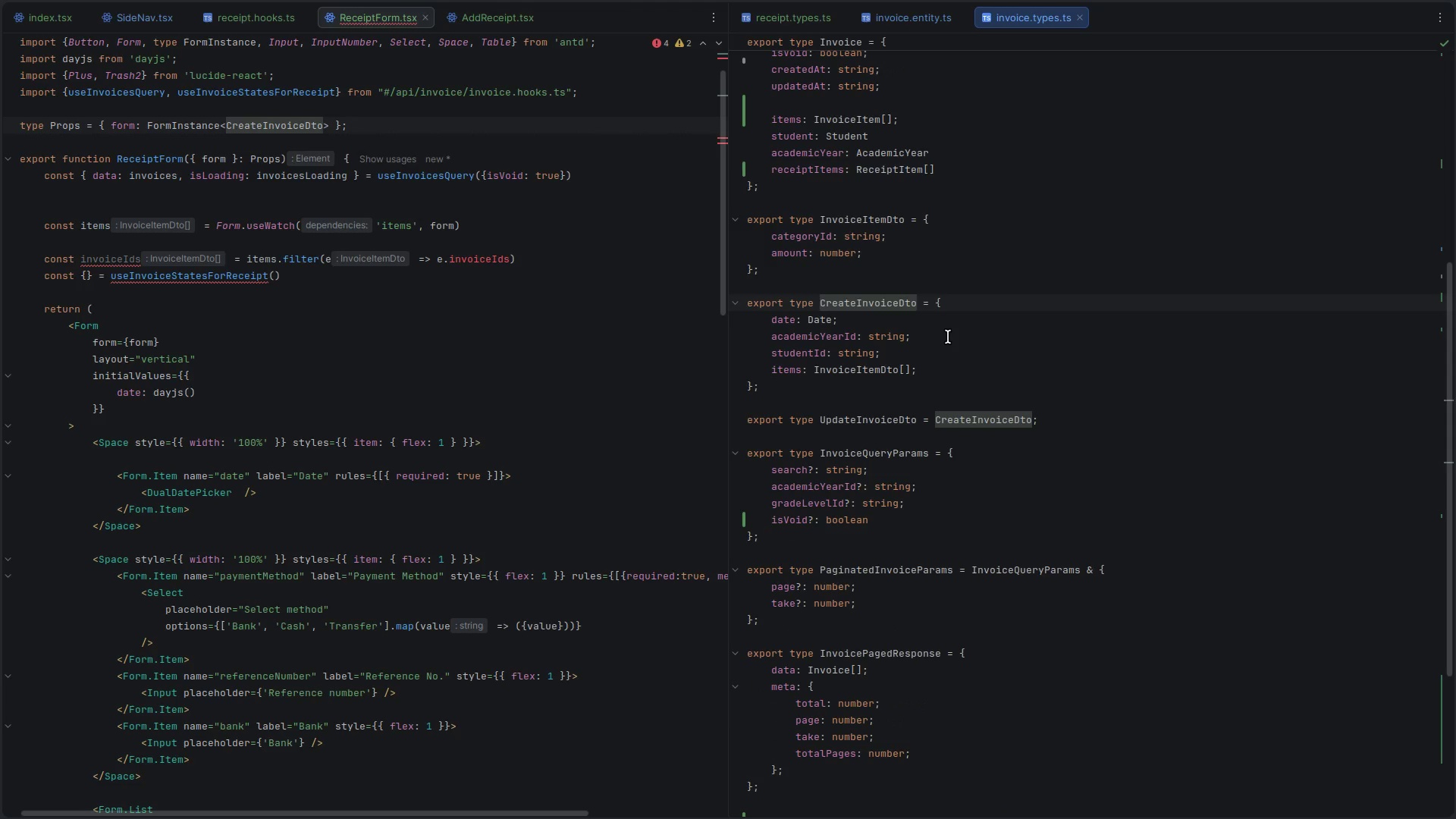 
wait(5.25)
 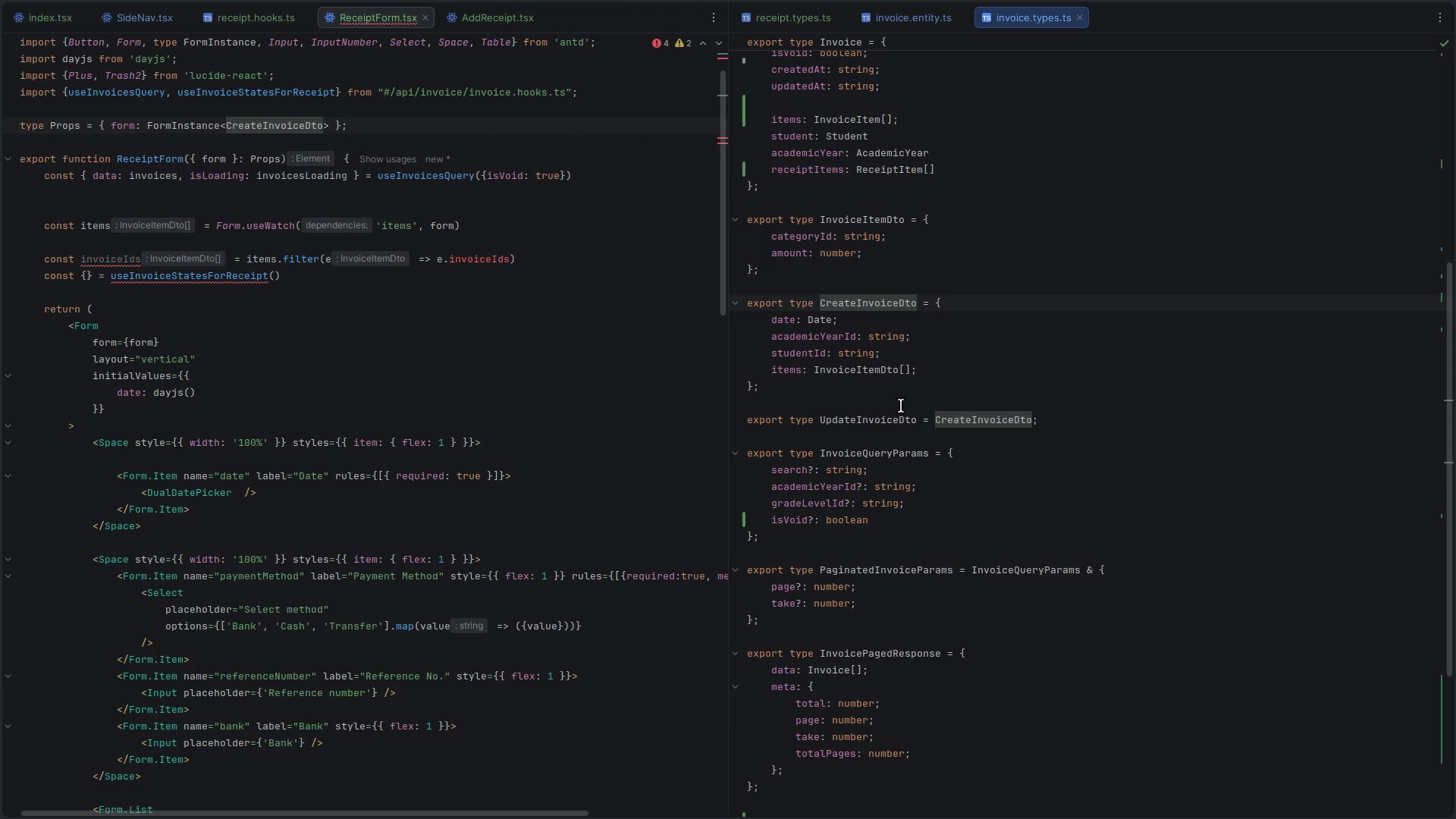 
scroll: coordinate [880, 378], scroll_direction: up, amount: 12.0
 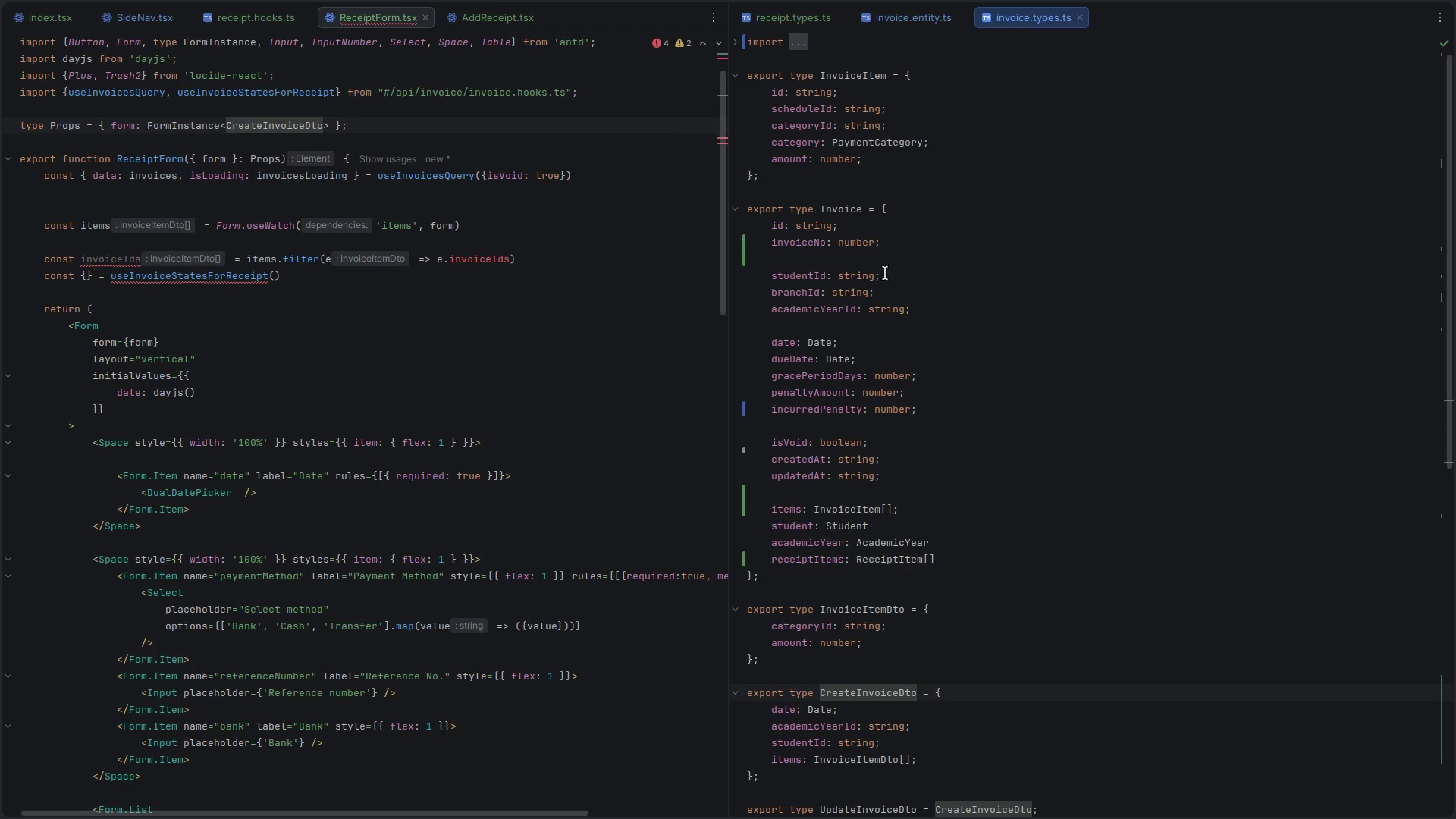 
left_click([886, 275])
 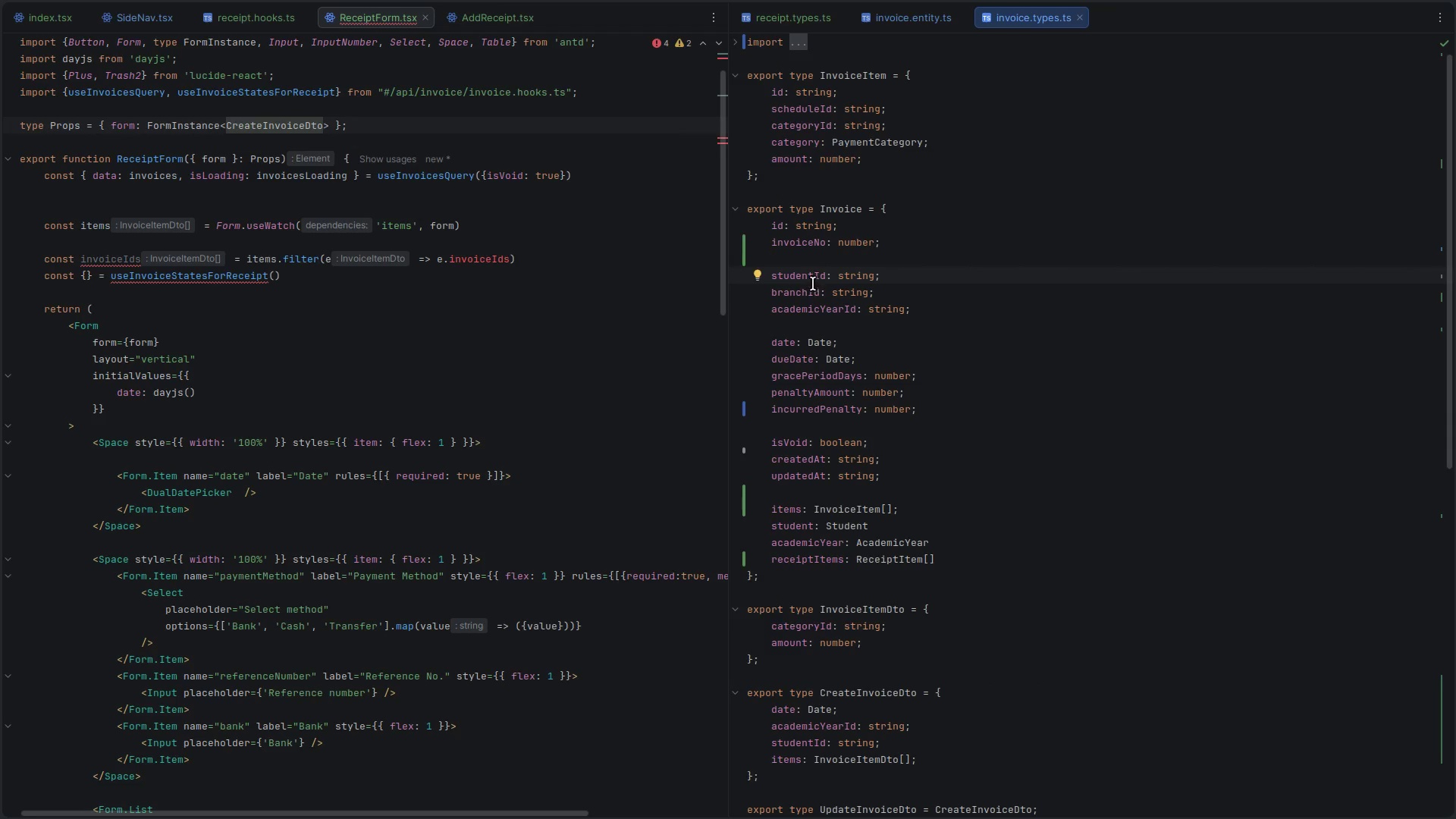 
left_click([811, 281])
 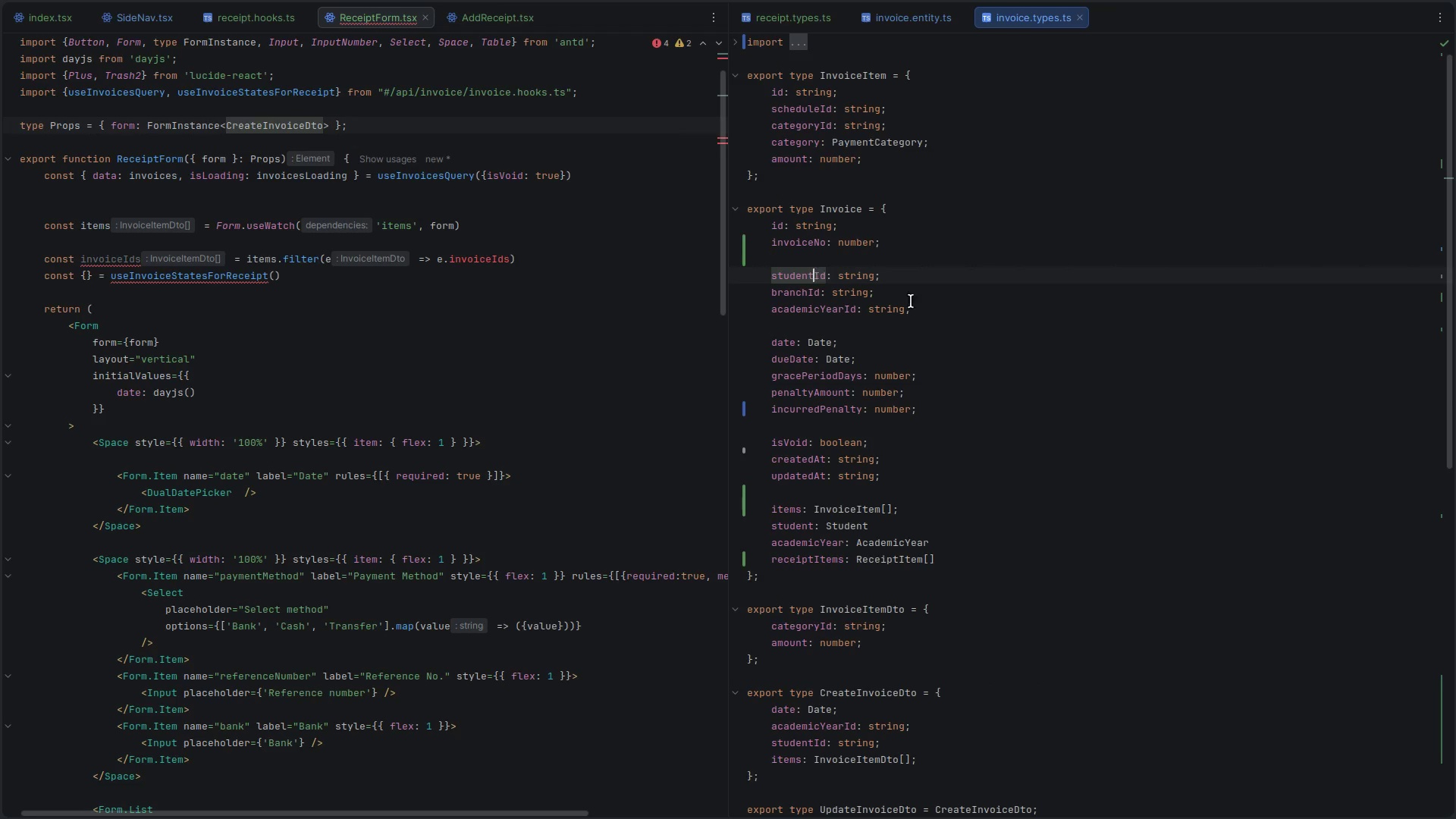 
key(Control+C)
 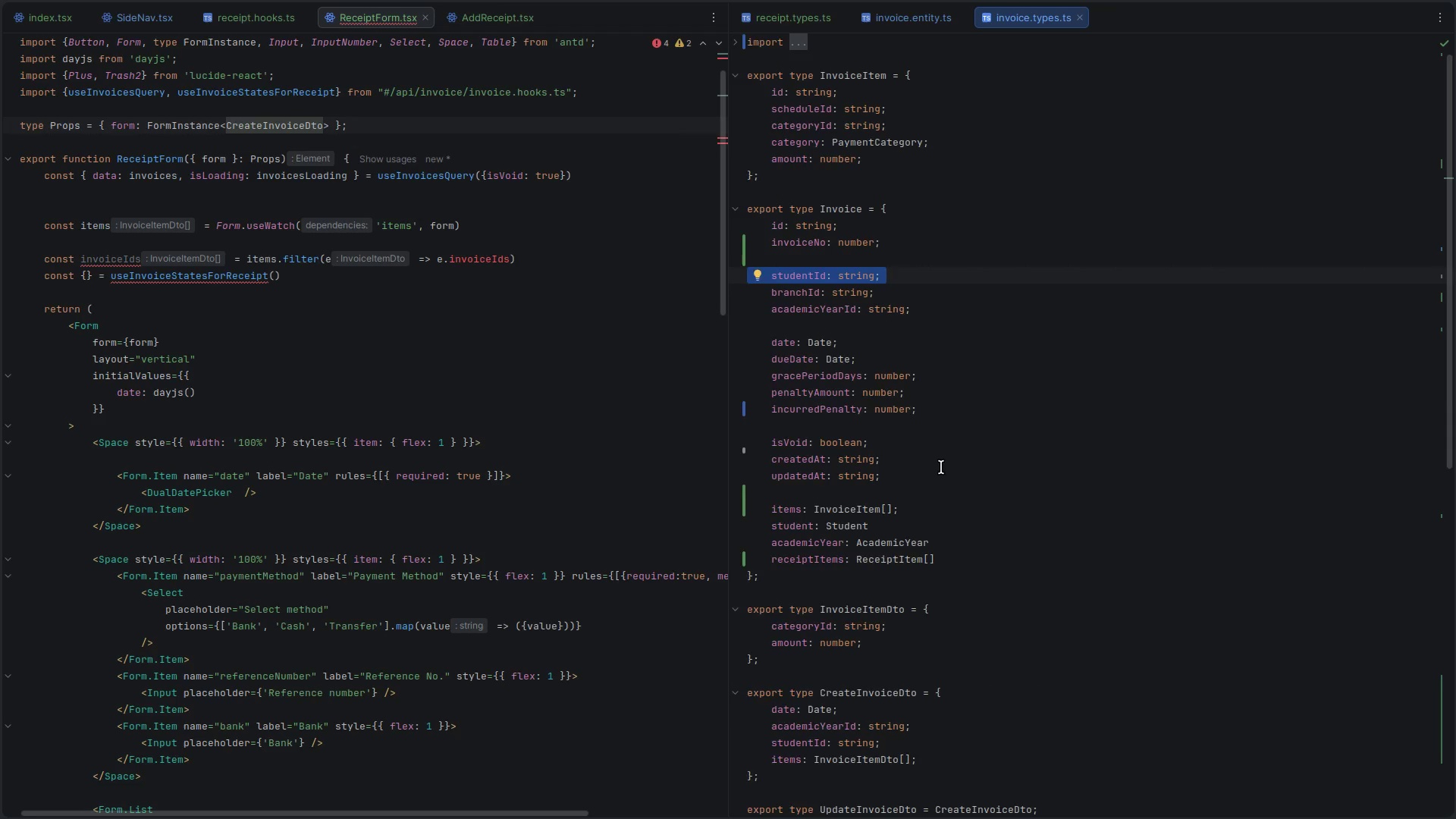 
scroll: coordinate [941, 467], scroll_direction: down, amount: 5.0
 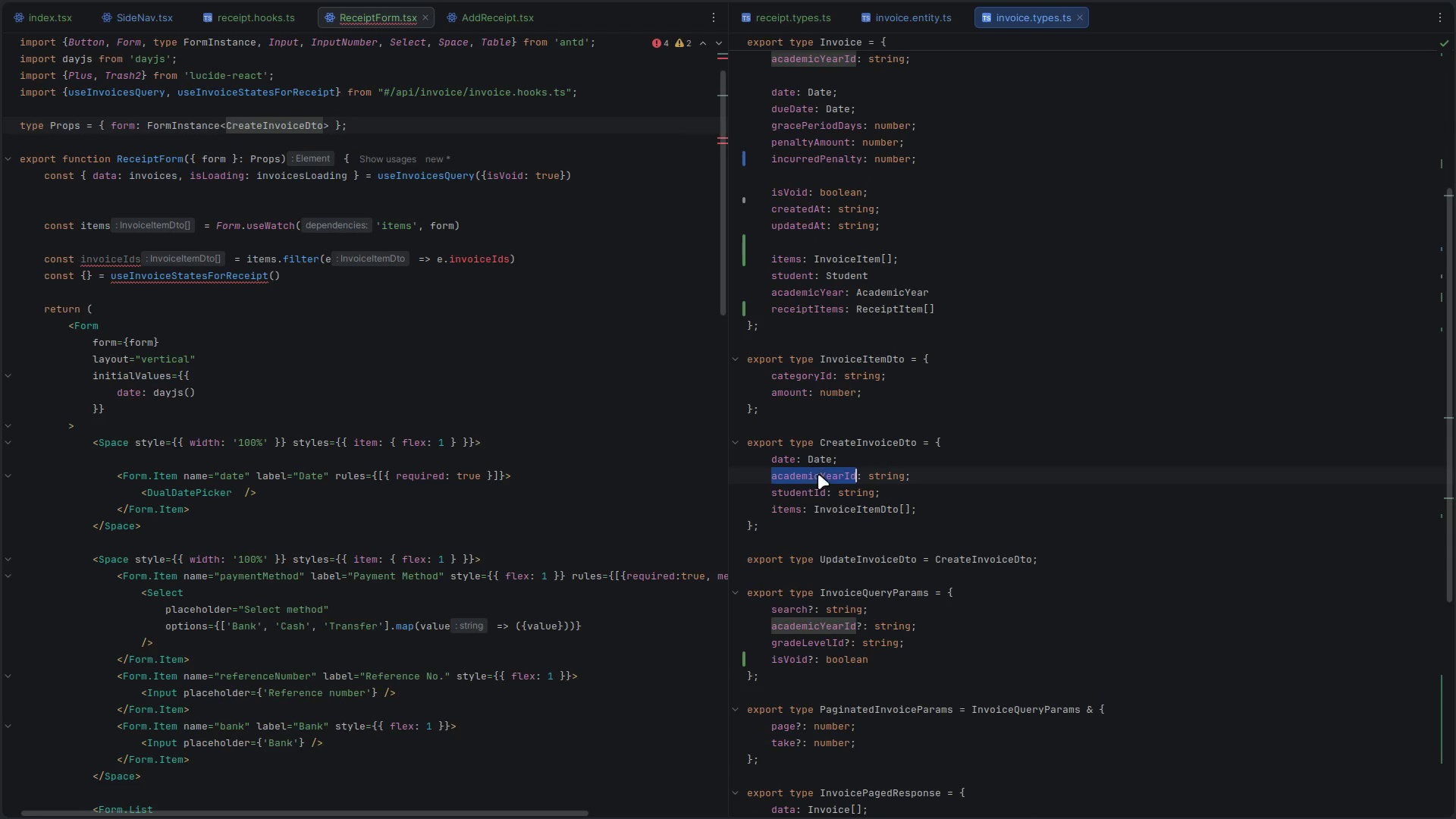 
type(studentId)
 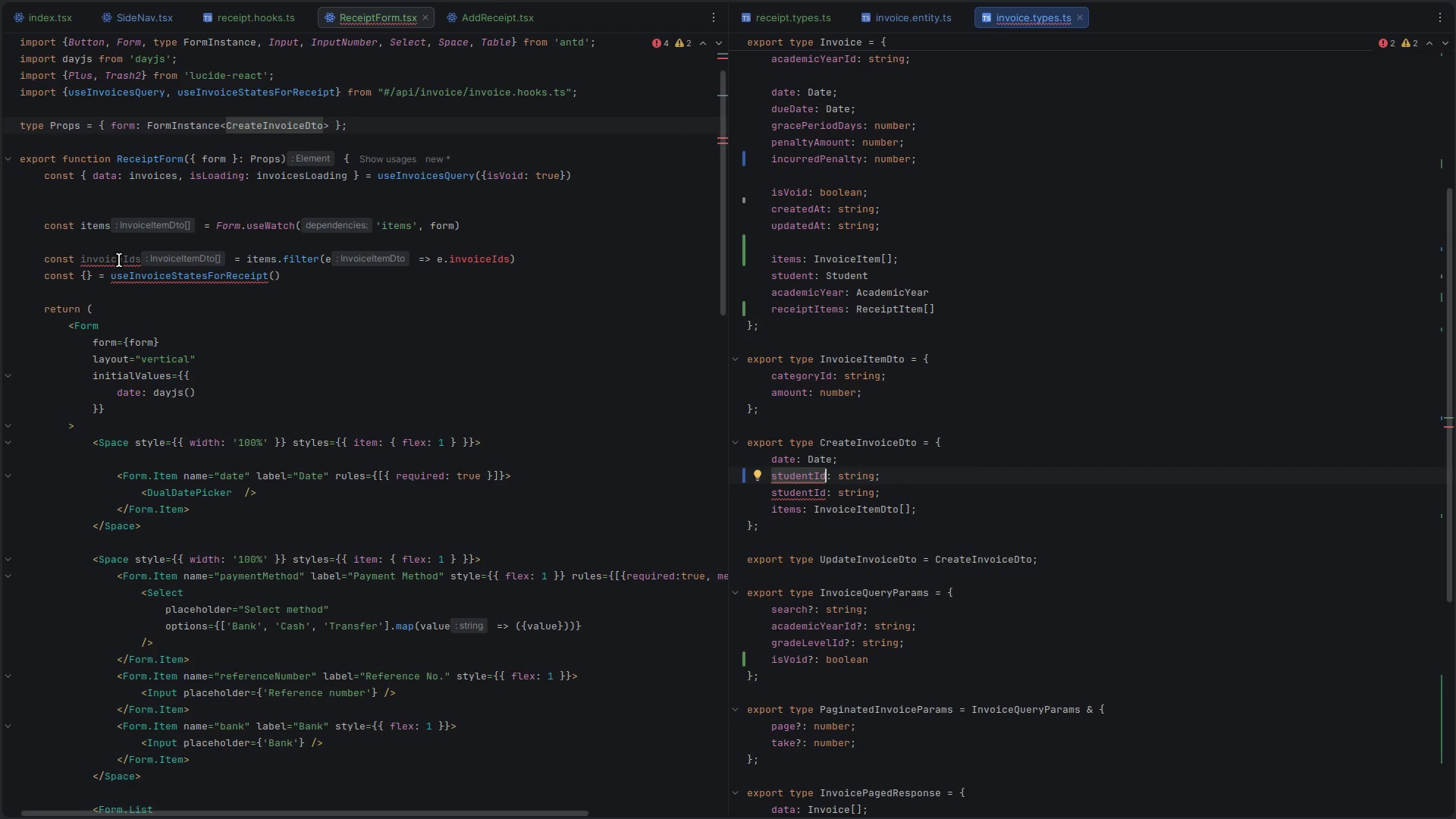 
double_click([477, 256])
 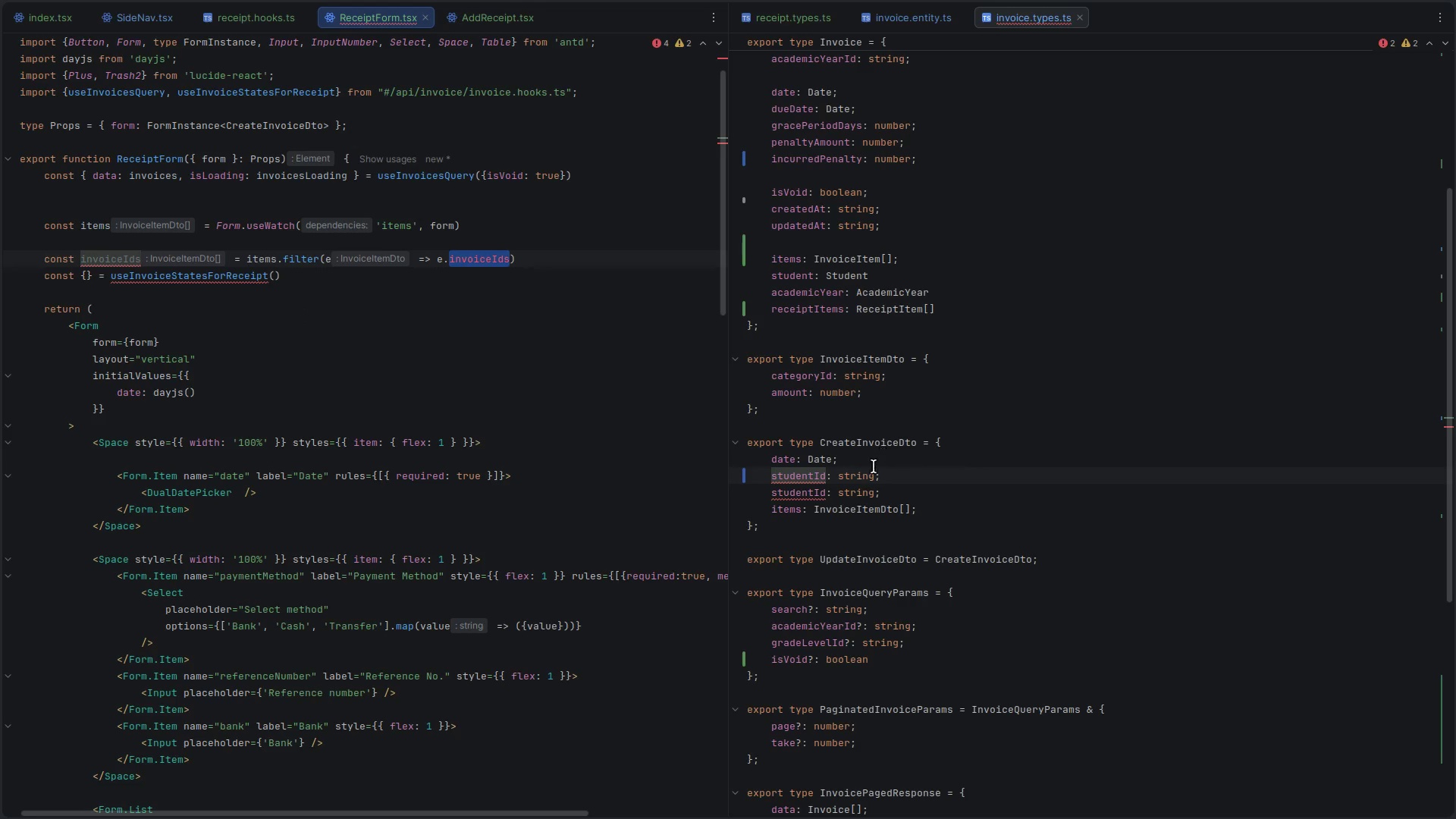 
double_click([856, 514])
 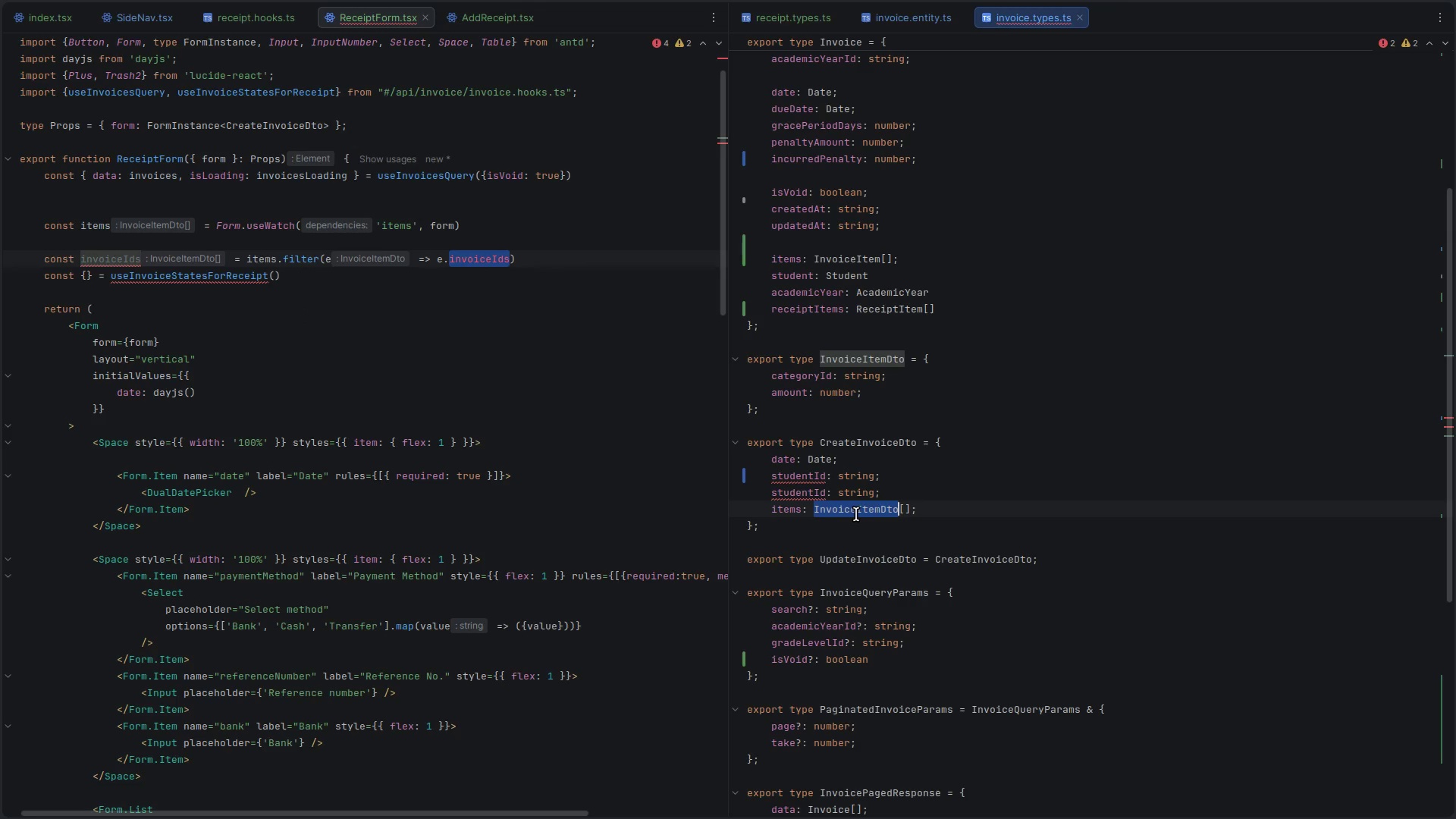 
scroll: coordinate [856, 514], scroll_direction: down, amount: 5.0
 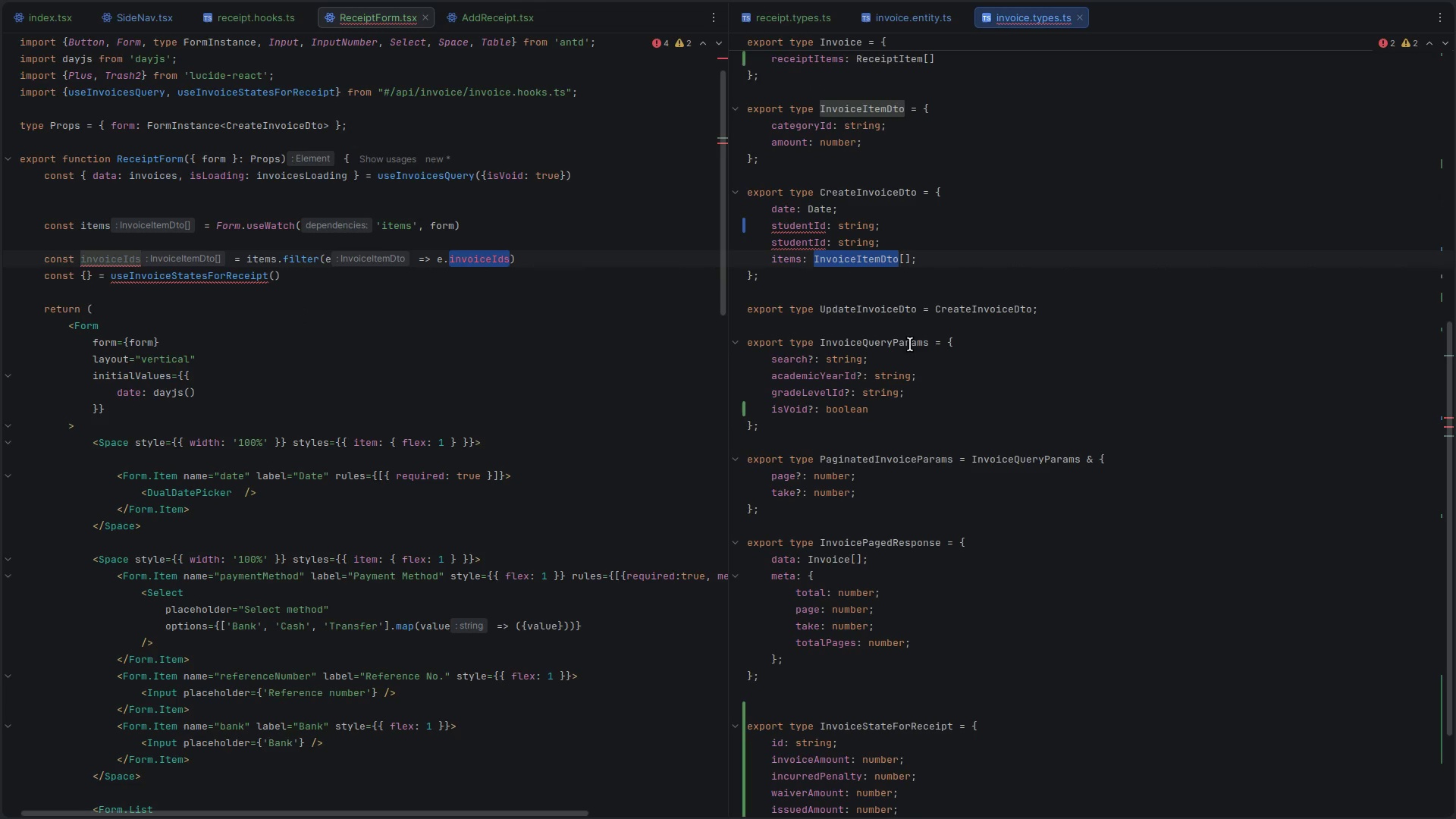 
scroll: coordinate [895, 343], scroll_direction: up, amount: 2.0
 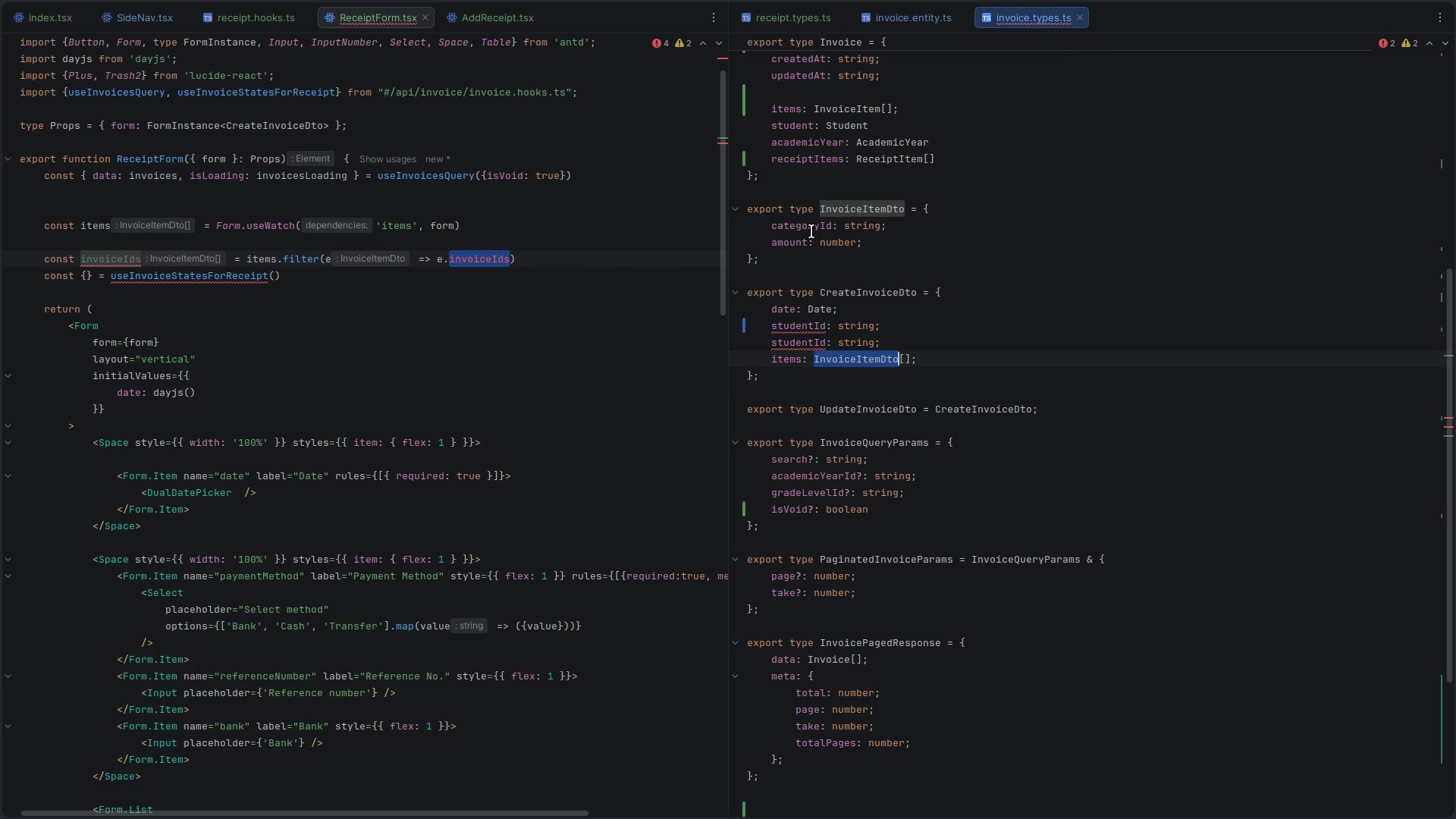 
double_click([809, 232])
 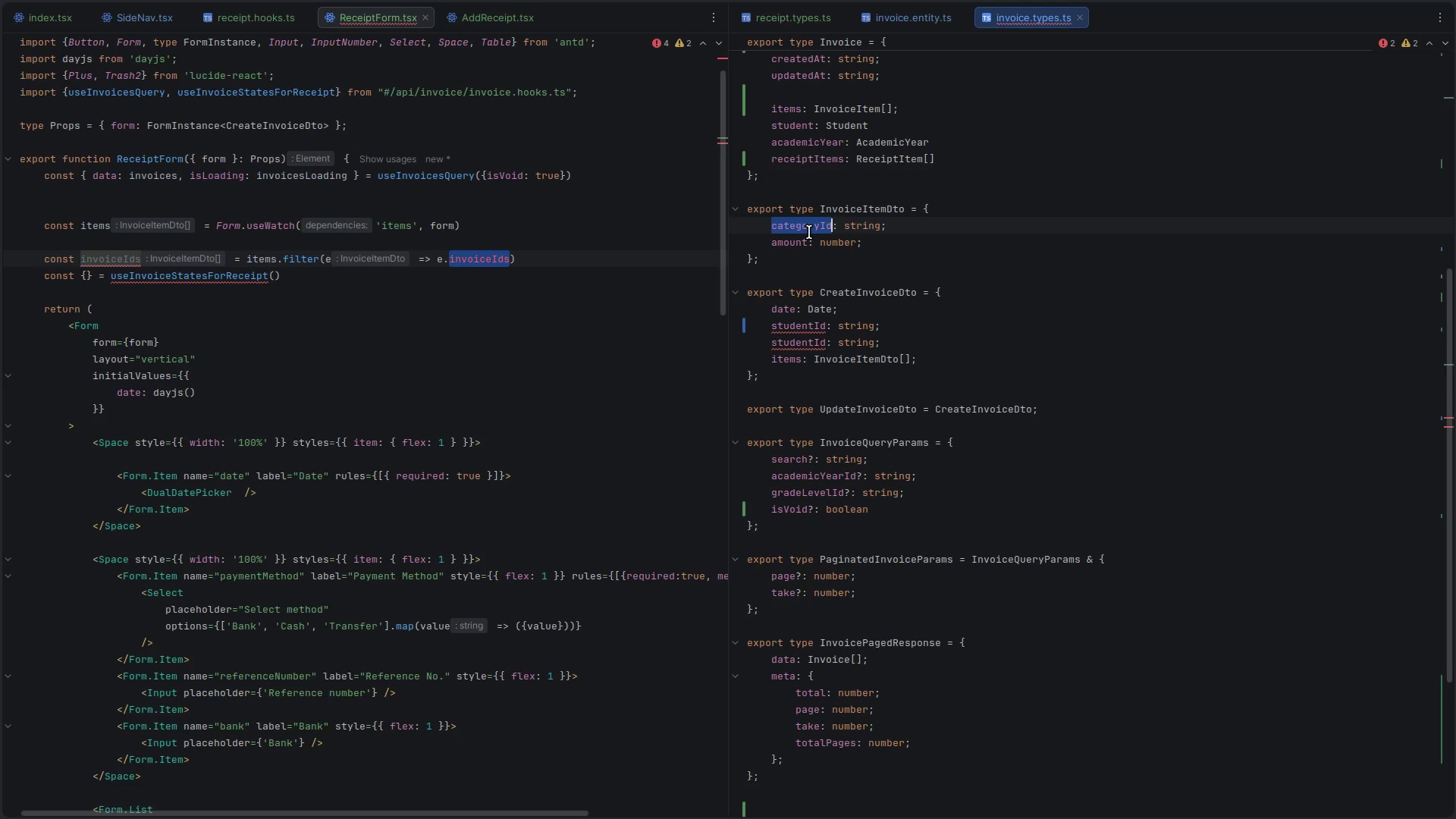 
type(invoiceId)
 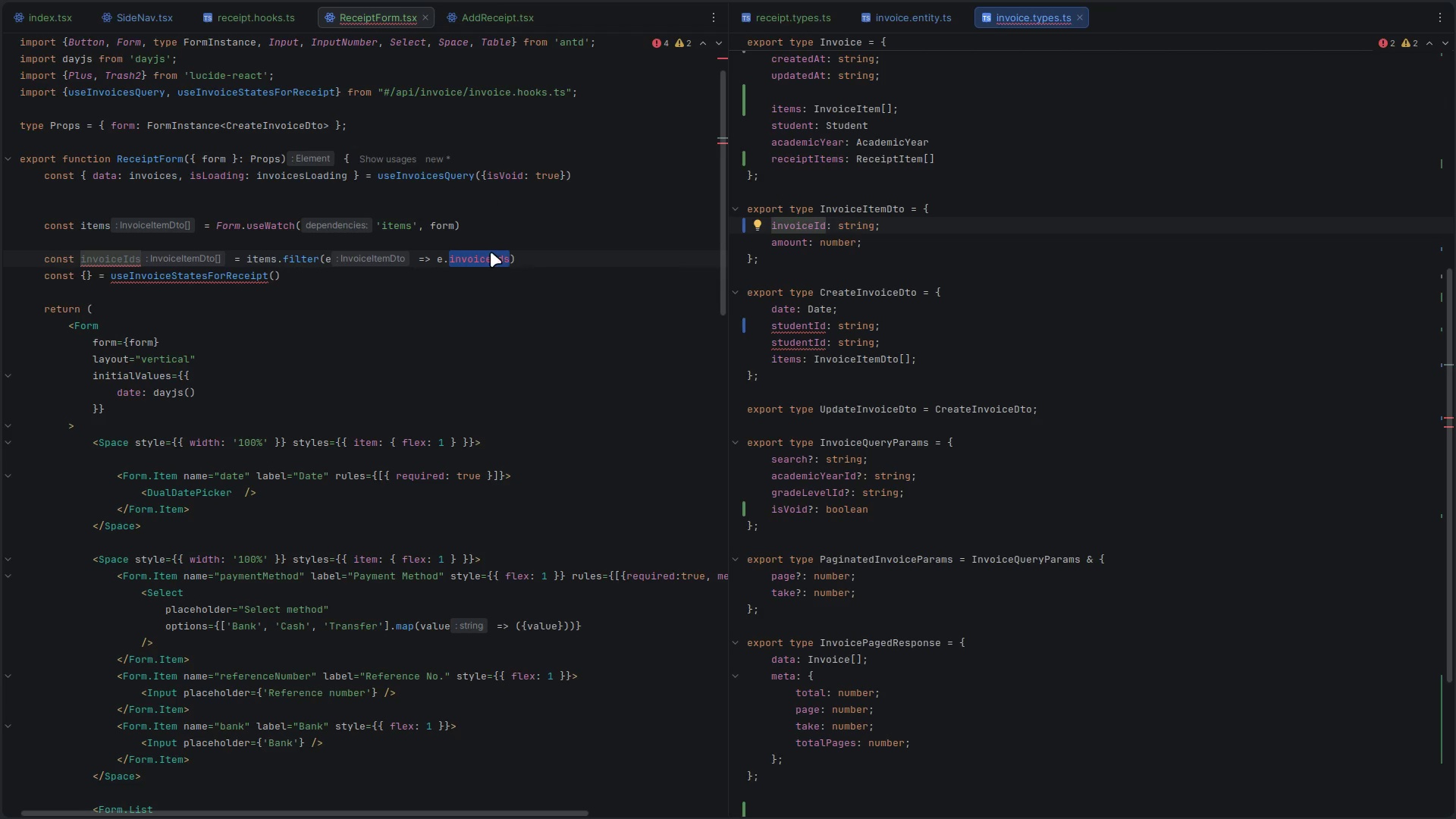 
left_click([492, 254])
 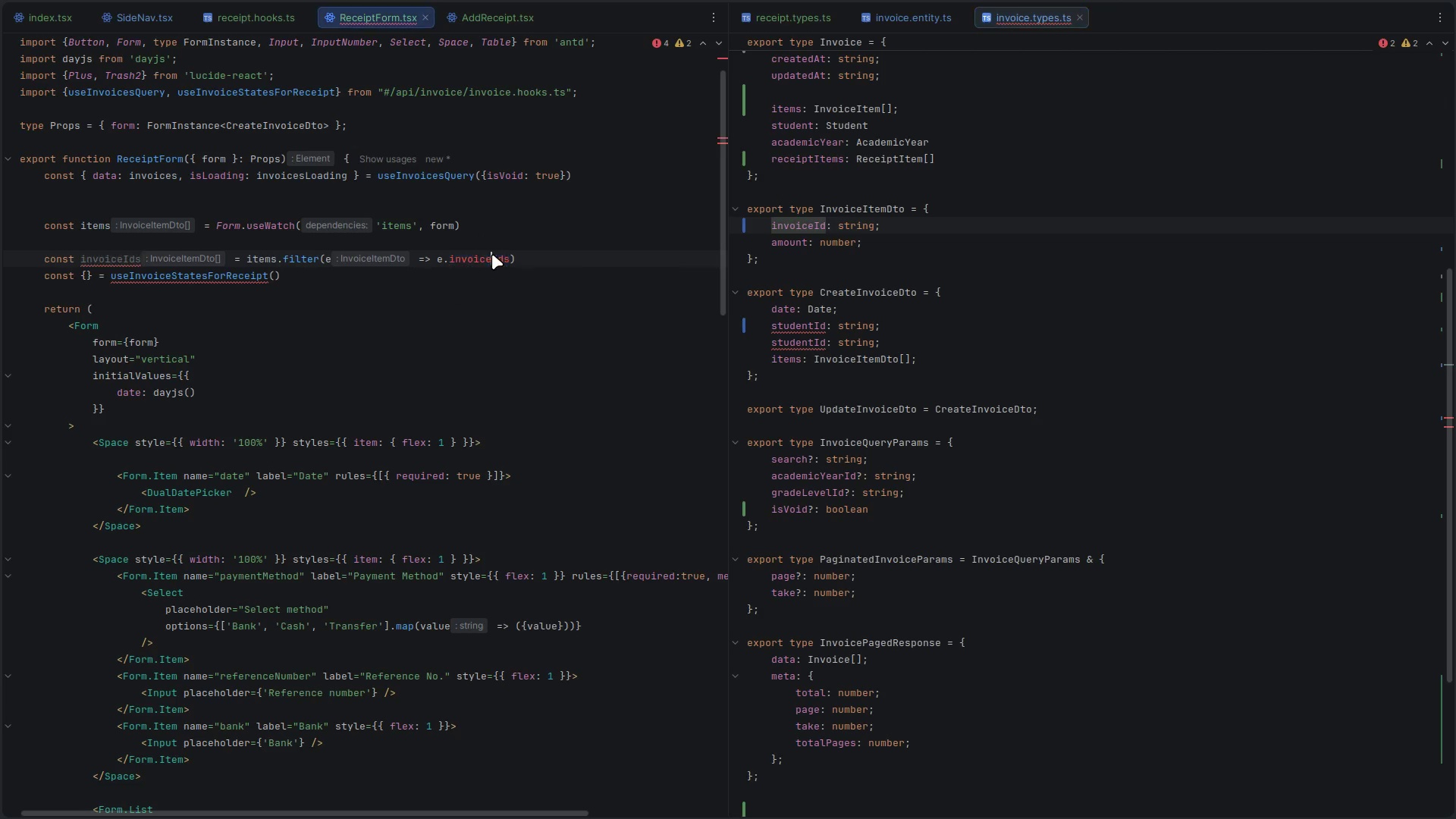 
left_click([492, 254])
 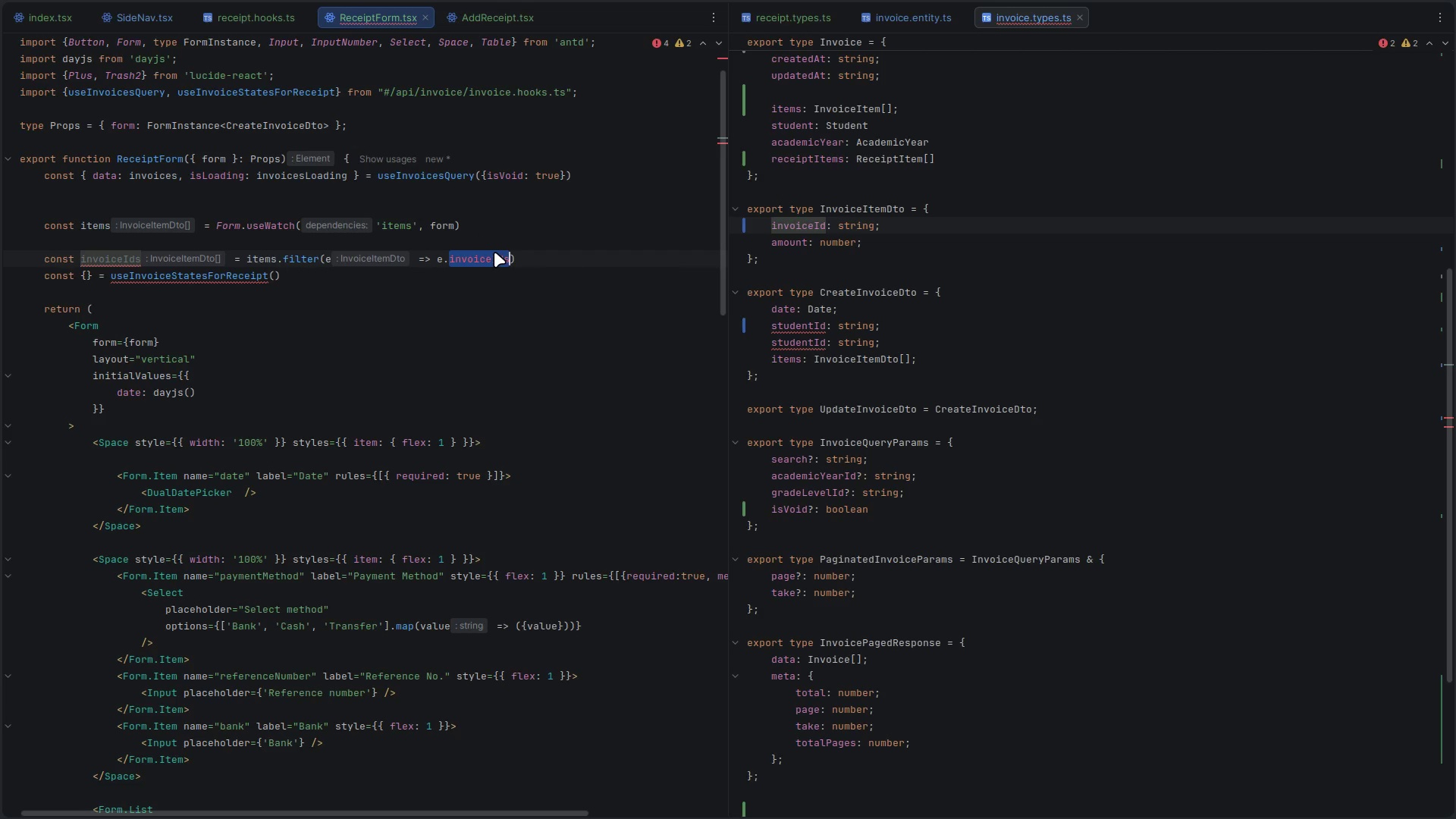 
key(ArrowRight)
 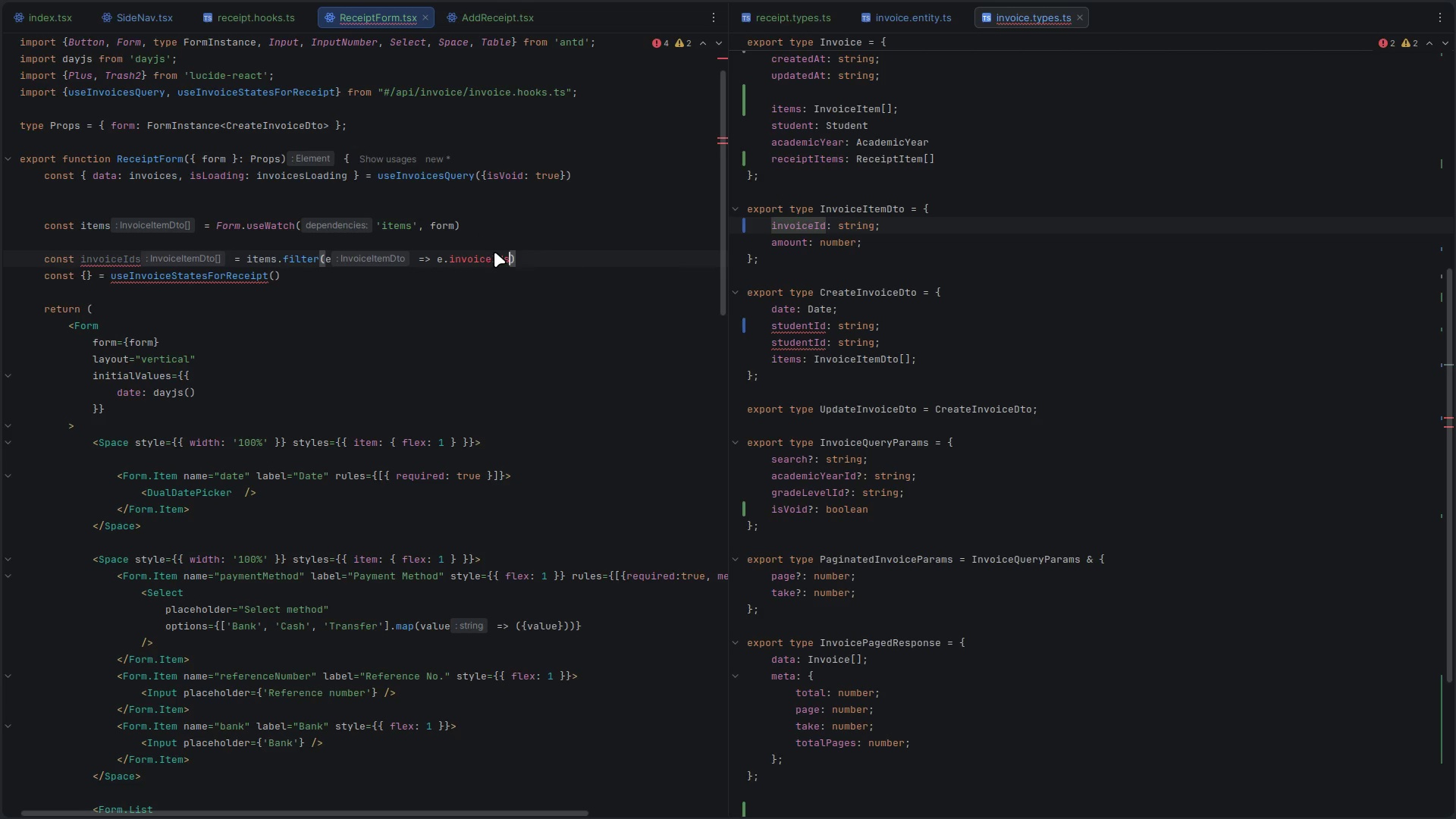 
key(Backspace)
 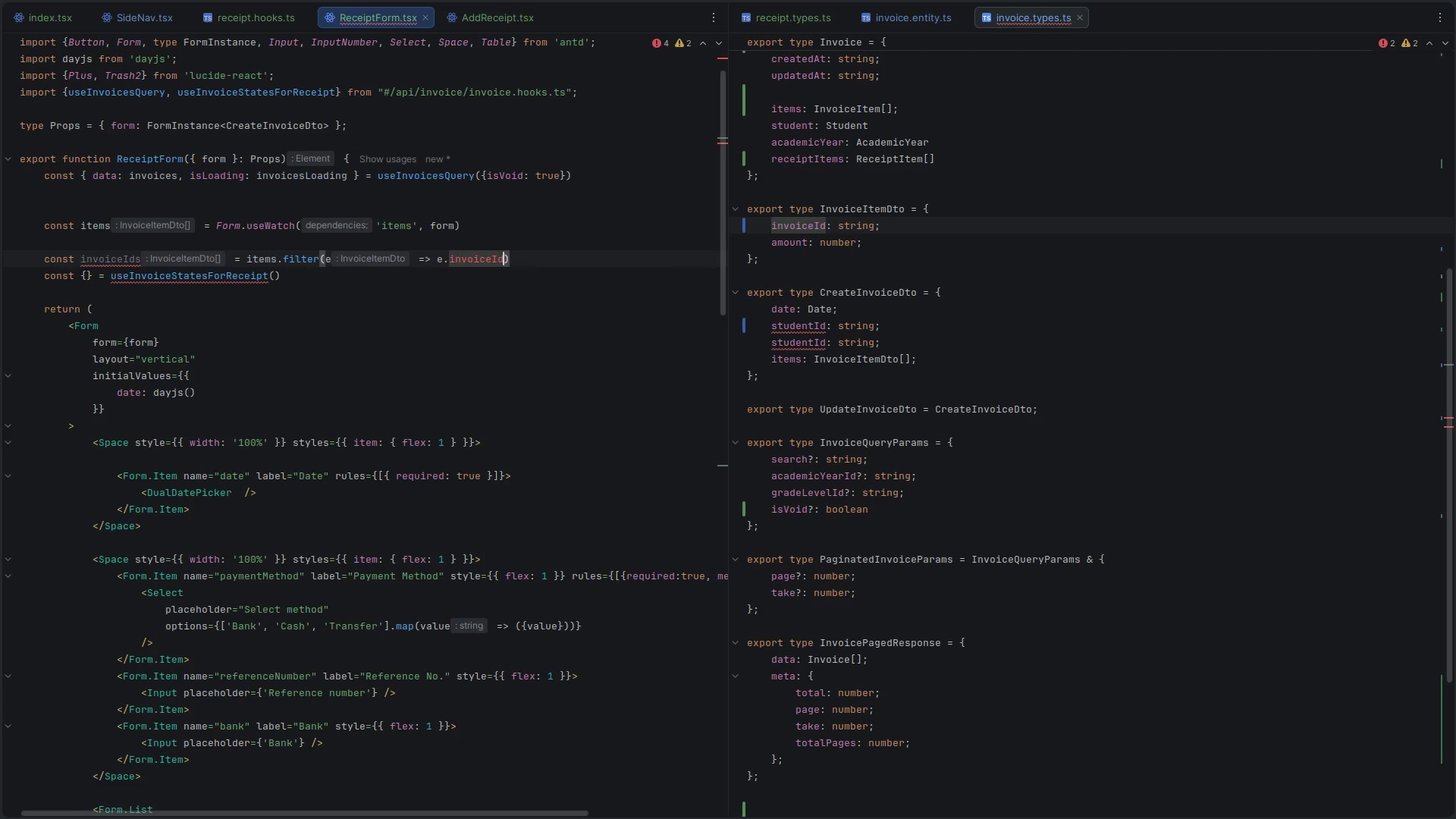 
key(ArrowRight)
 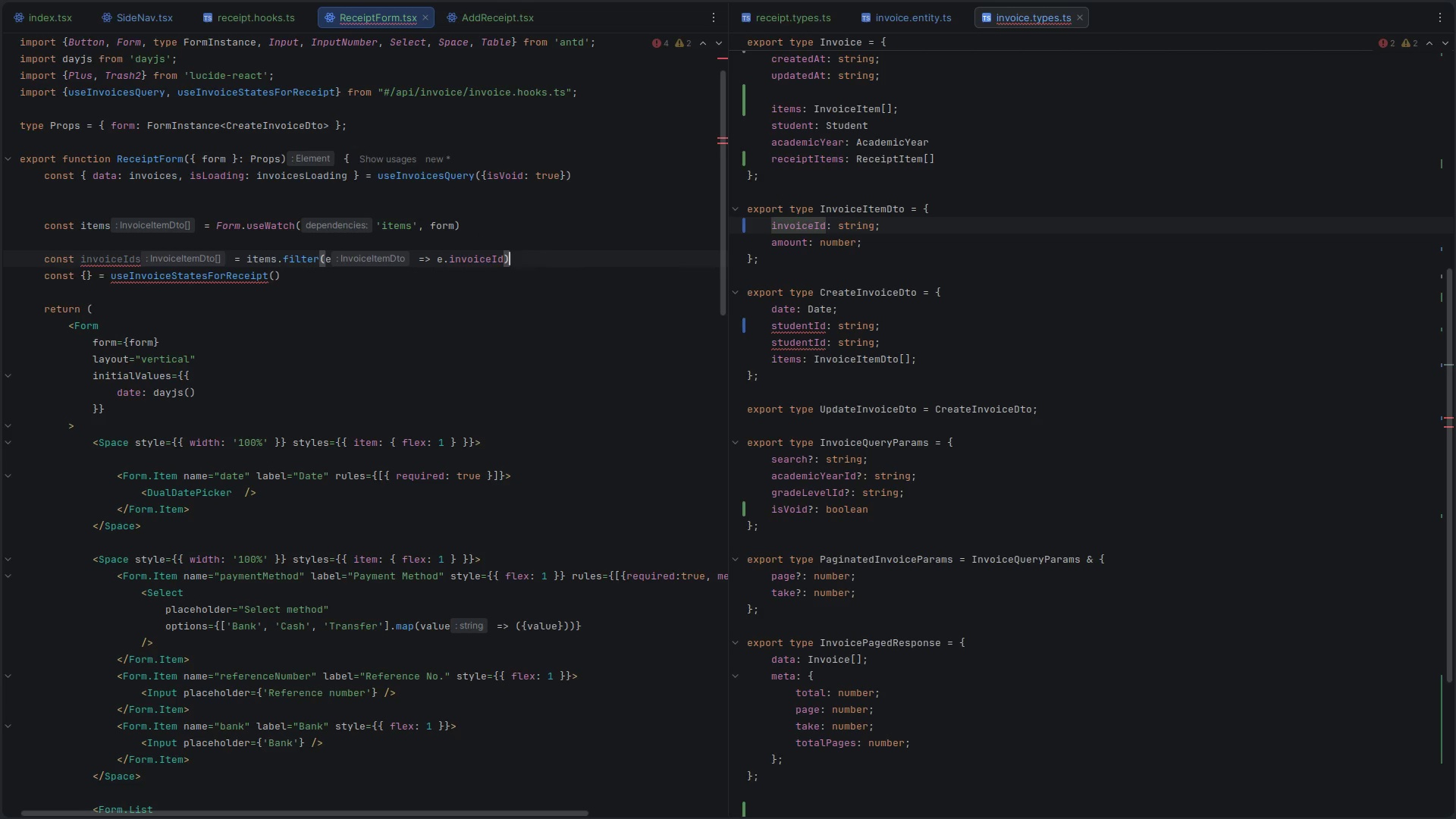 
type(.fil)
 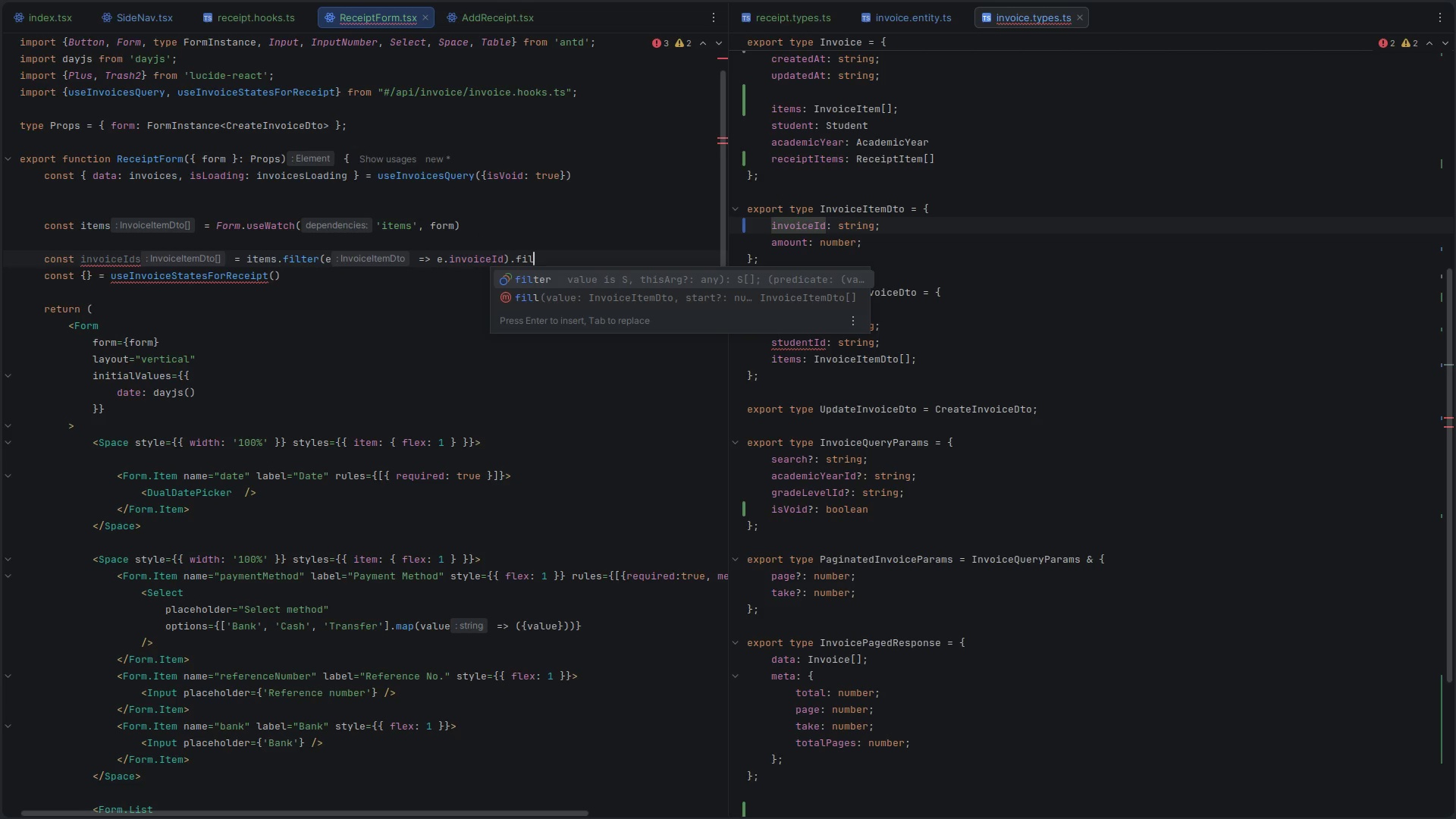 
key(Enter)
 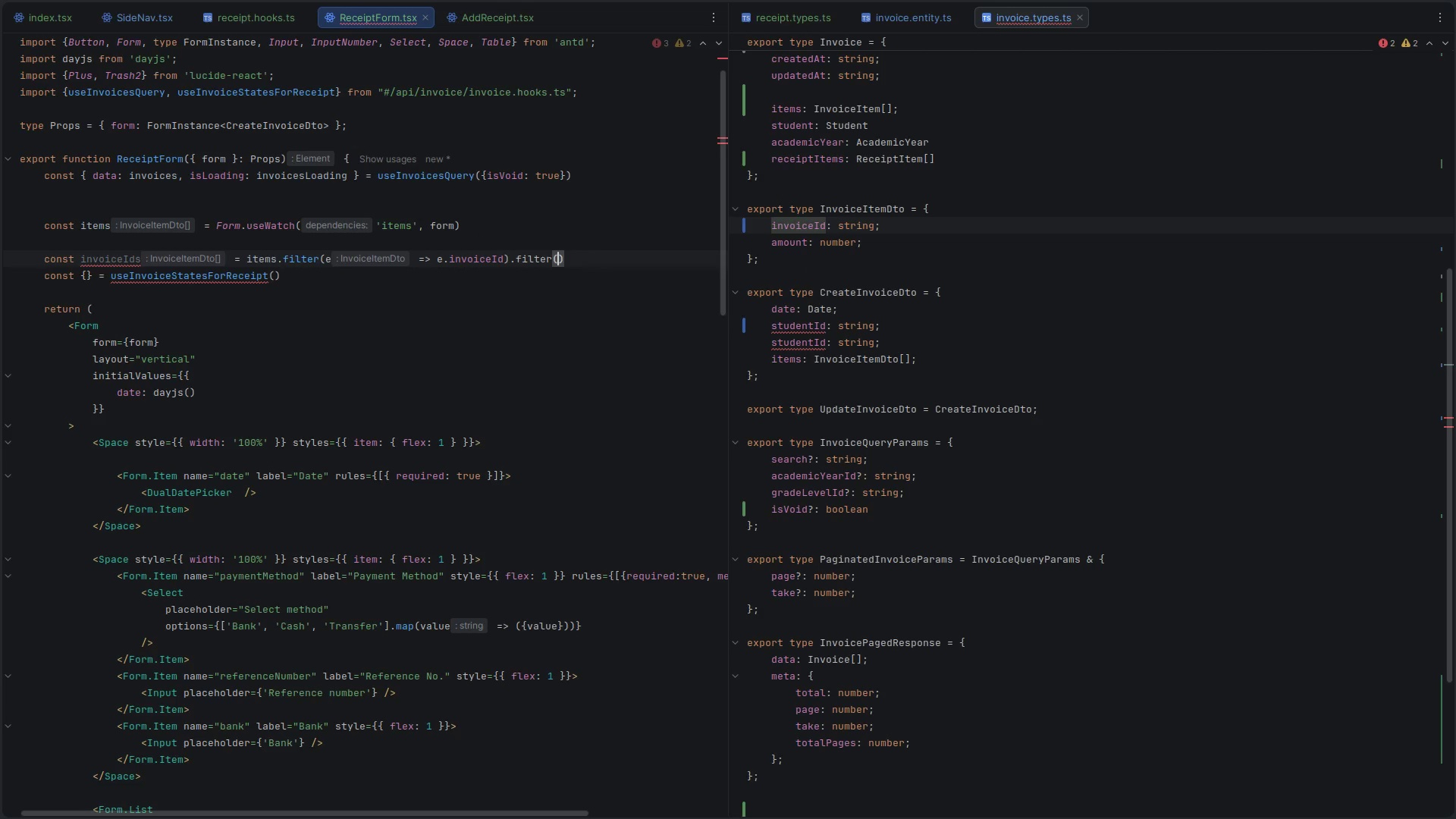 
type(()
key(Backspace)
type(Boolean)
 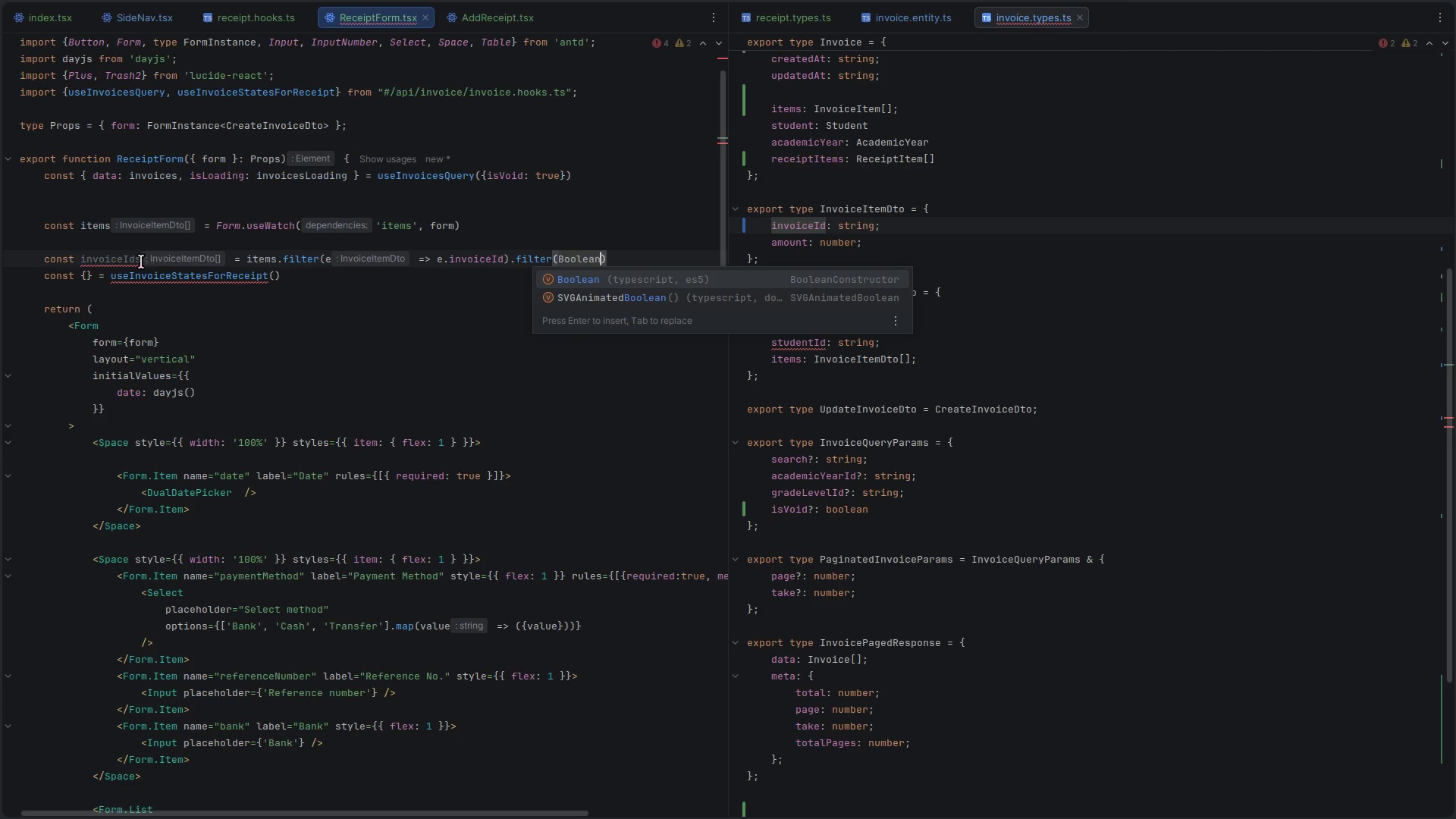 
double_click([123, 261])
 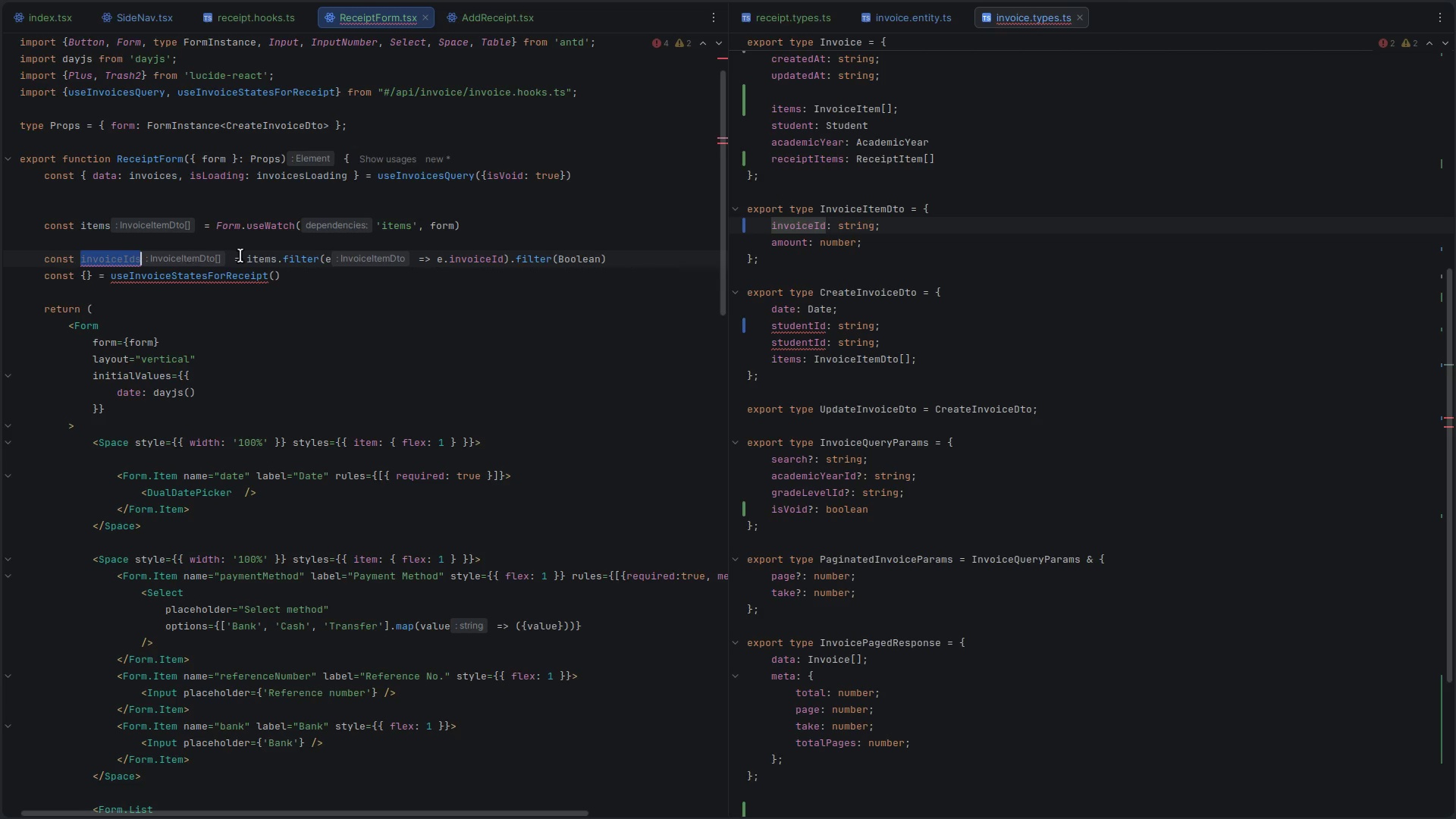 
key(Control+C)
 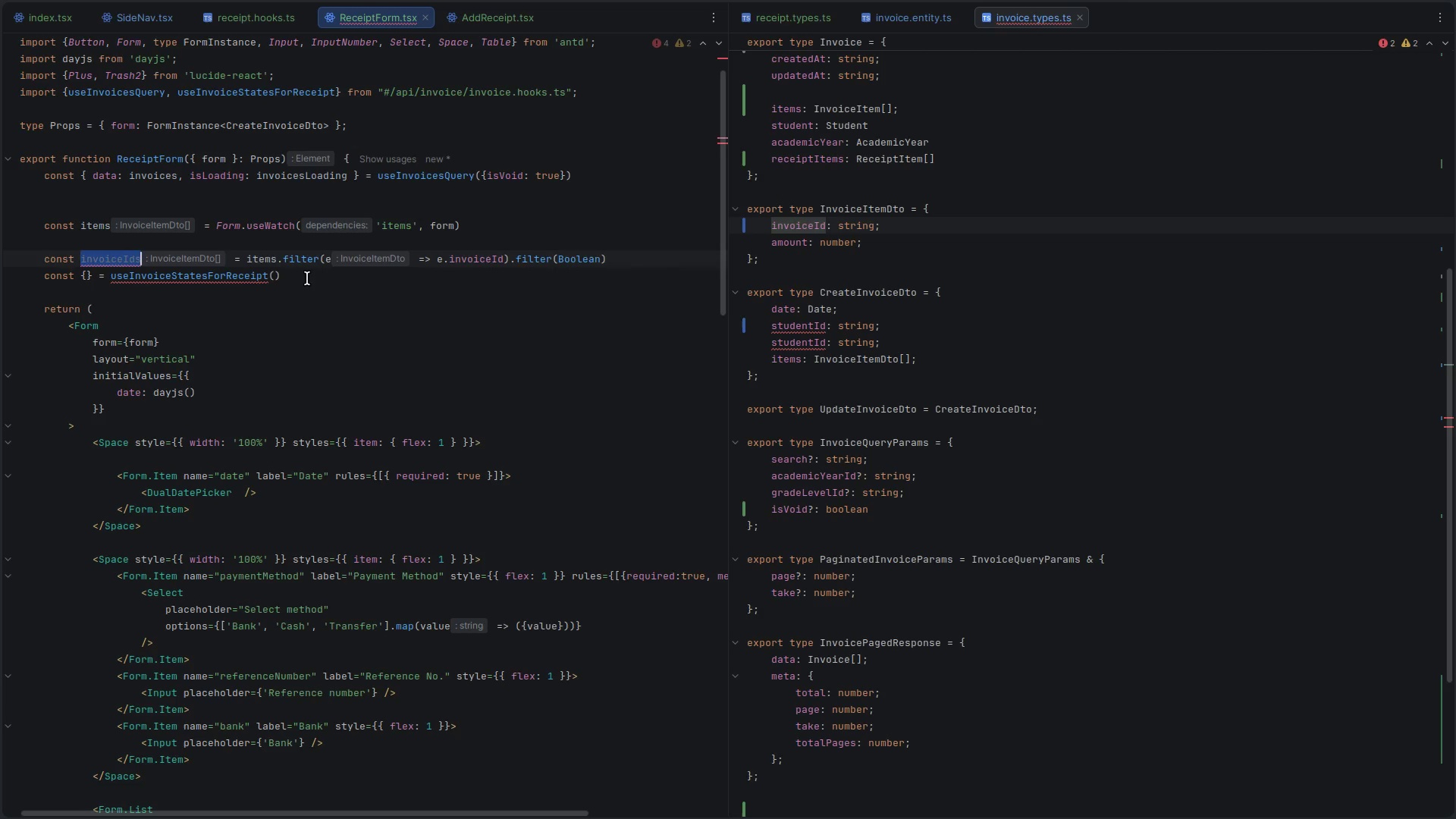 
left_click([307, 278])
 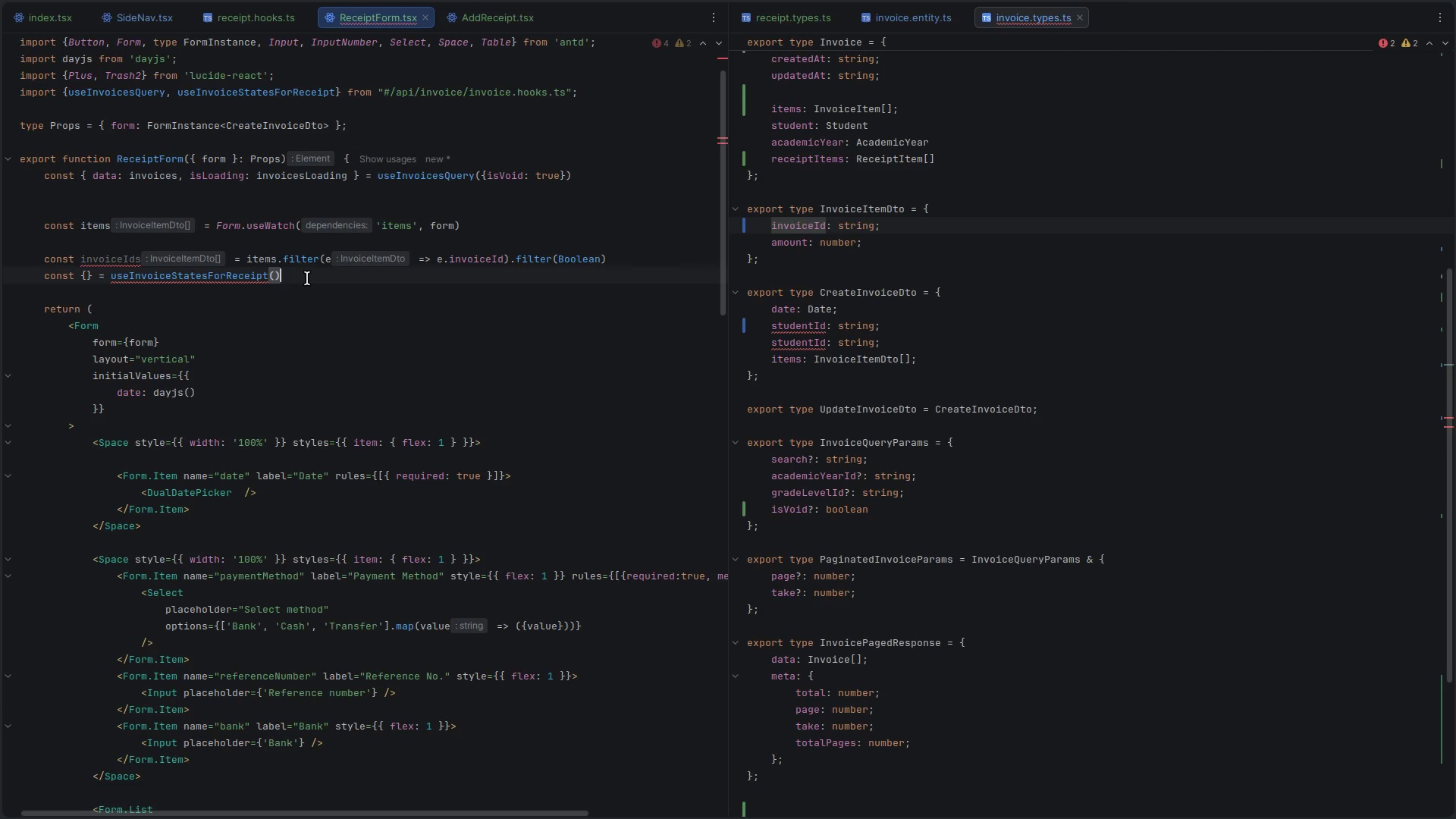 
key(ArrowLeft)
 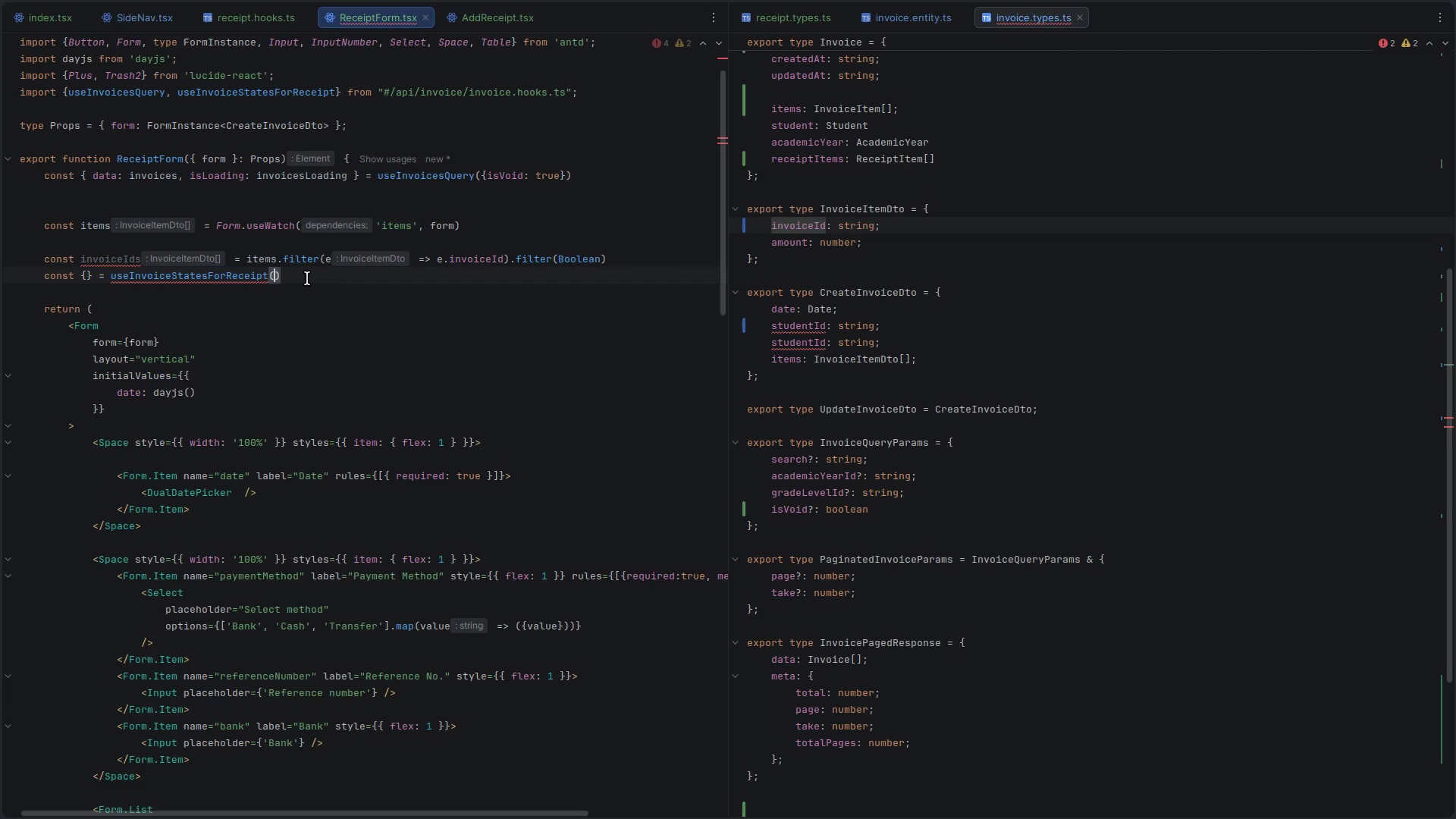 
key(Control+ControlLeft)
 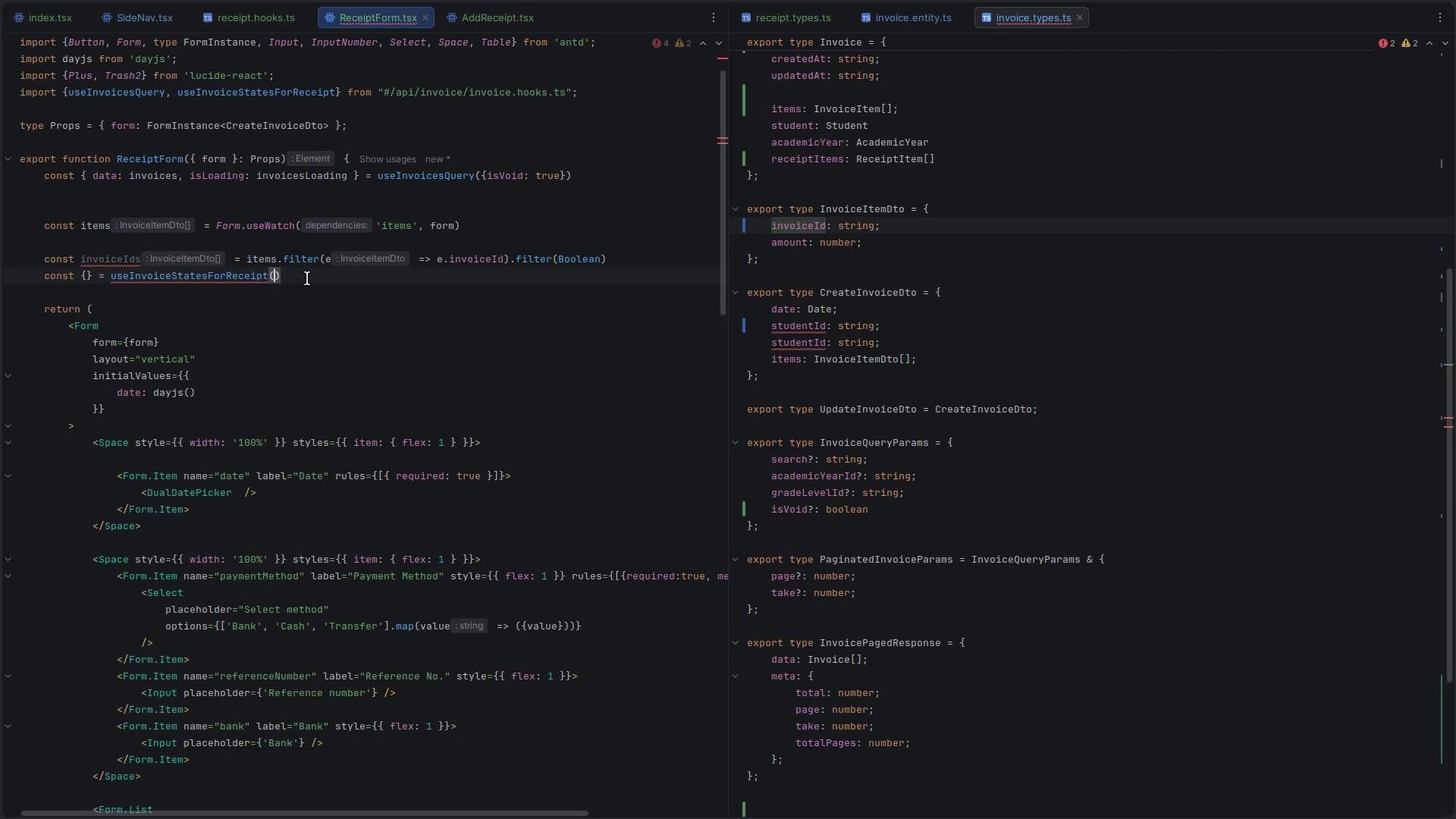 
key(Control+V)
 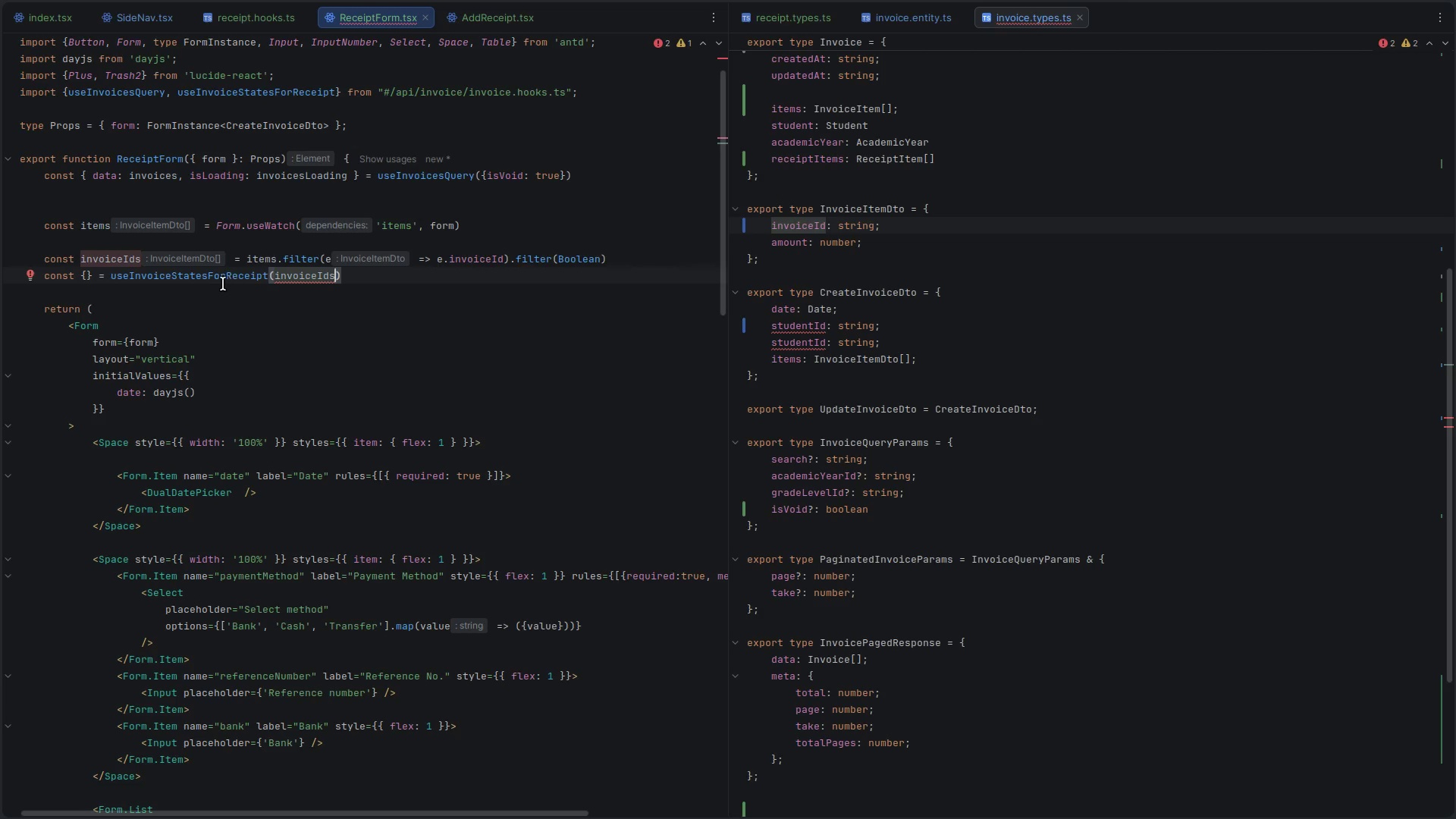 
hold_key(key=ControlLeft, duration=0.77)
 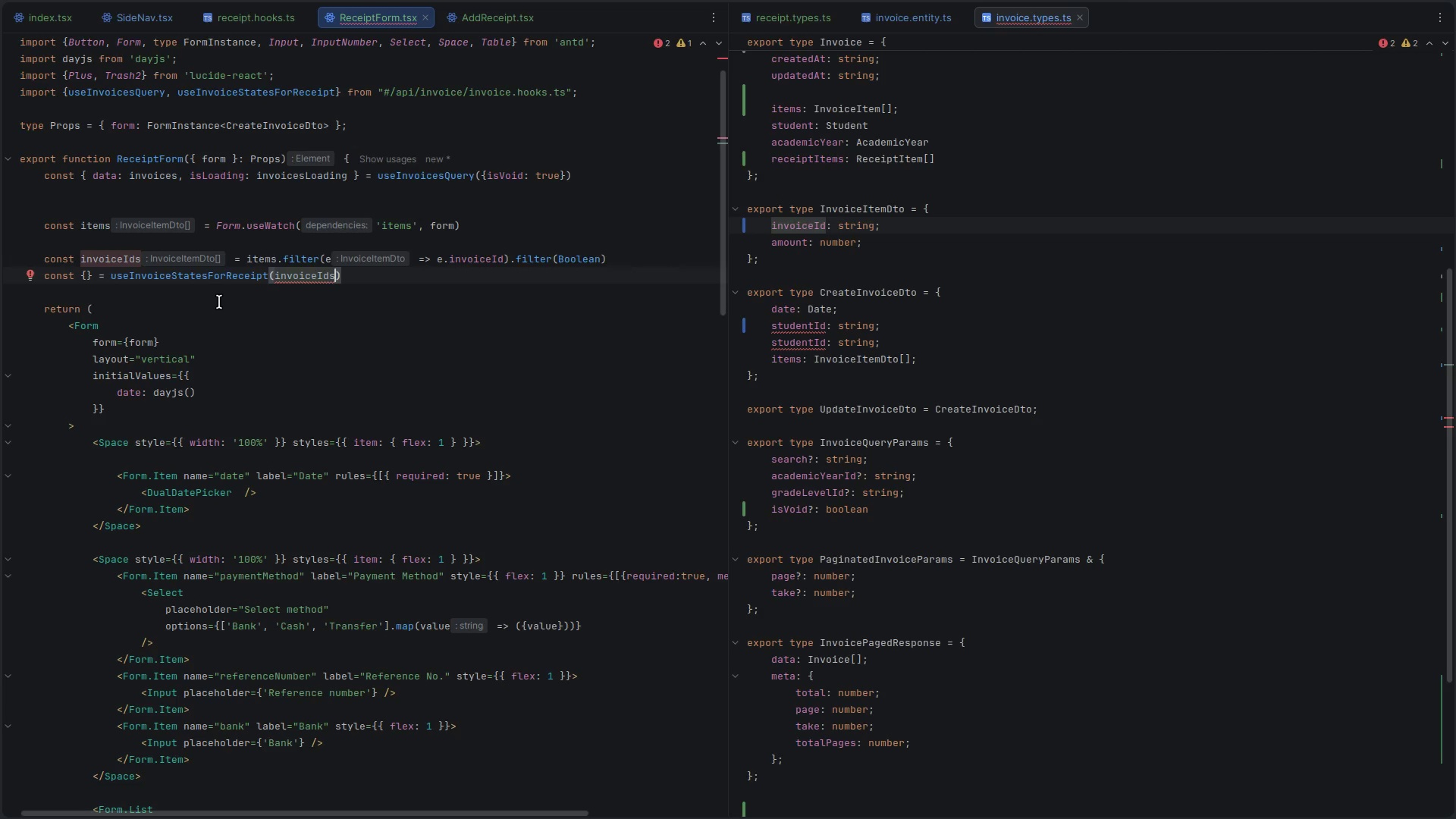 
hold_key(key=ControlLeft, duration=2.09)
left_click([236, 281])
 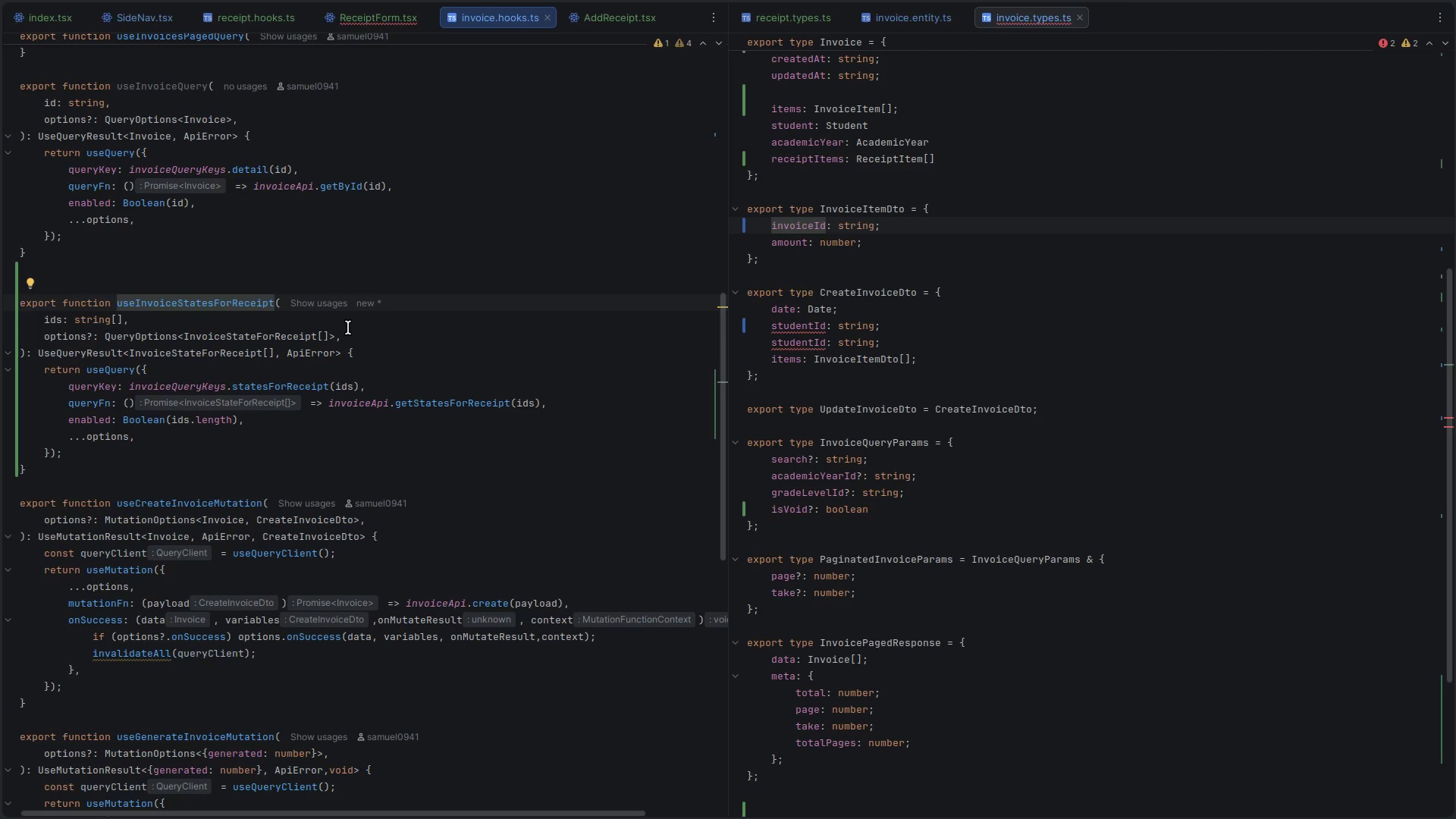 
key(Control+W)
 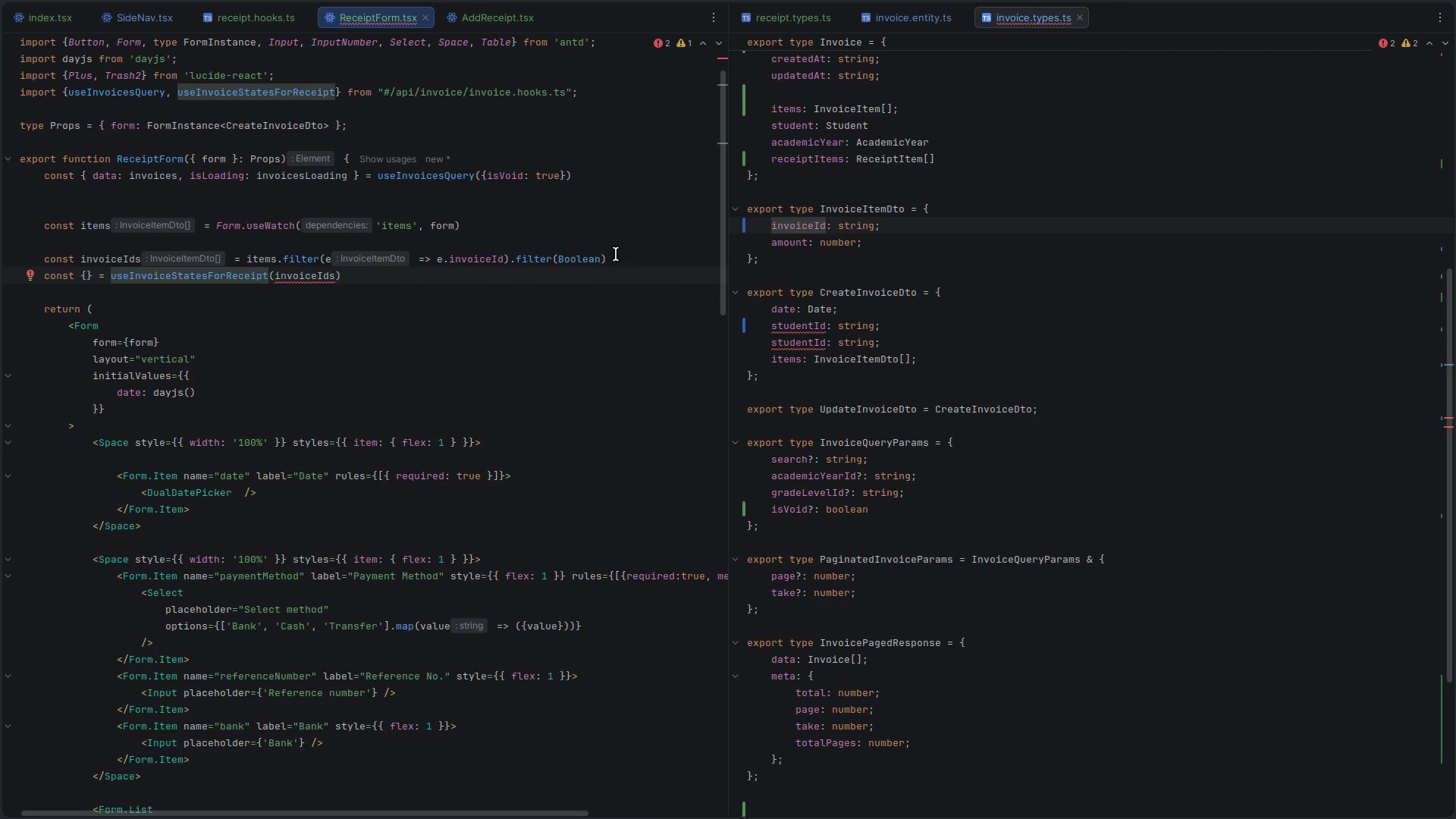 
wait(5.28)
 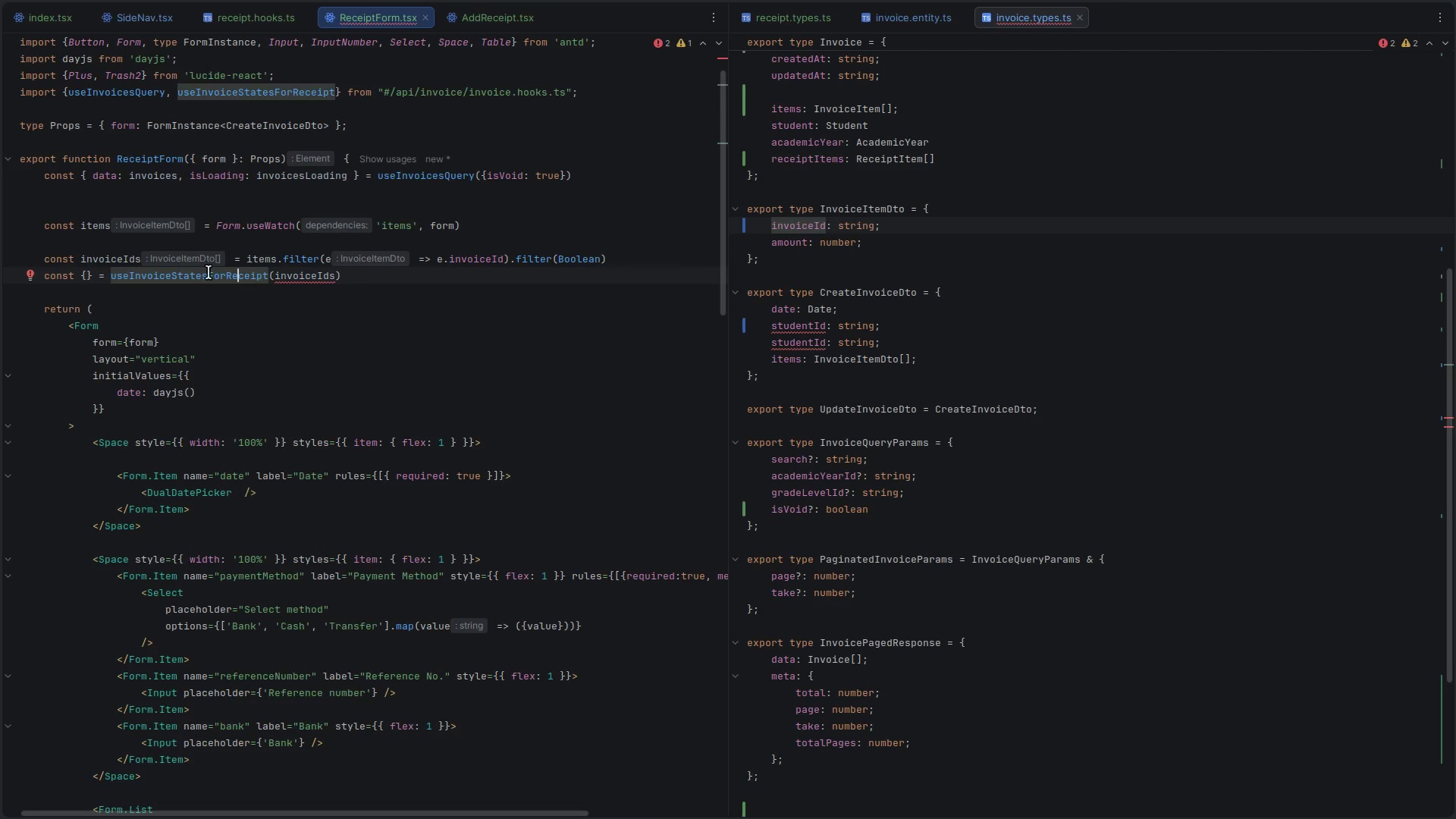 
double_click([299, 256])
 